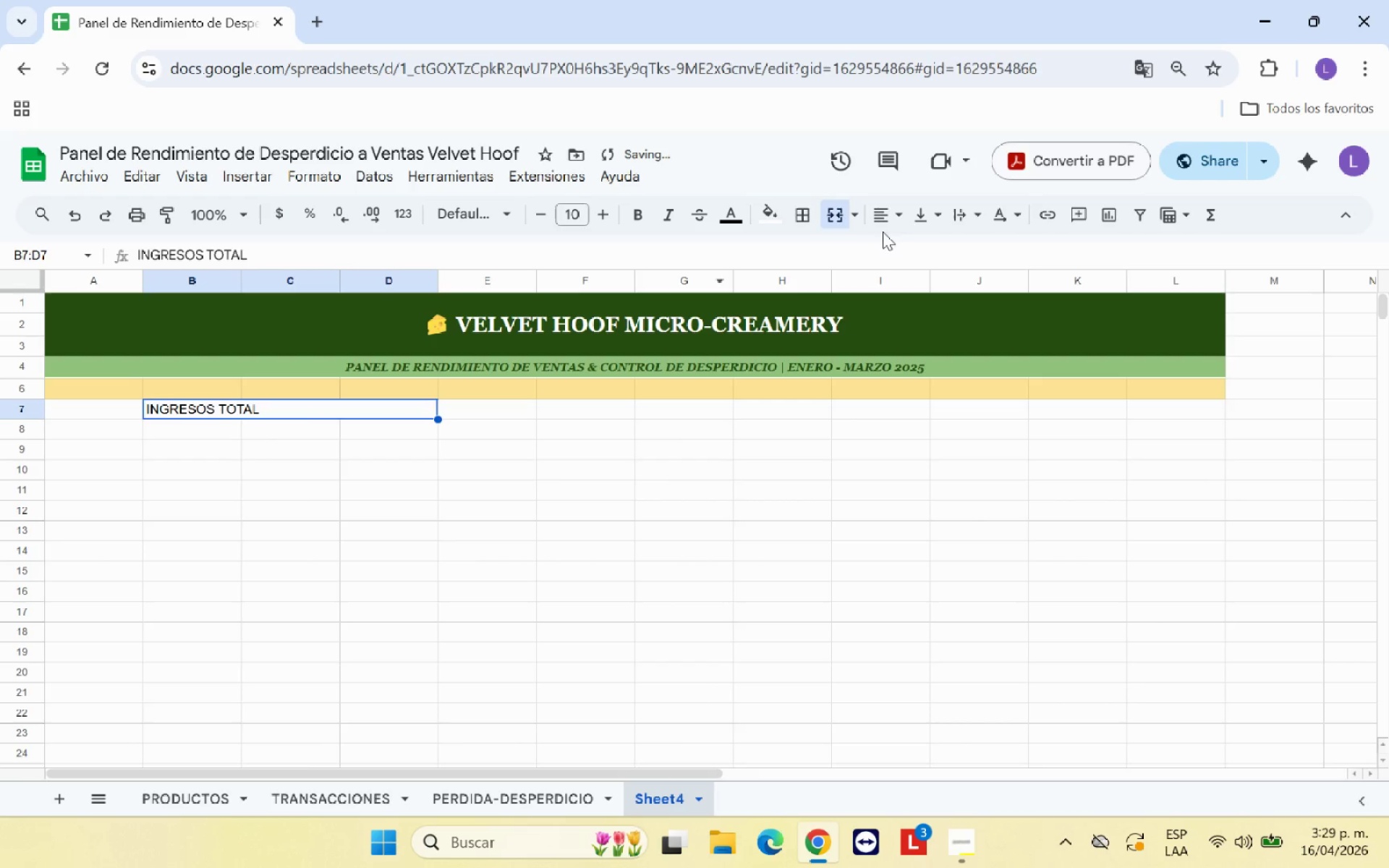 
left_click([895, 218])
 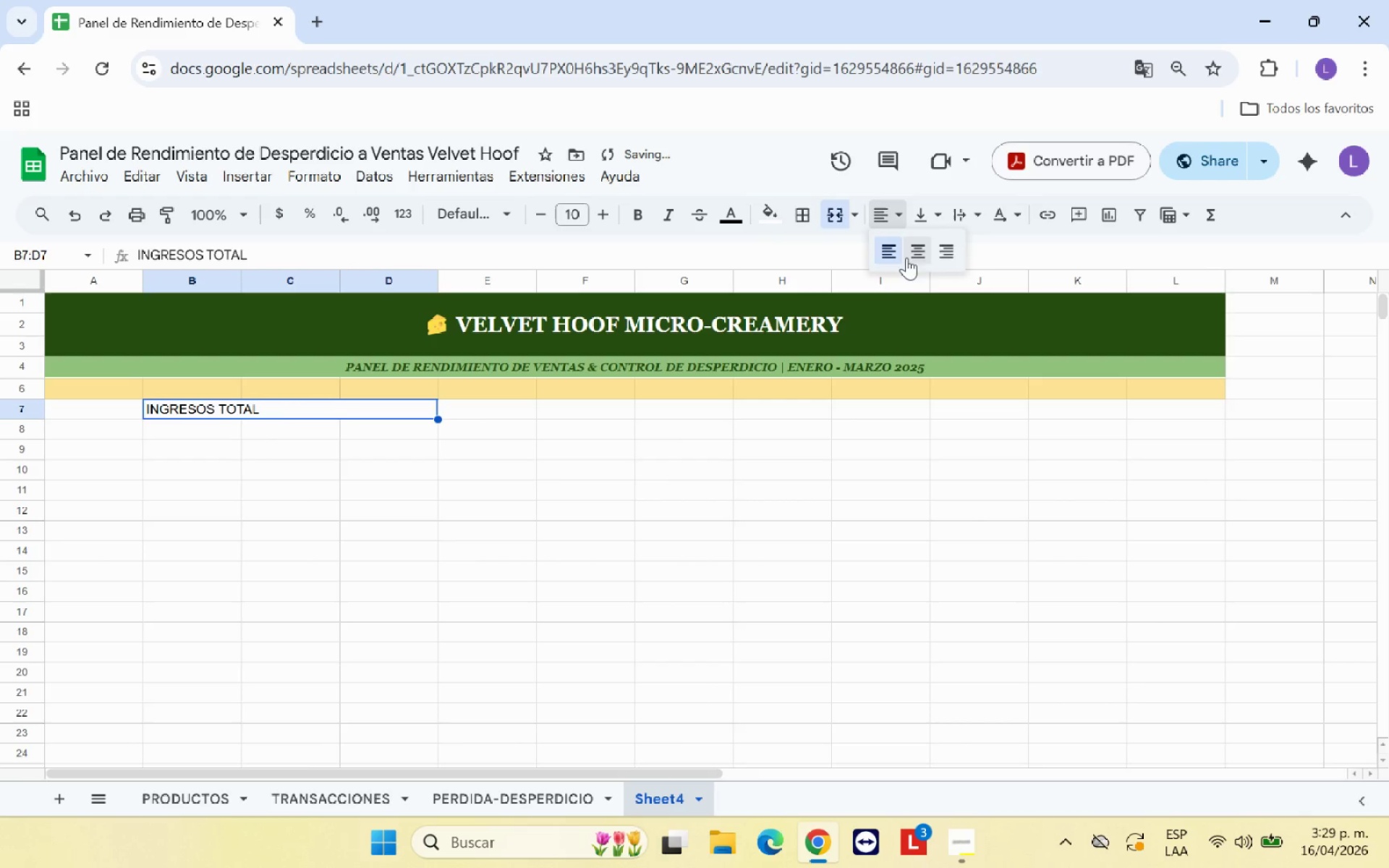 
left_click([914, 254])
 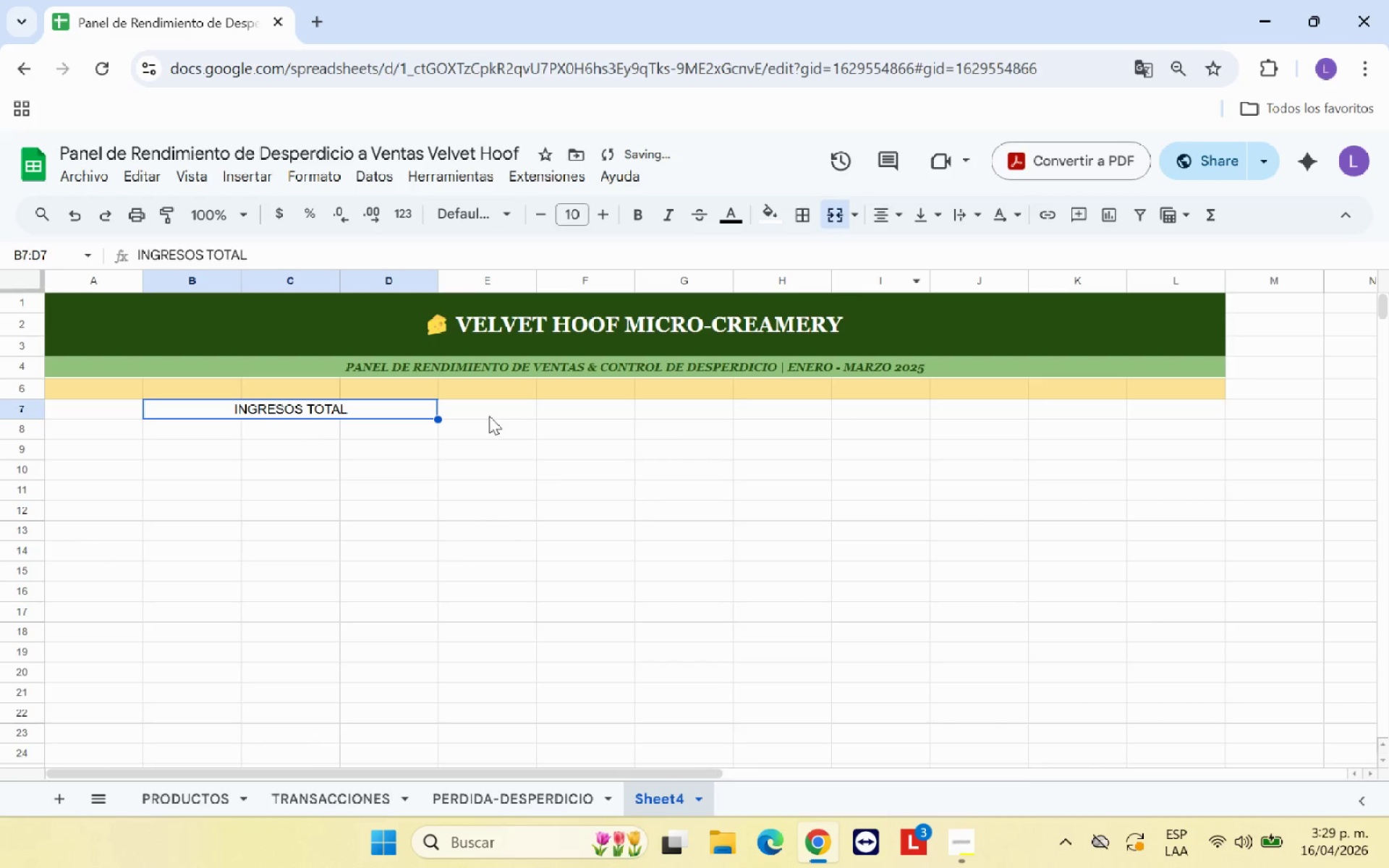 
left_click([493, 410])
 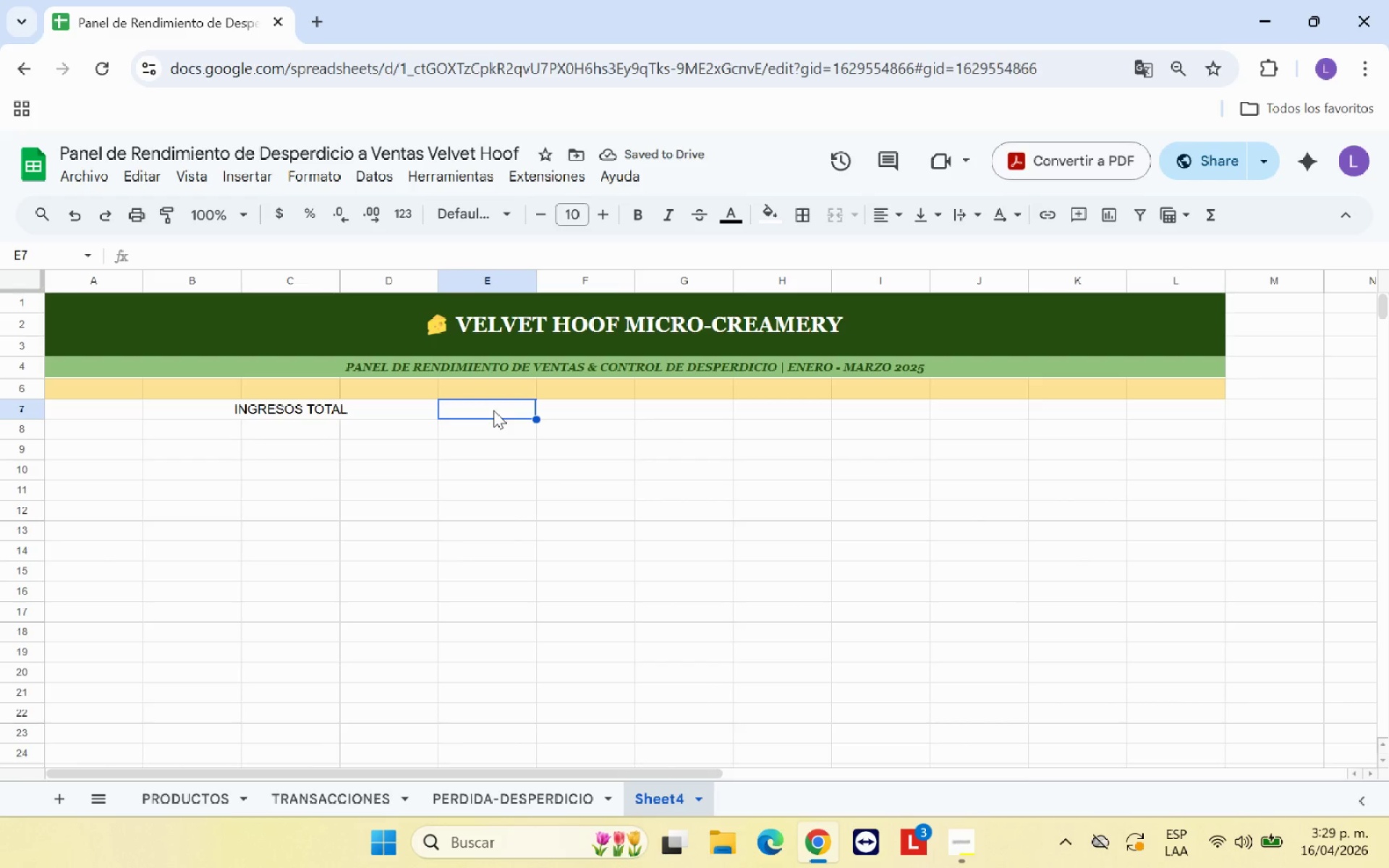 
wait(5.48)
 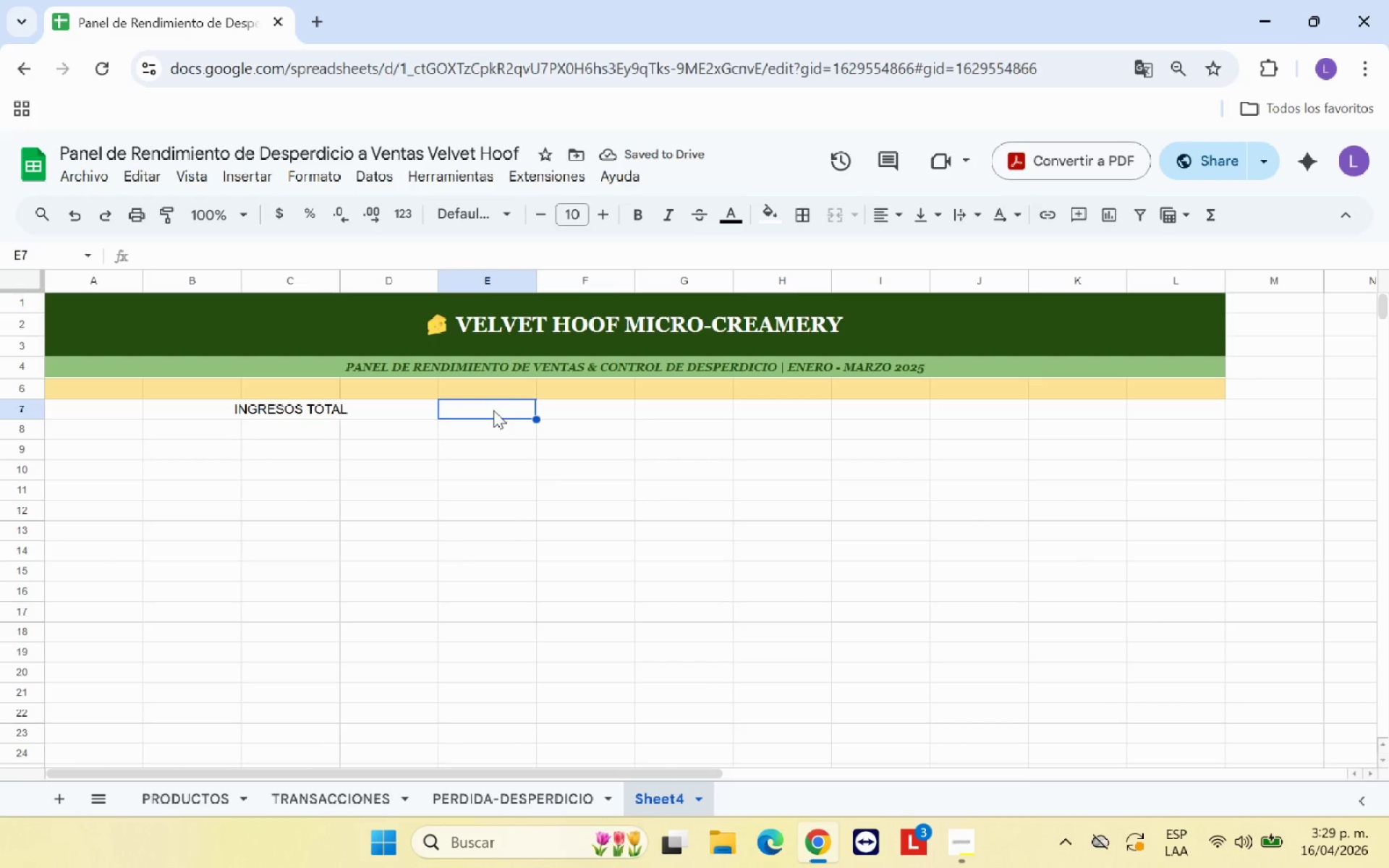 
type(perdida por desperdicio)
 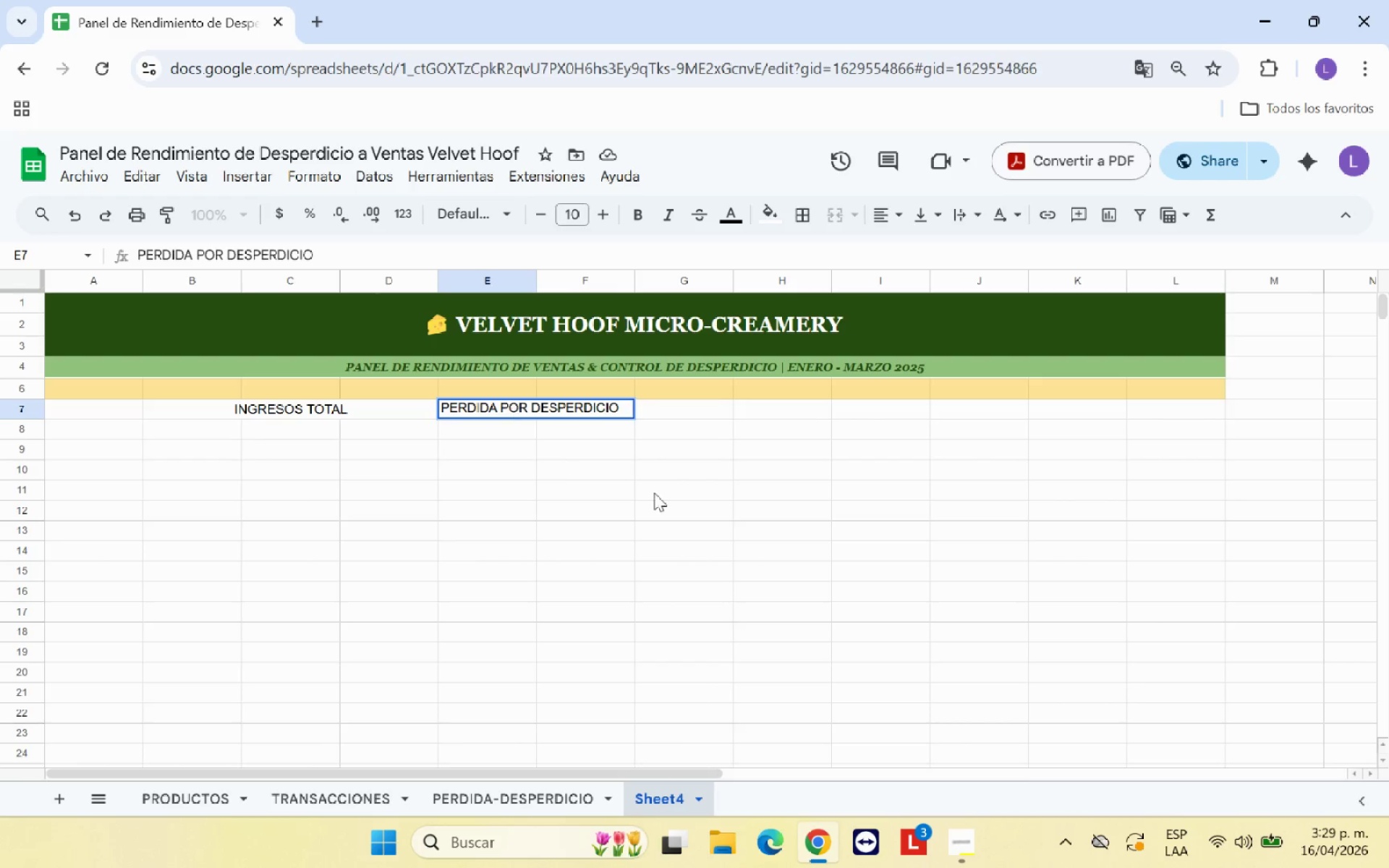 
left_click([657, 493])
 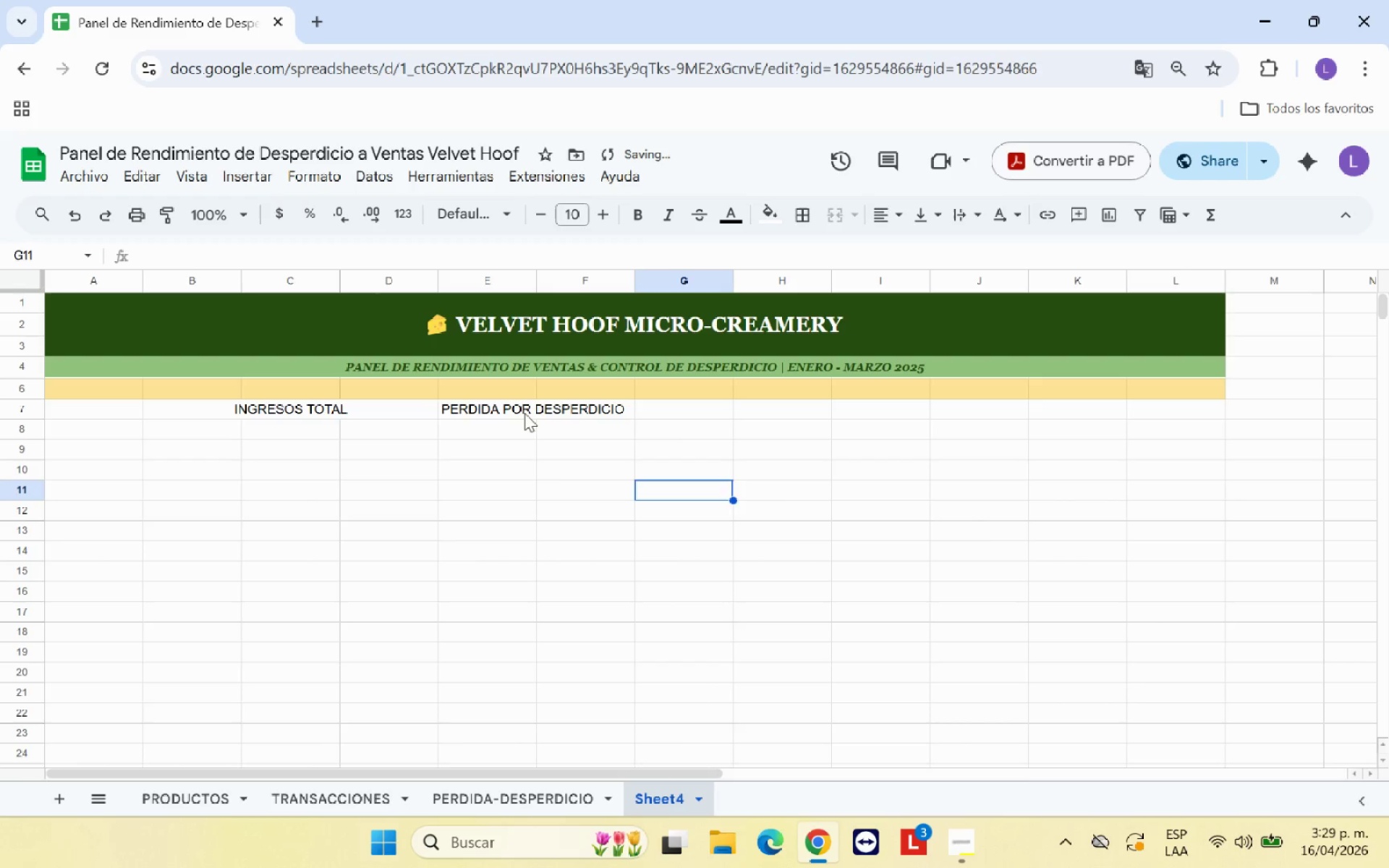 
left_click_drag(start_coordinate=[519, 409], to_coordinate=[663, 408])
 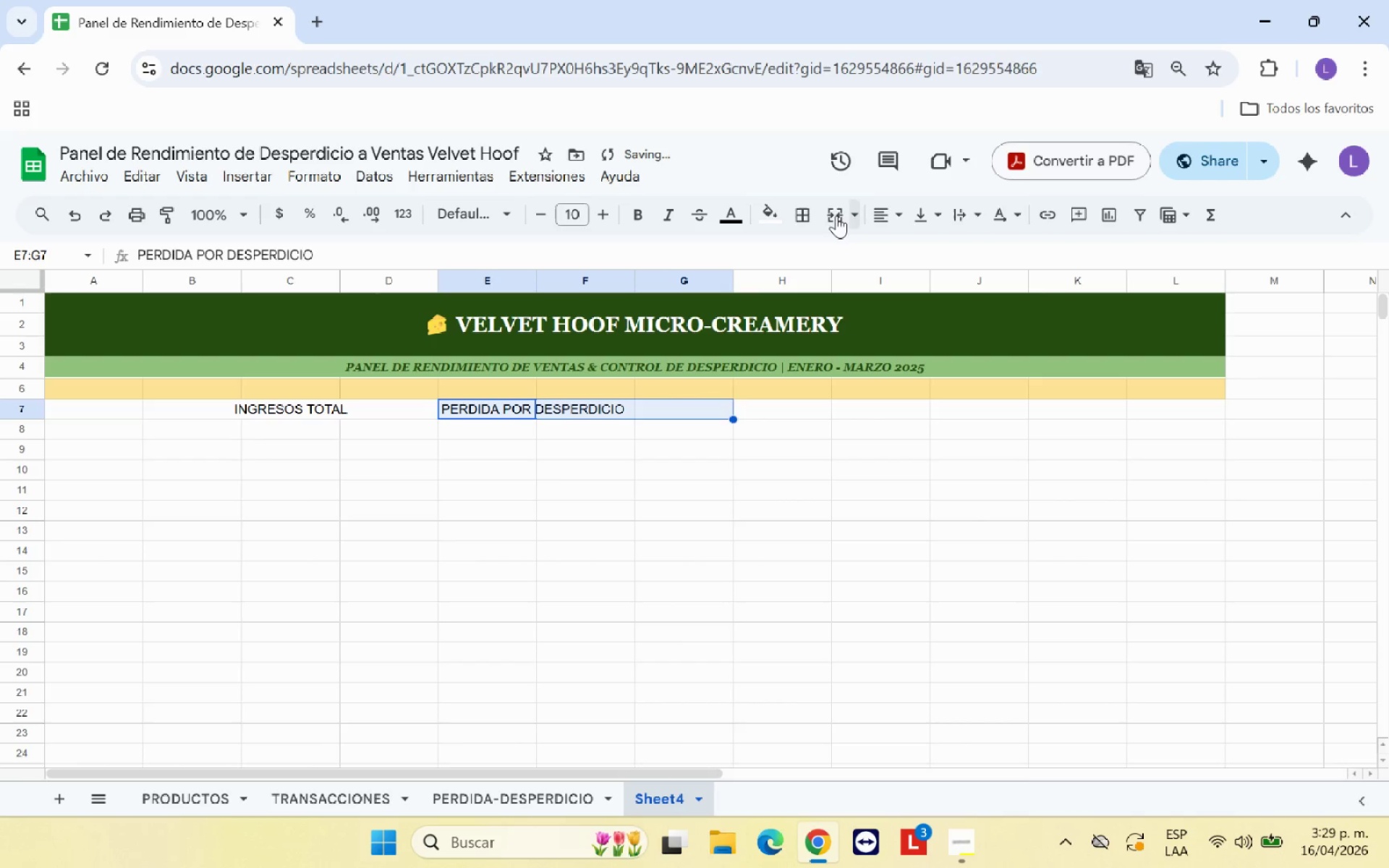 
left_click([831, 216])
 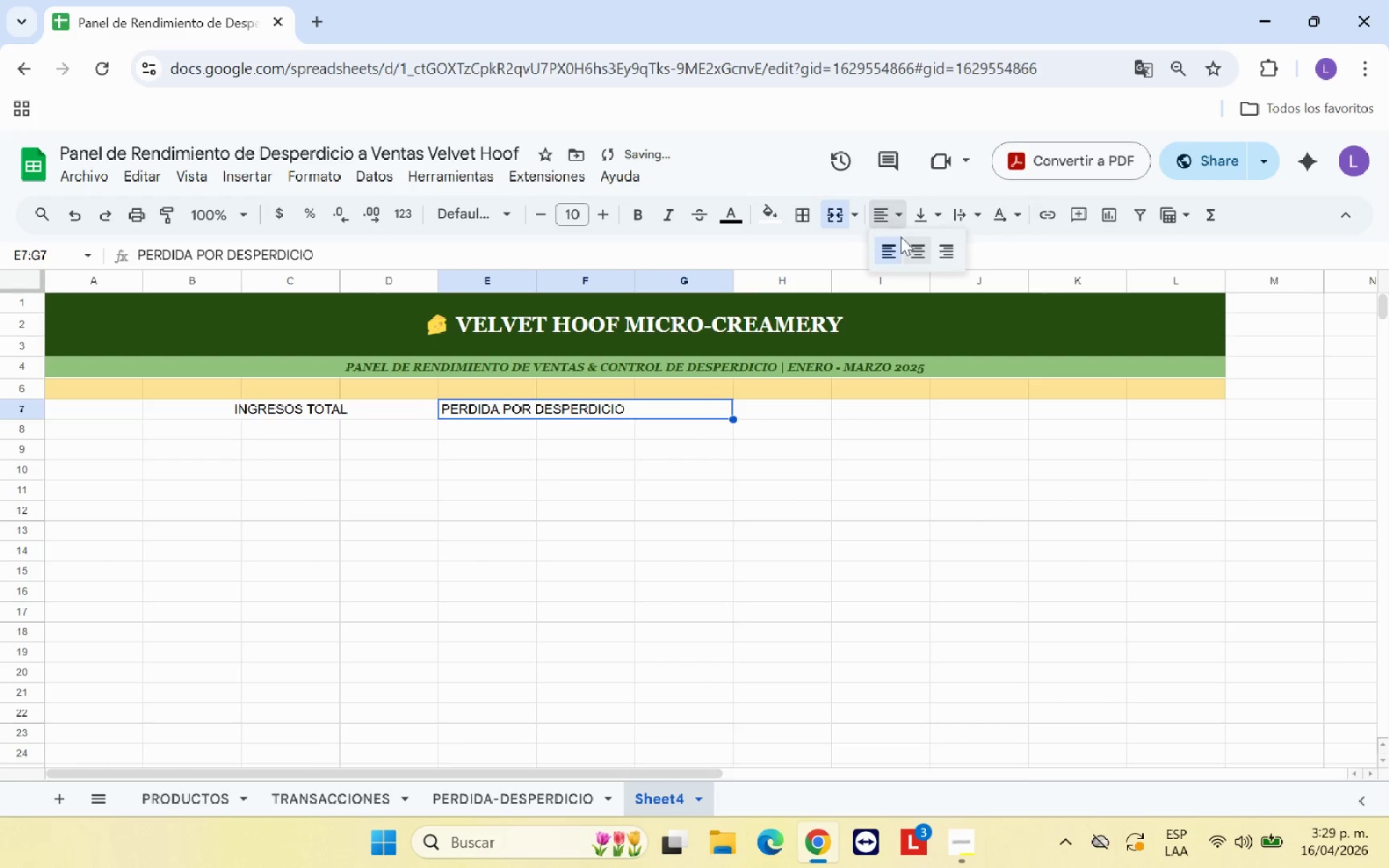 
double_click([922, 260])
 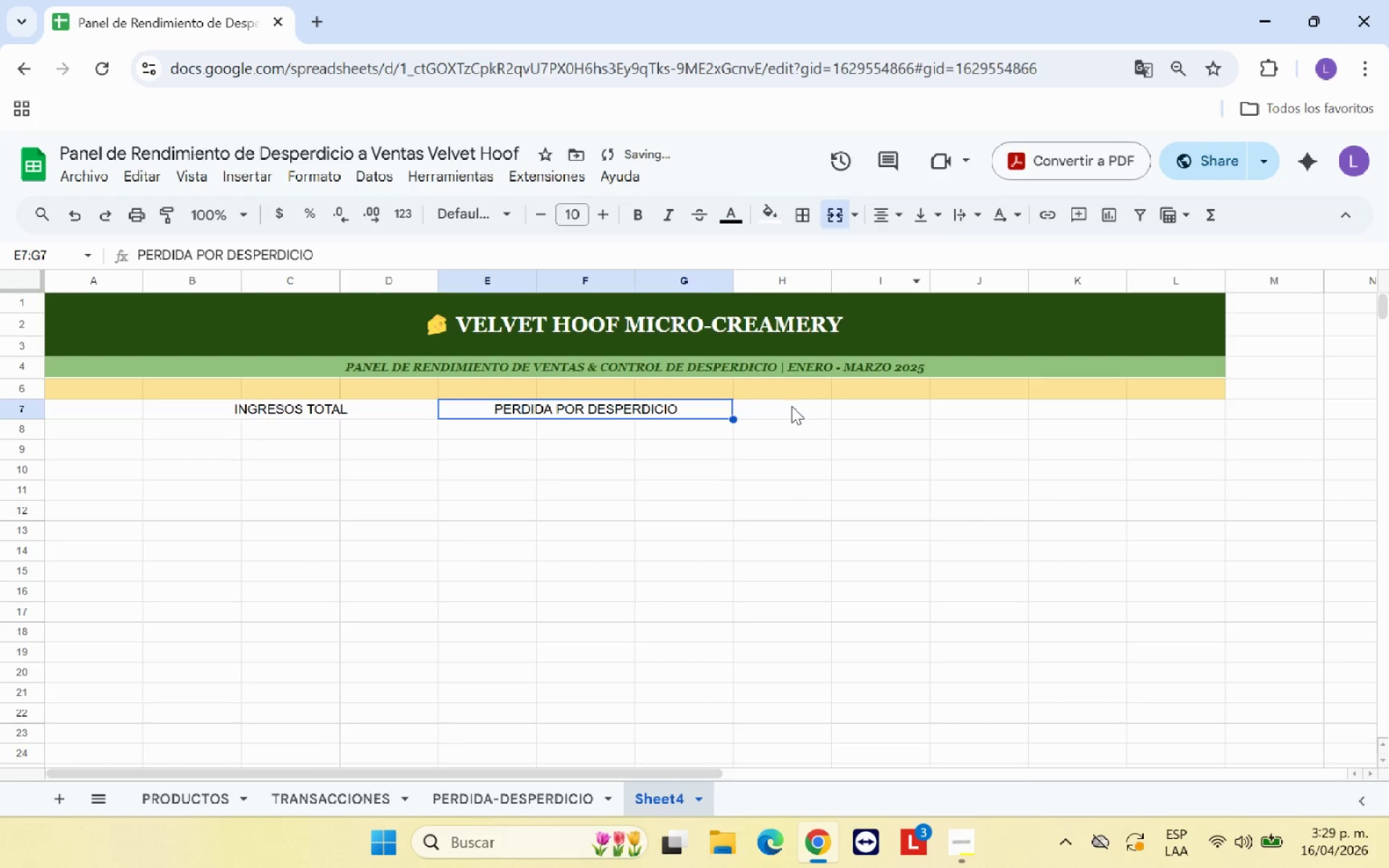 
left_click([791, 406])
 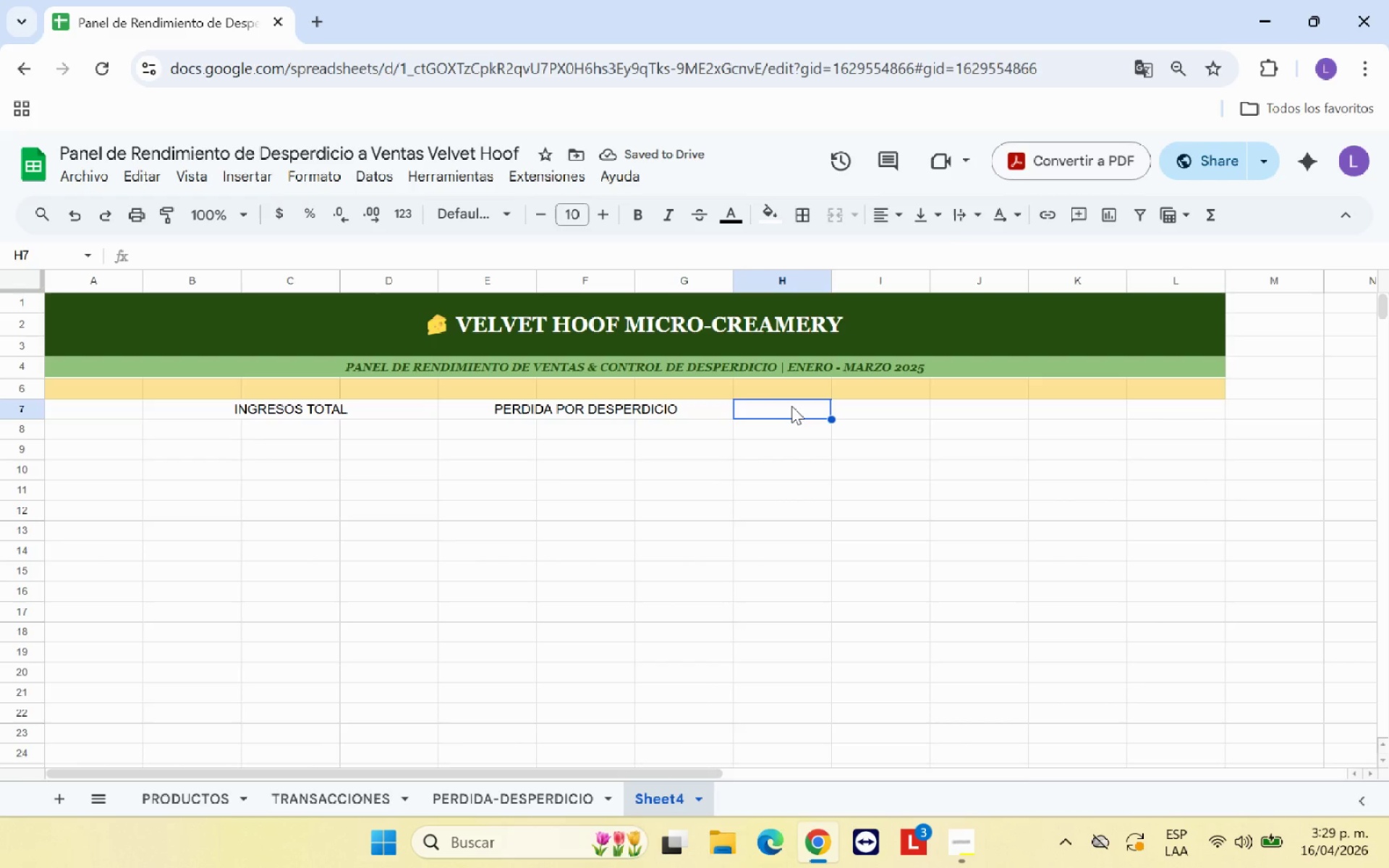 
type(n)
key(Backspace)
type(indice desperdicio)
 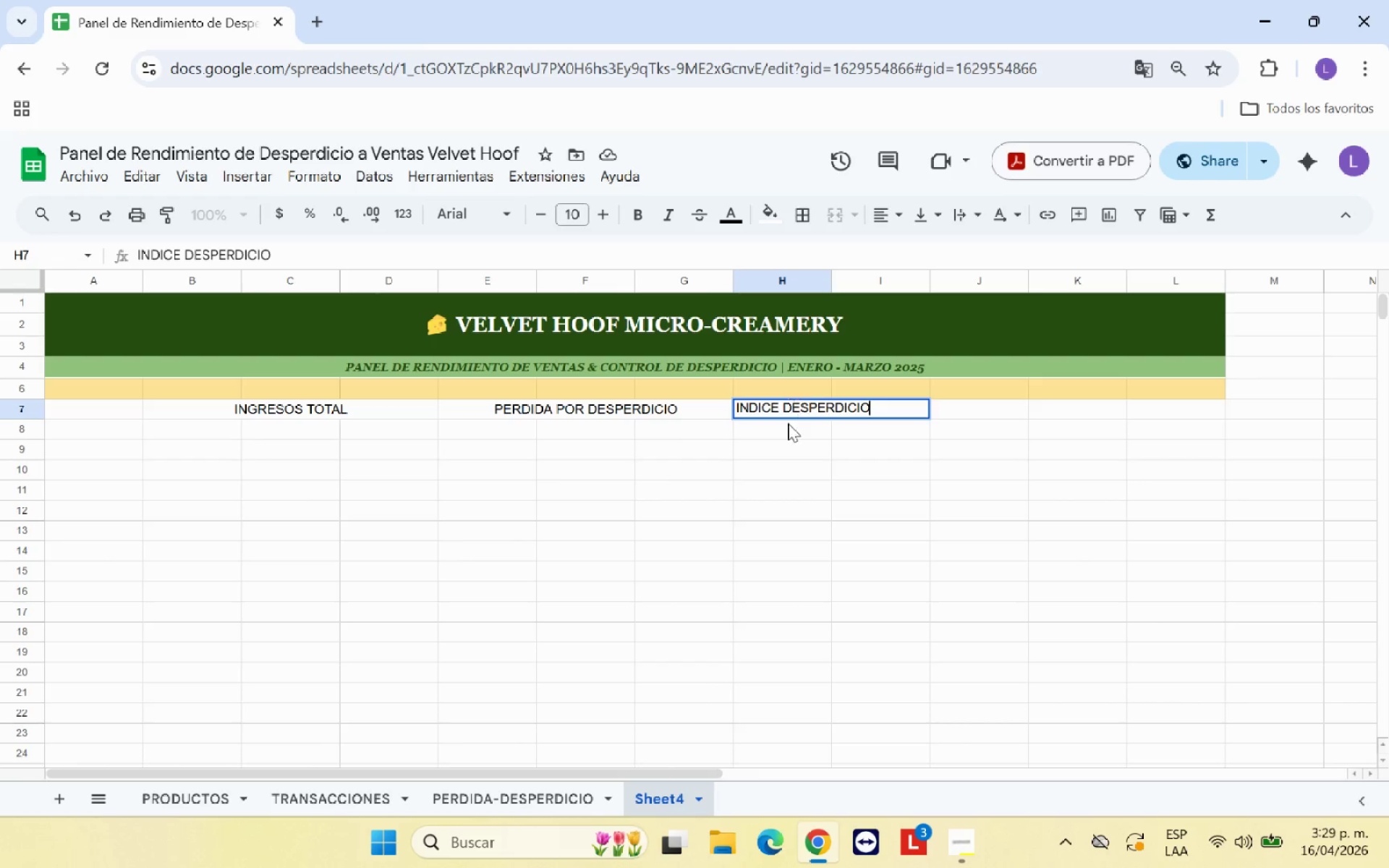 
left_click([800, 467])
 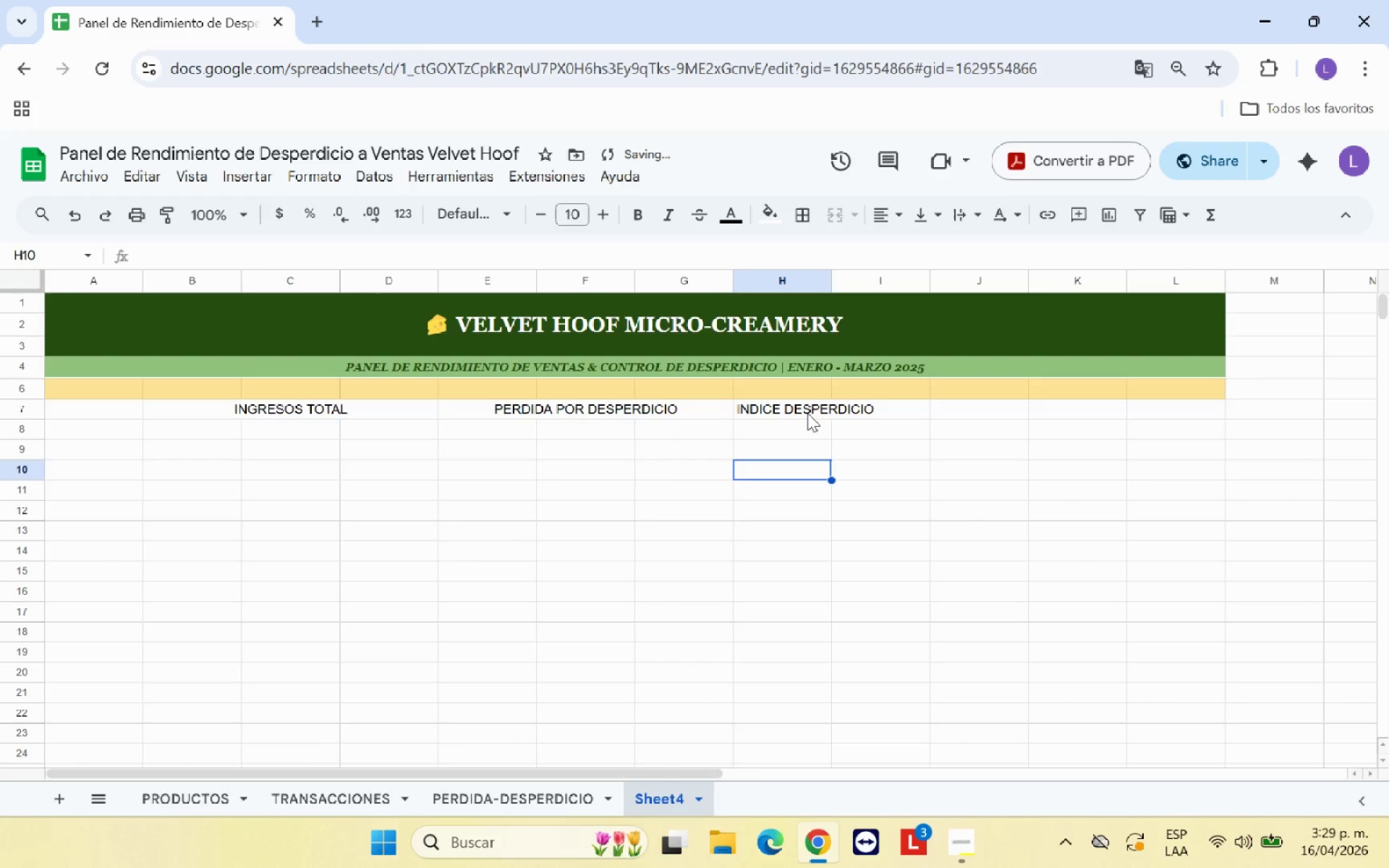 
left_click_drag(start_coordinate=[807, 409], to_coordinate=[968, 404])
 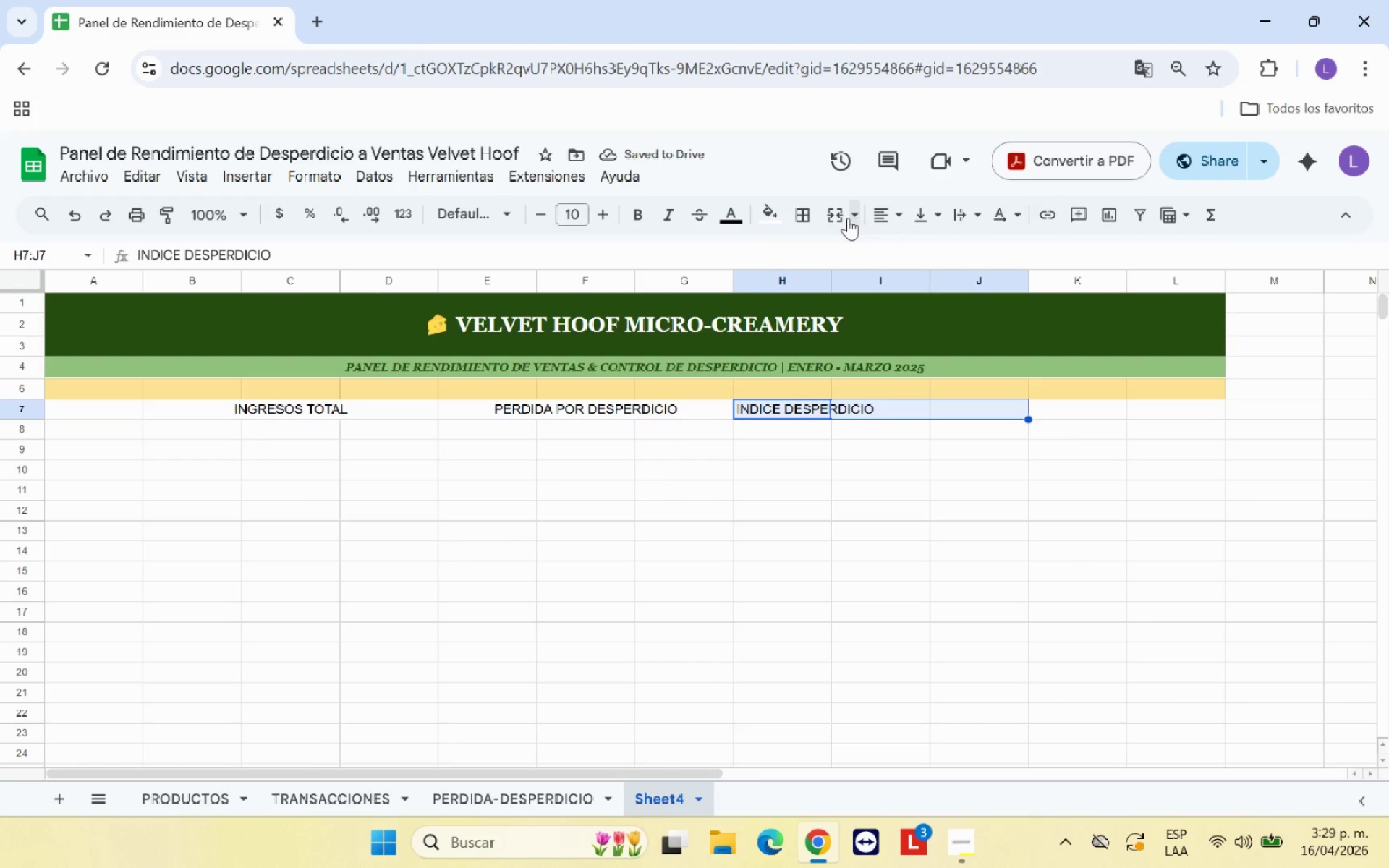 
left_click([841, 218])
 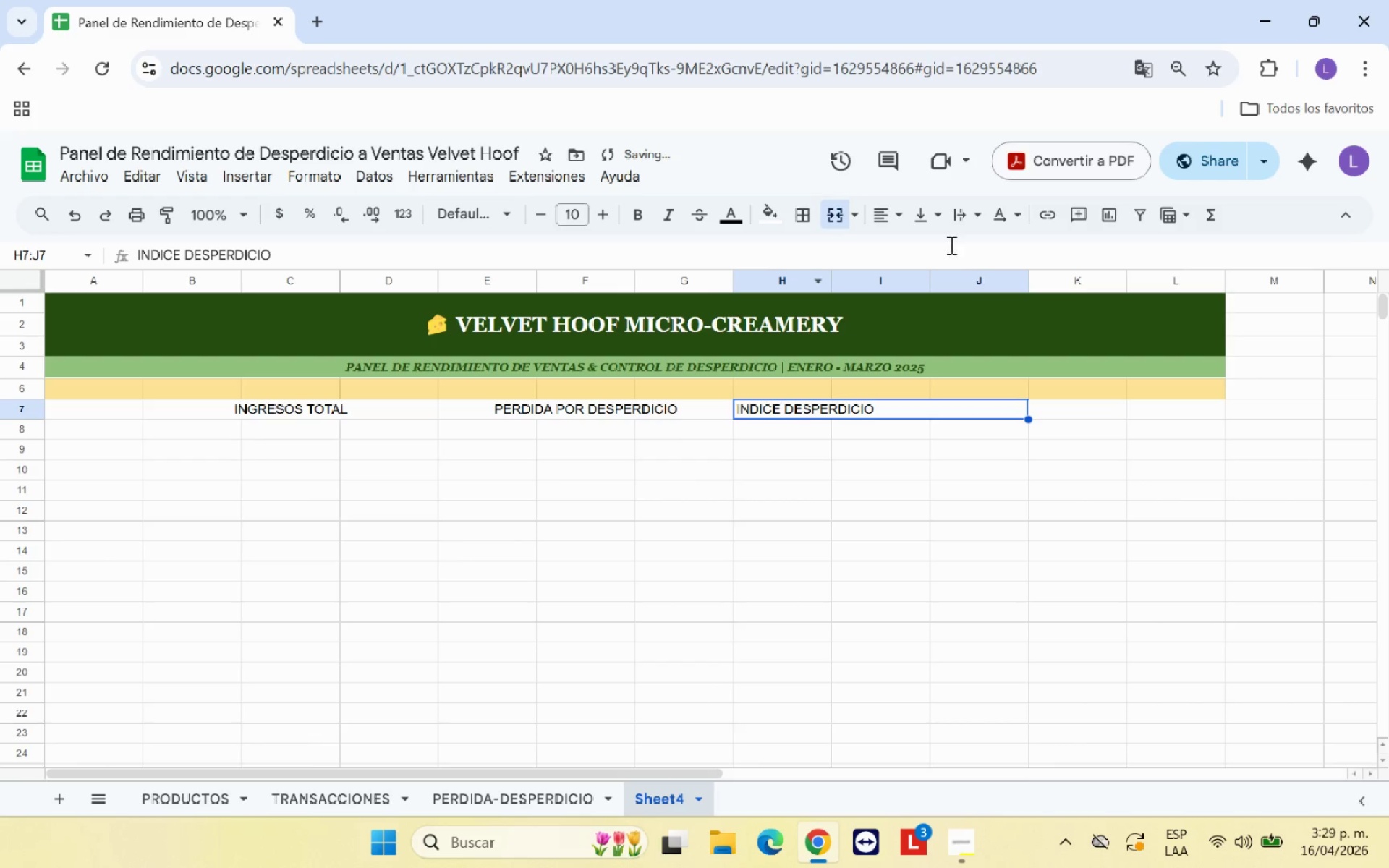 
left_click([877, 219])
 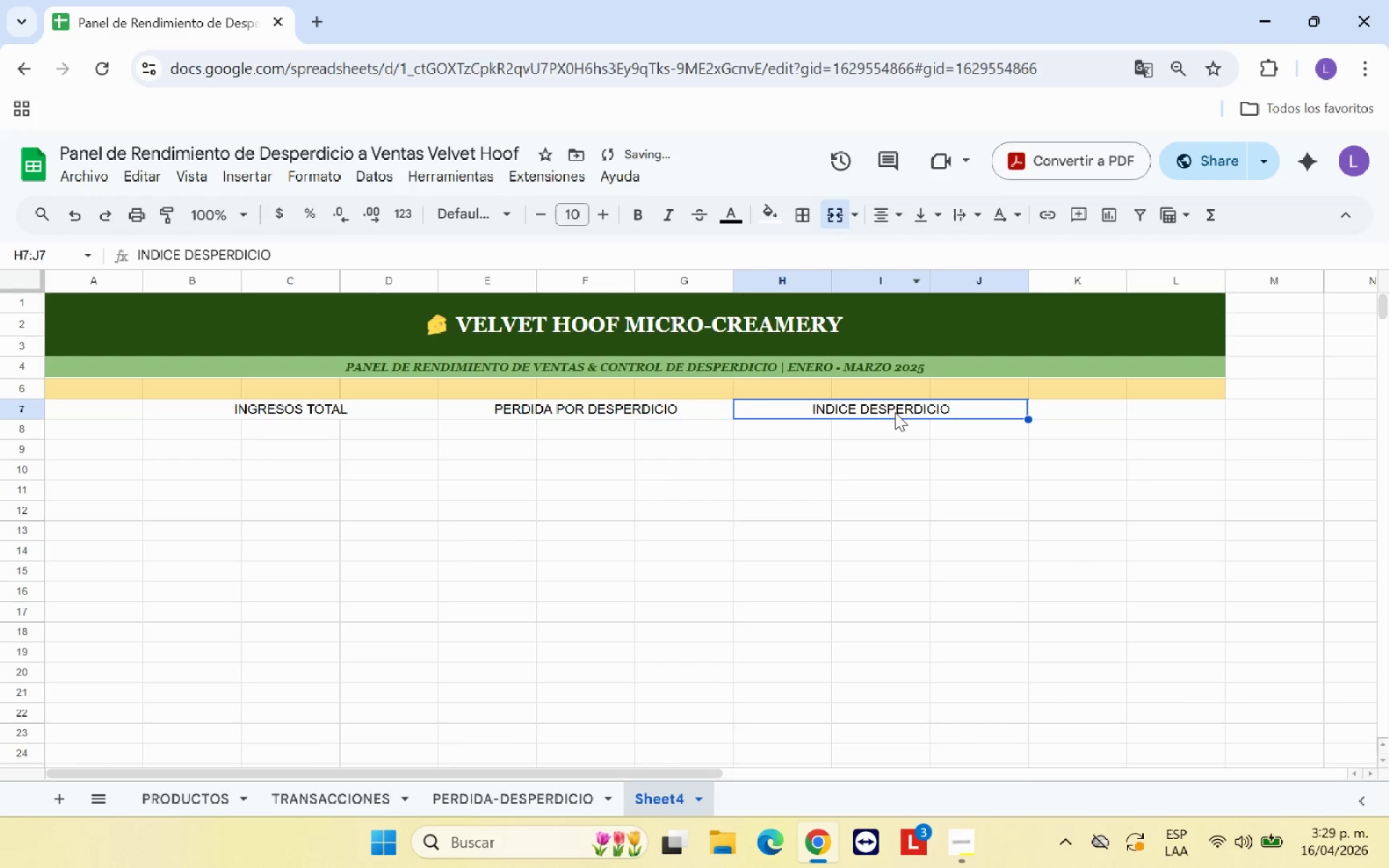 
double_click([860, 477])
 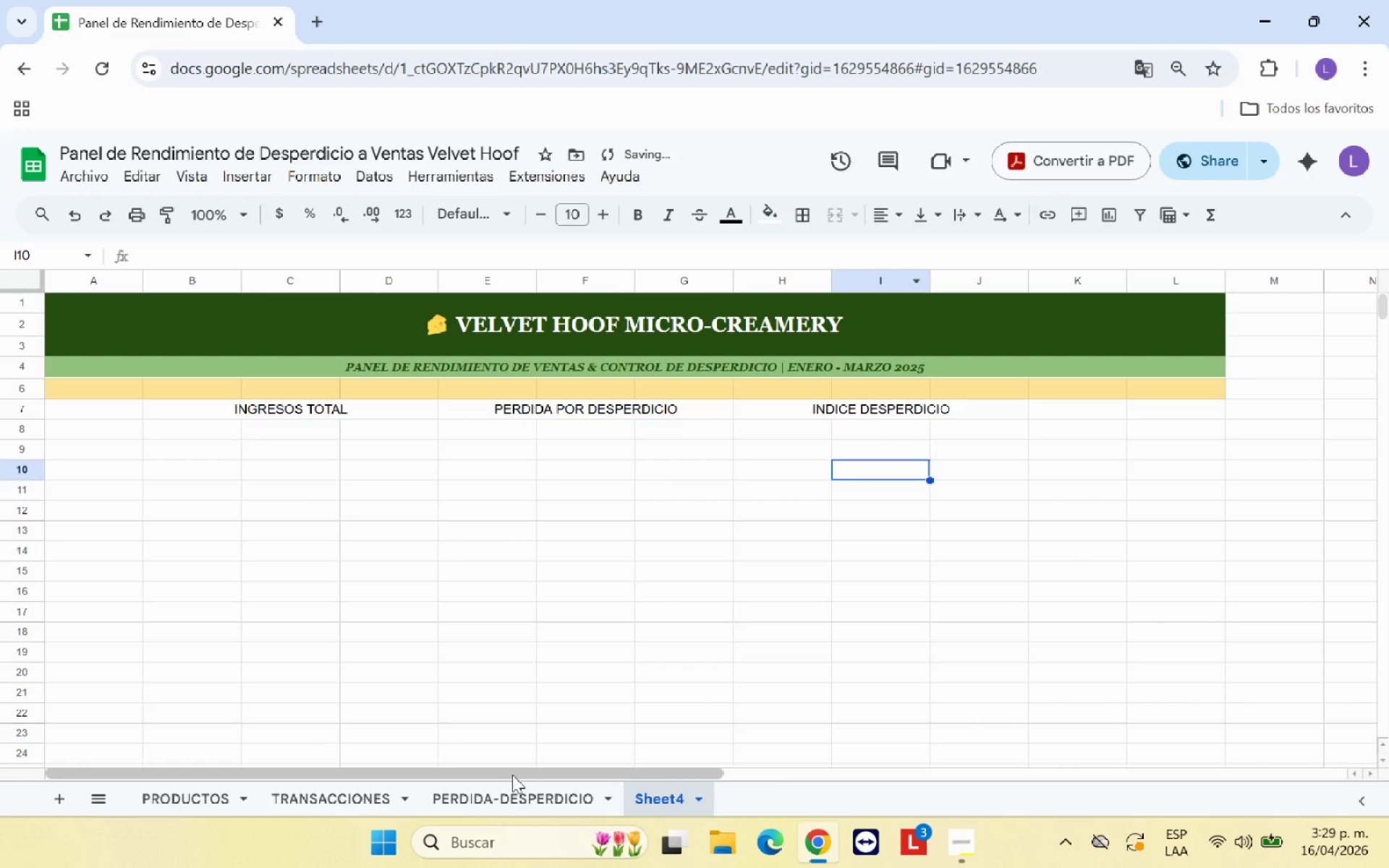 
left_click_drag(start_coordinate=[512, 775], to_coordinate=[768, 750])
 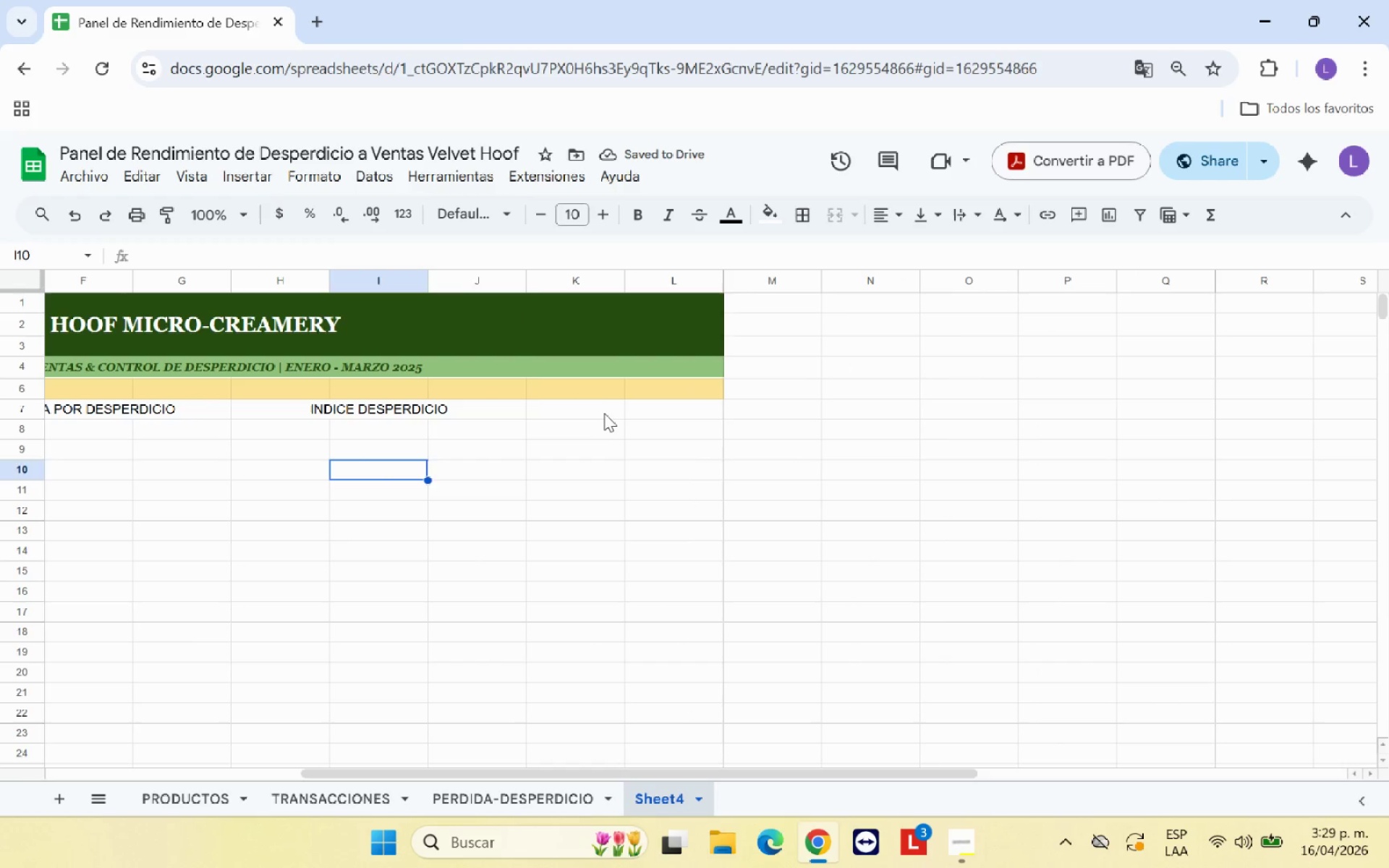 
left_click([603, 411])
 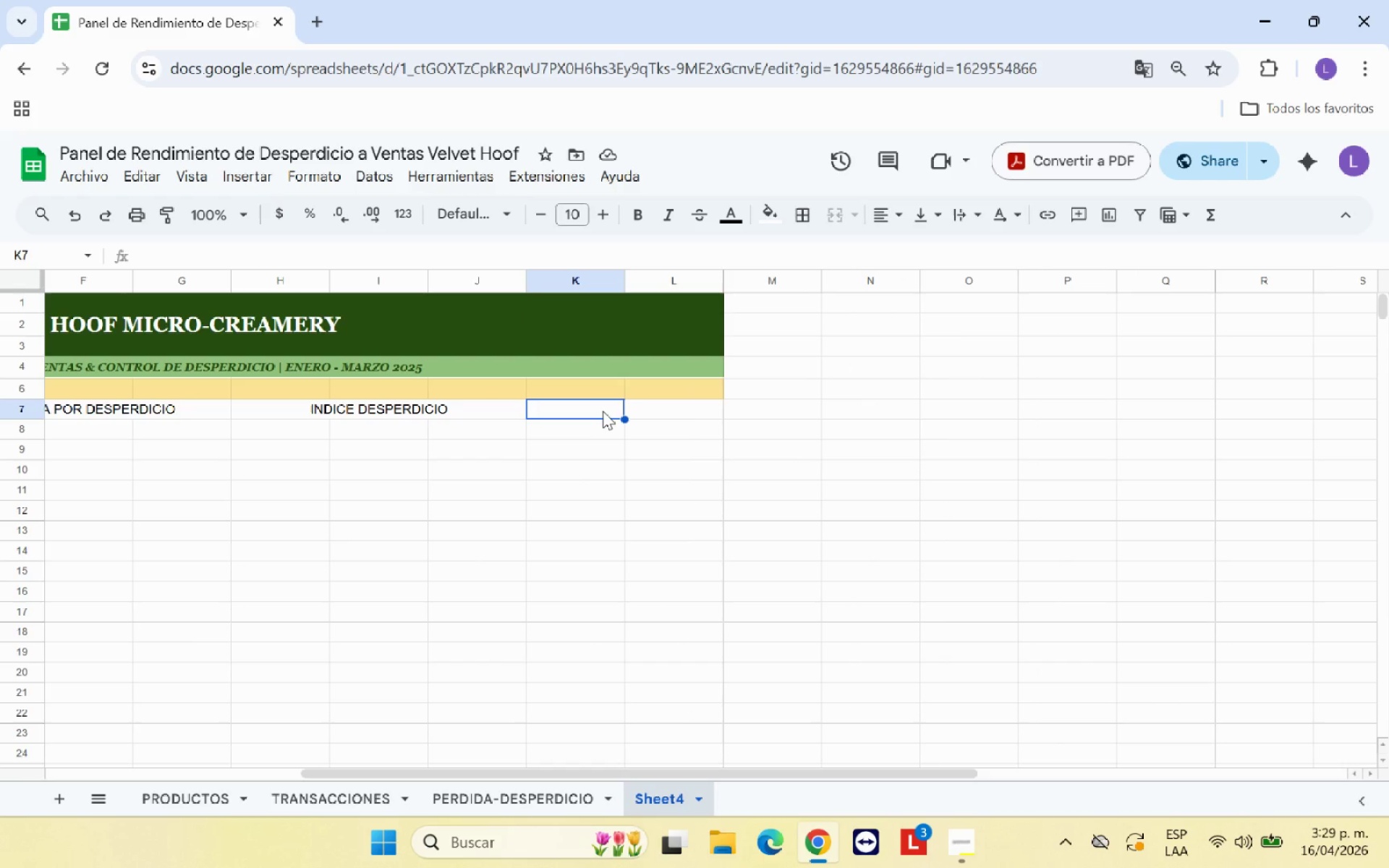 
type(mejor canal *vpp( )
 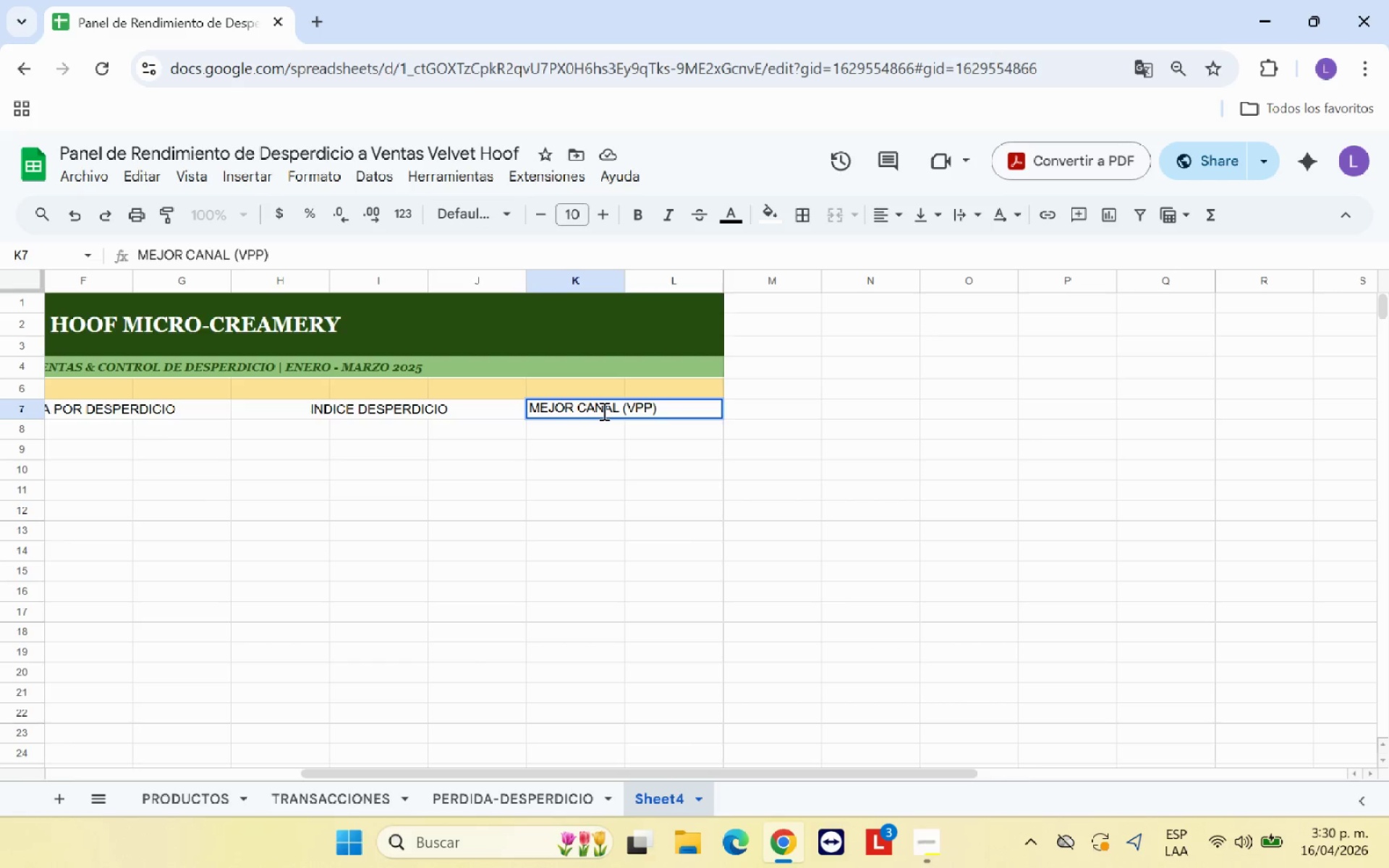 
left_click([575, 523])
 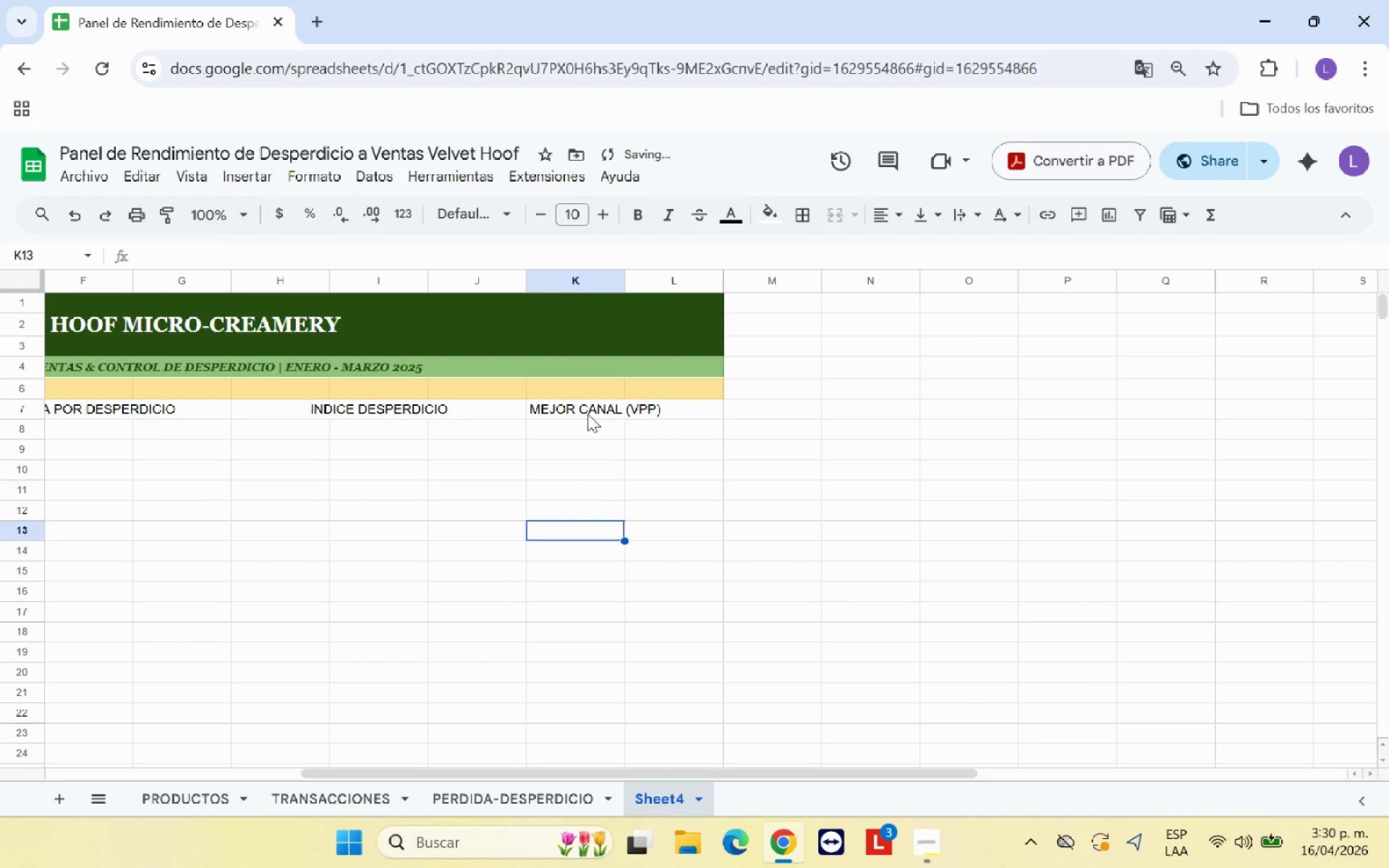 
left_click_drag(start_coordinate=[587, 414], to_coordinate=[760, 407])
 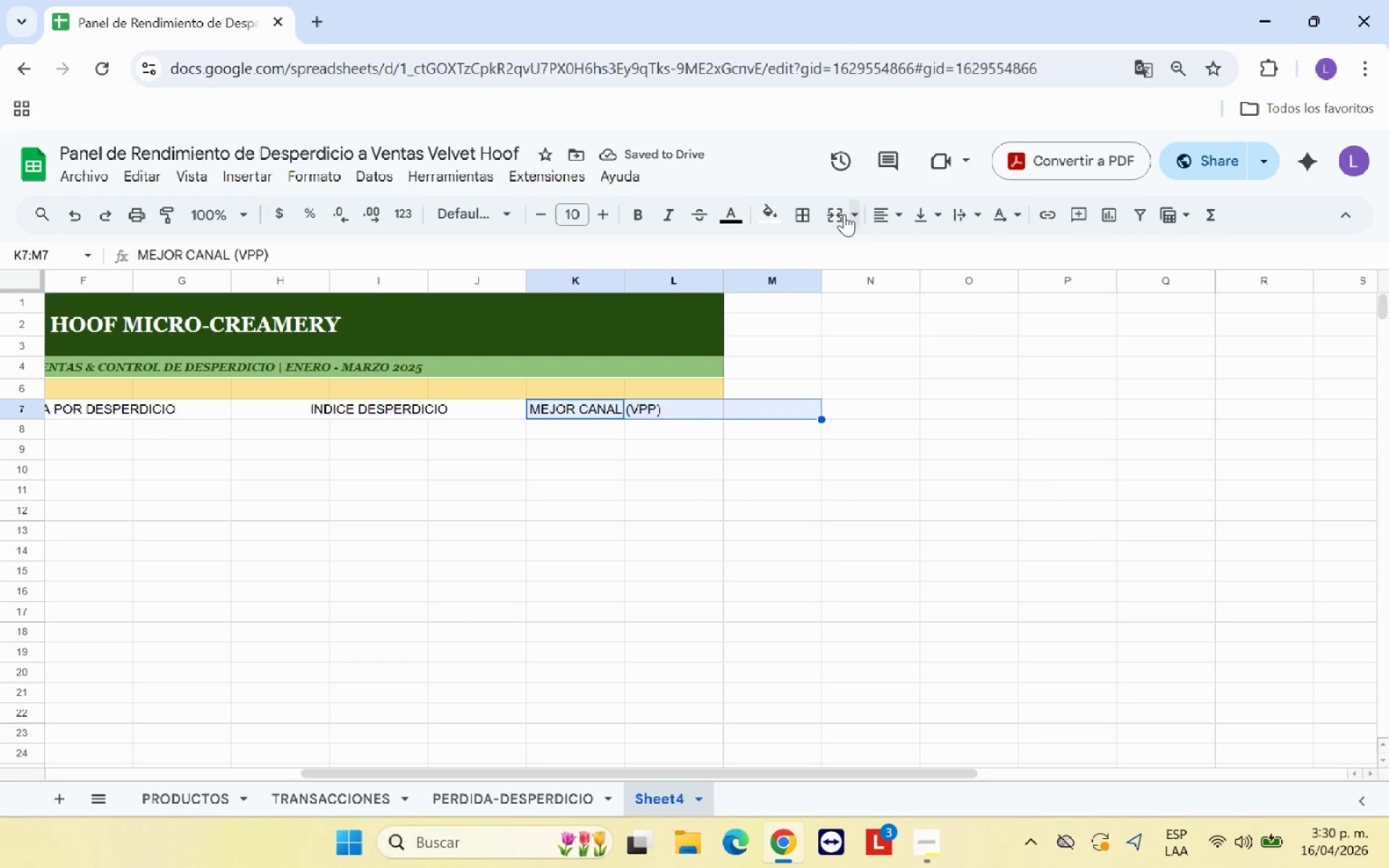 
left_click([837, 214])
 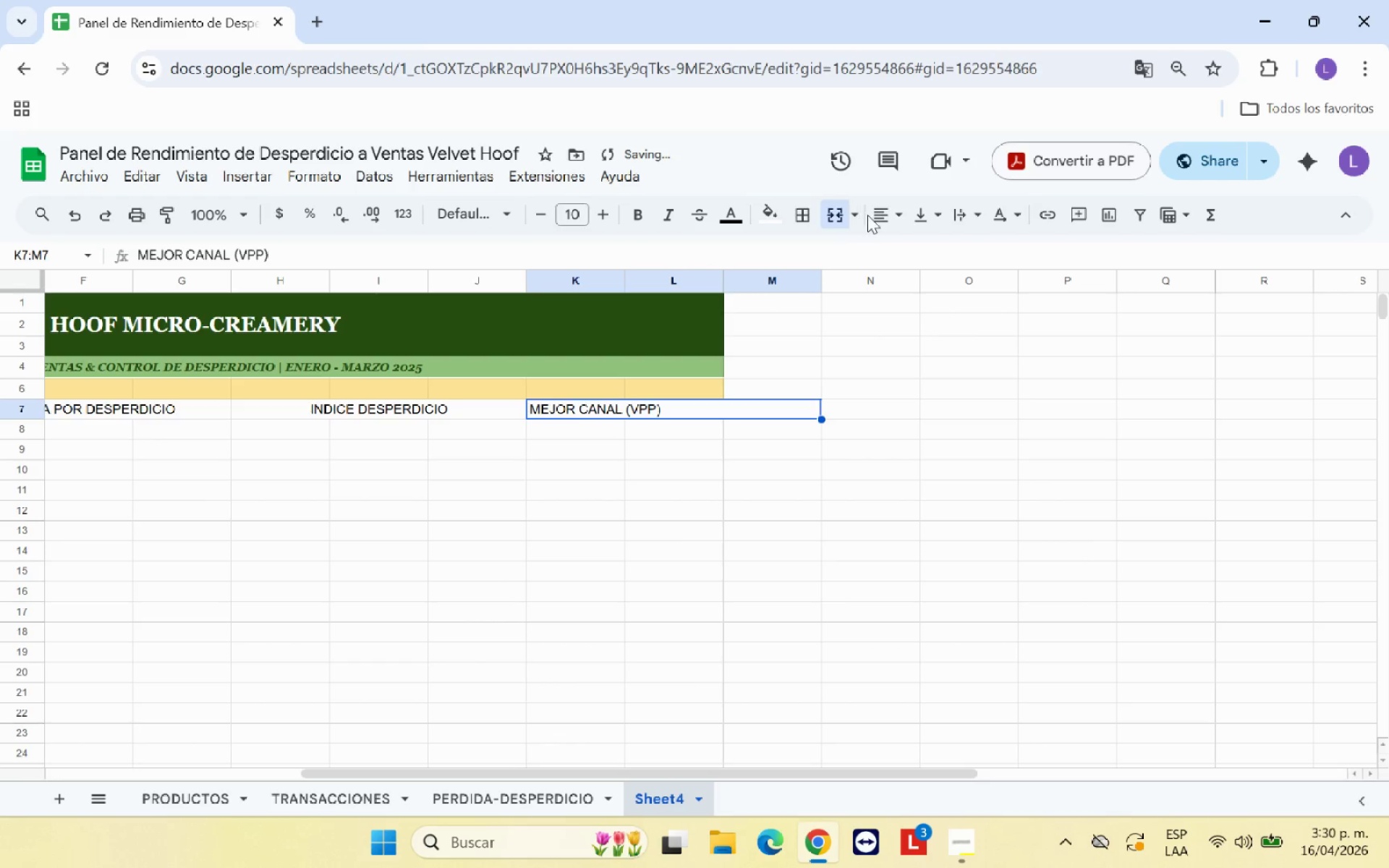 
left_click([883, 213])
 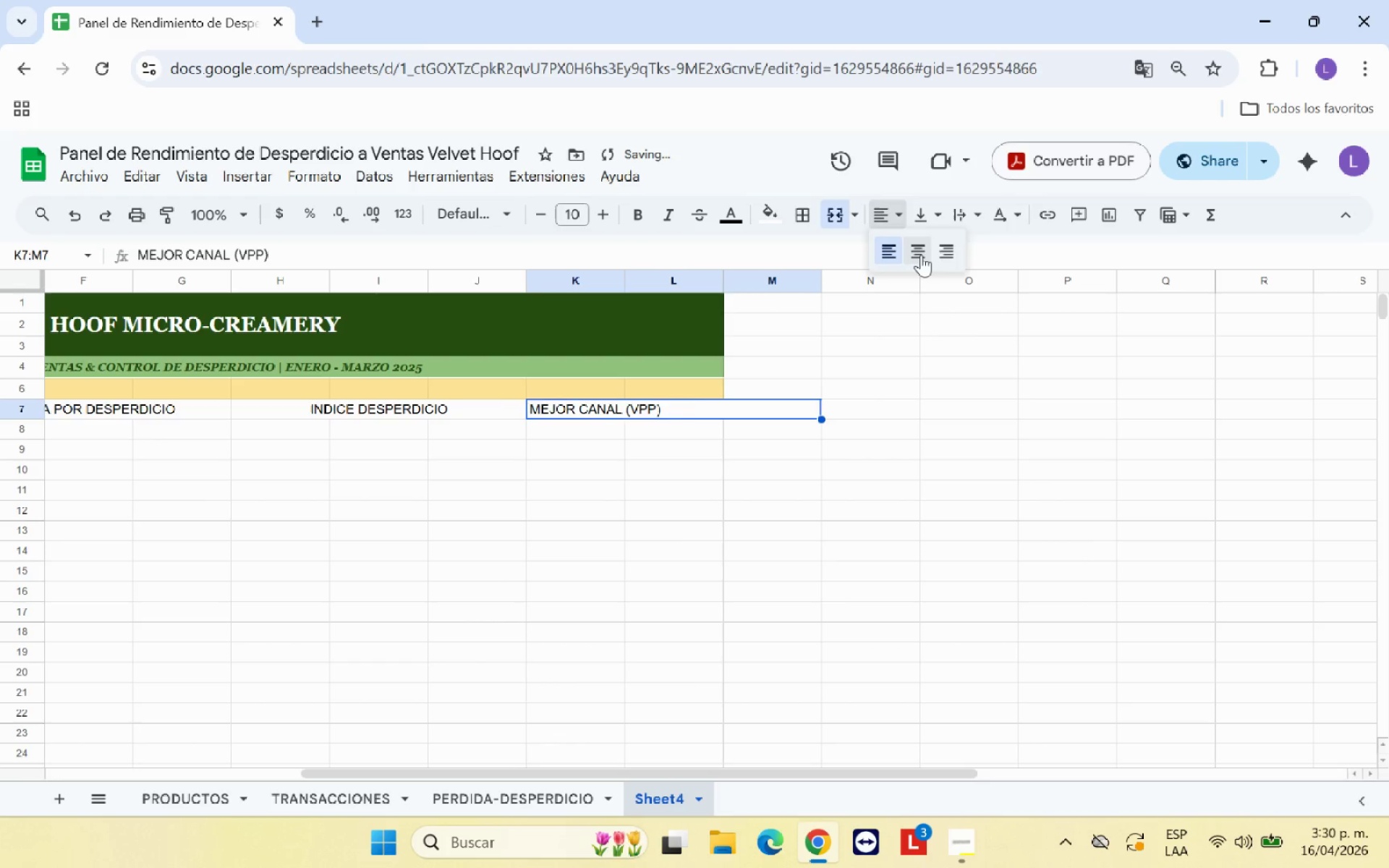 
left_click([921, 255])
 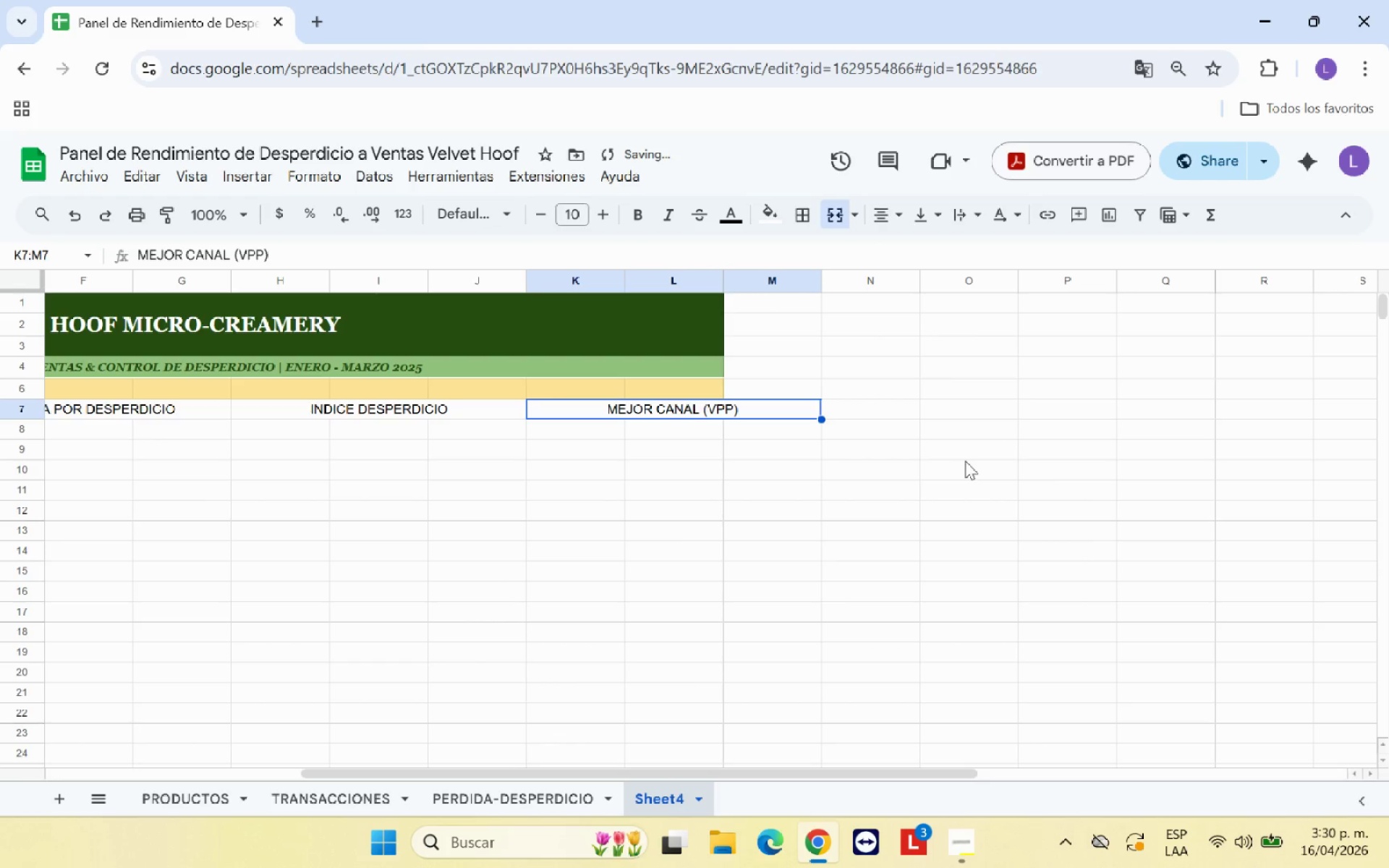 
left_click([967, 467])
 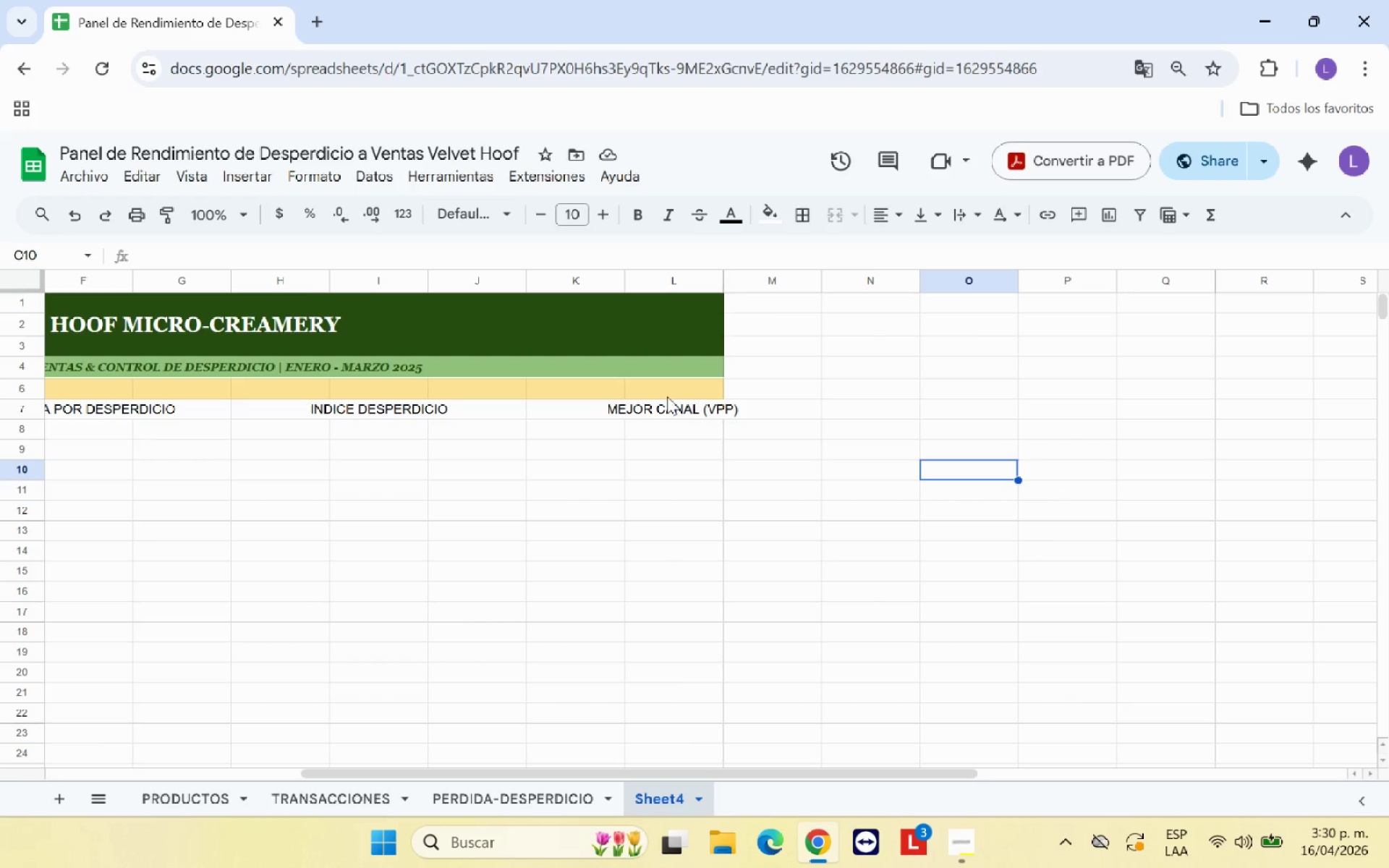 
wait(9.75)
 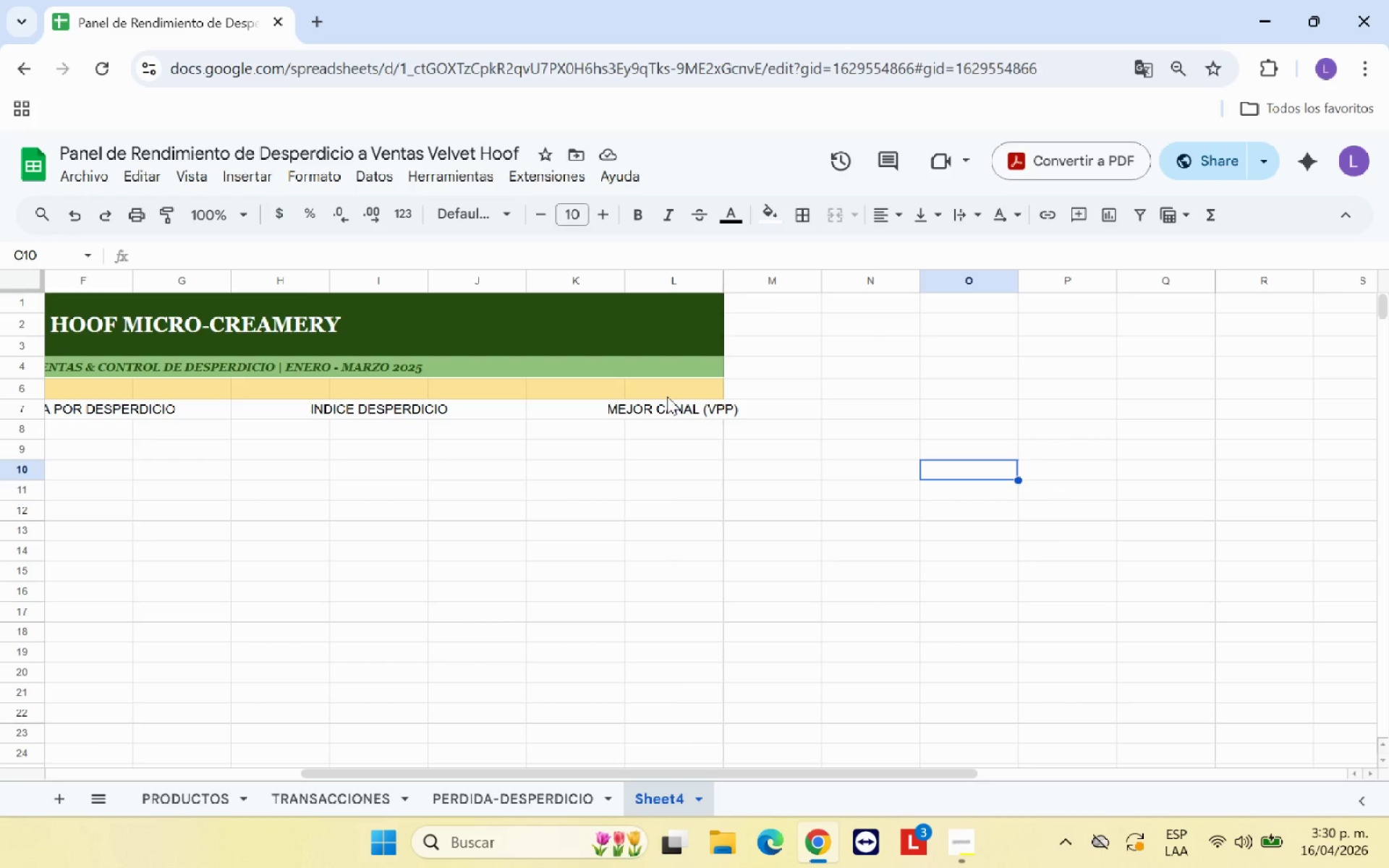 
left_click([664, 410])
 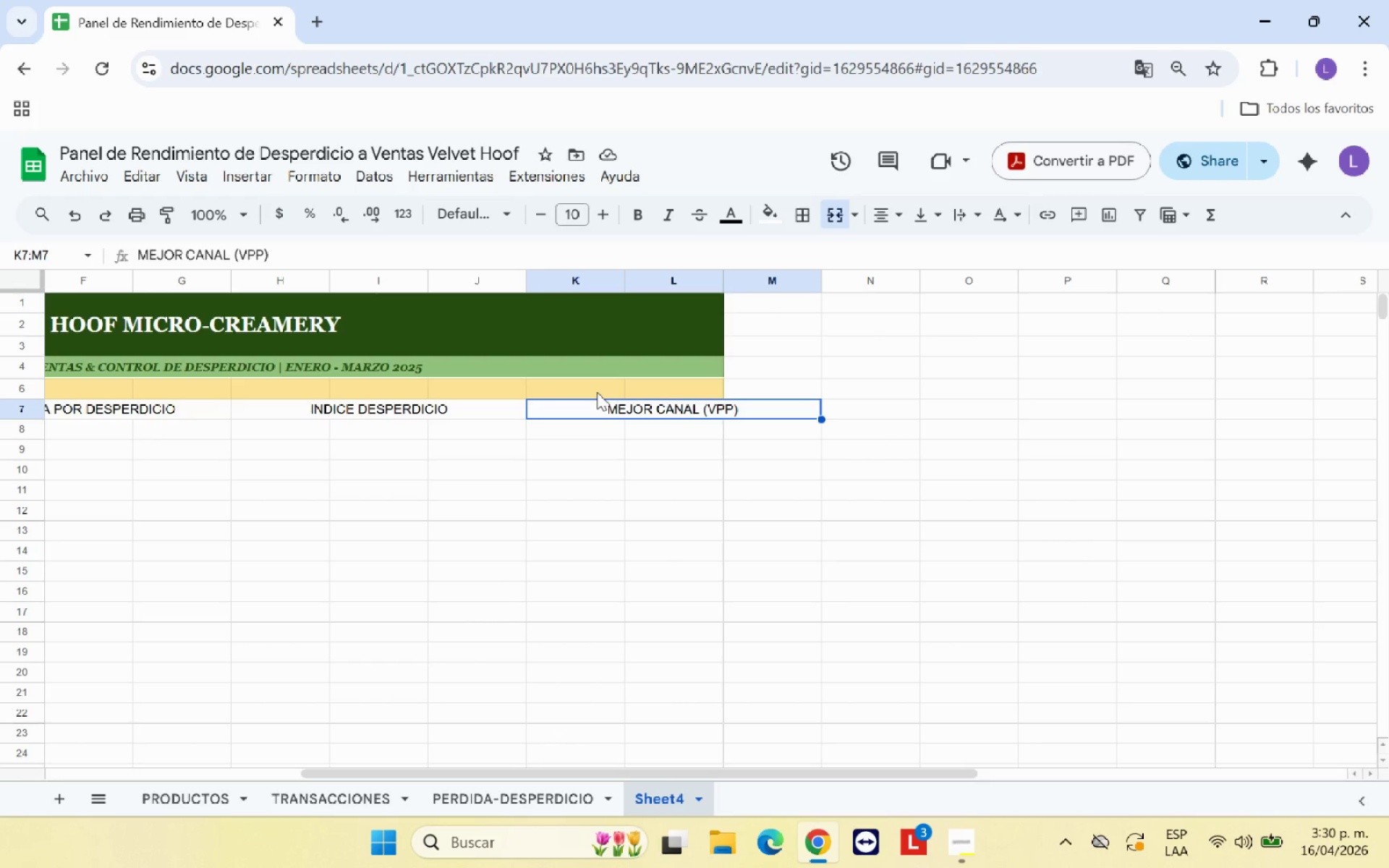 
left_click_drag(start_coordinate=[597, 392], to_coordinate=[710, 388])
 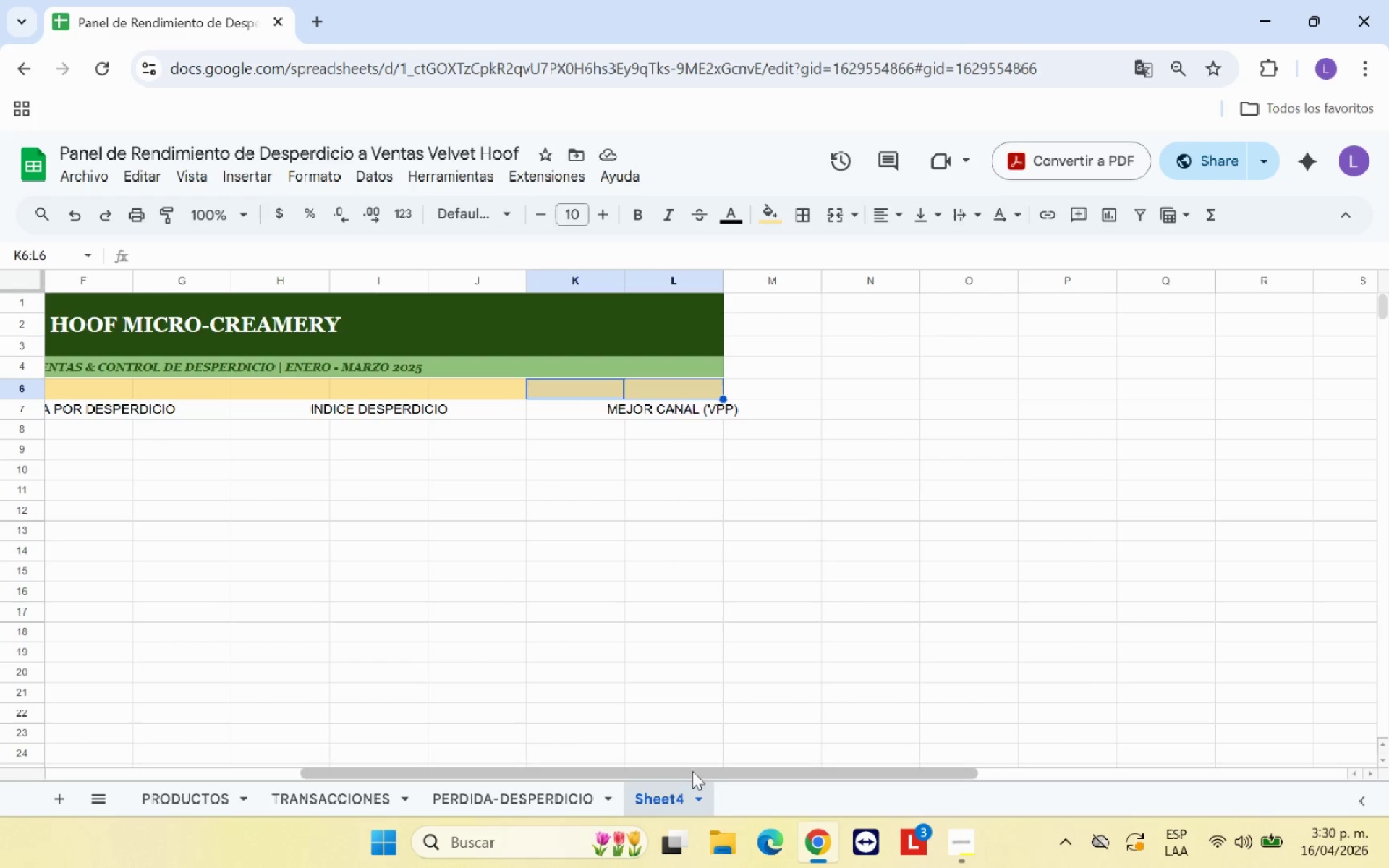 
left_click_drag(start_coordinate=[692, 774], to_coordinate=[370, 747])
 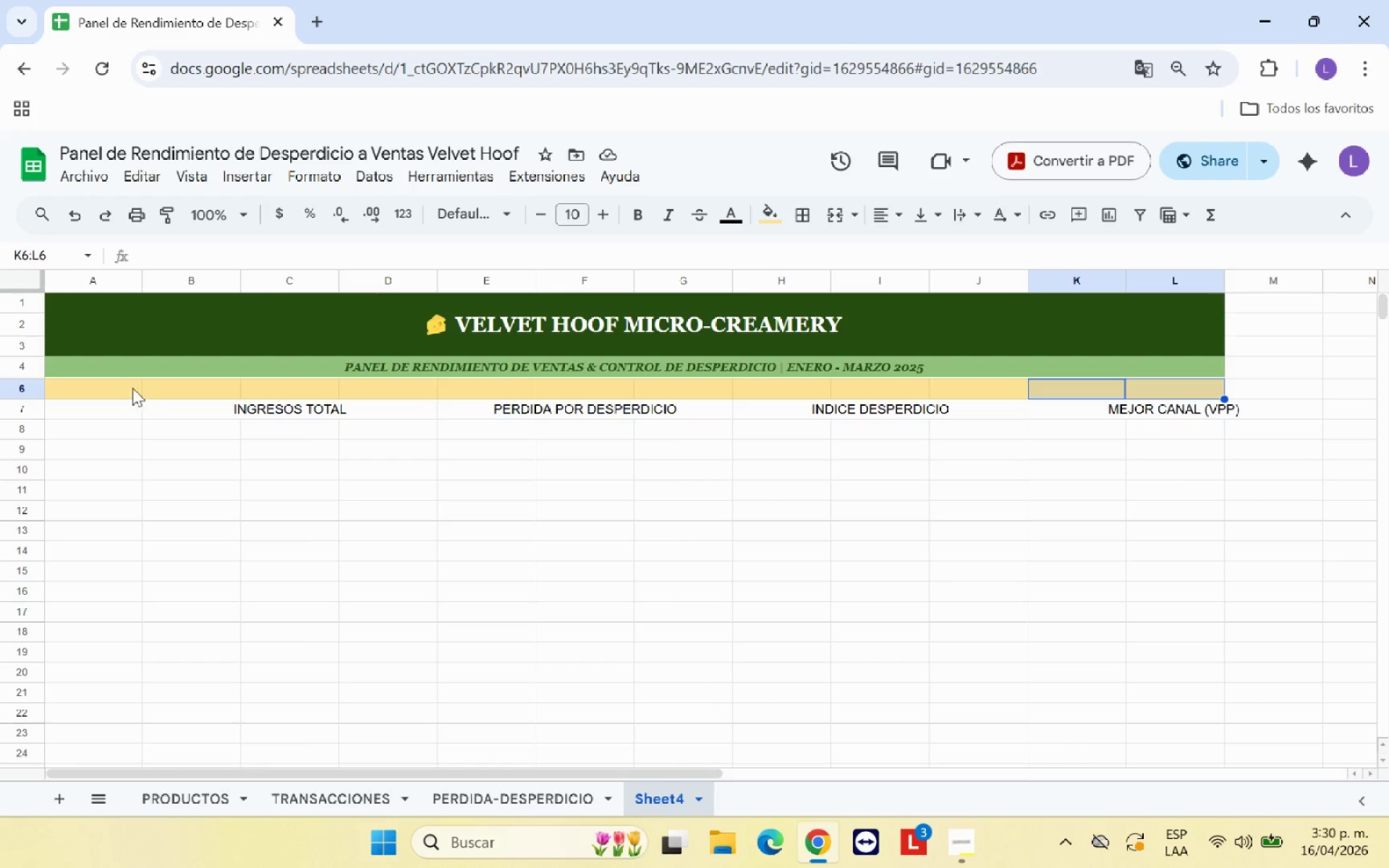 
left_click_drag(start_coordinate=[130, 388], to_coordinate=[1286, 383])
 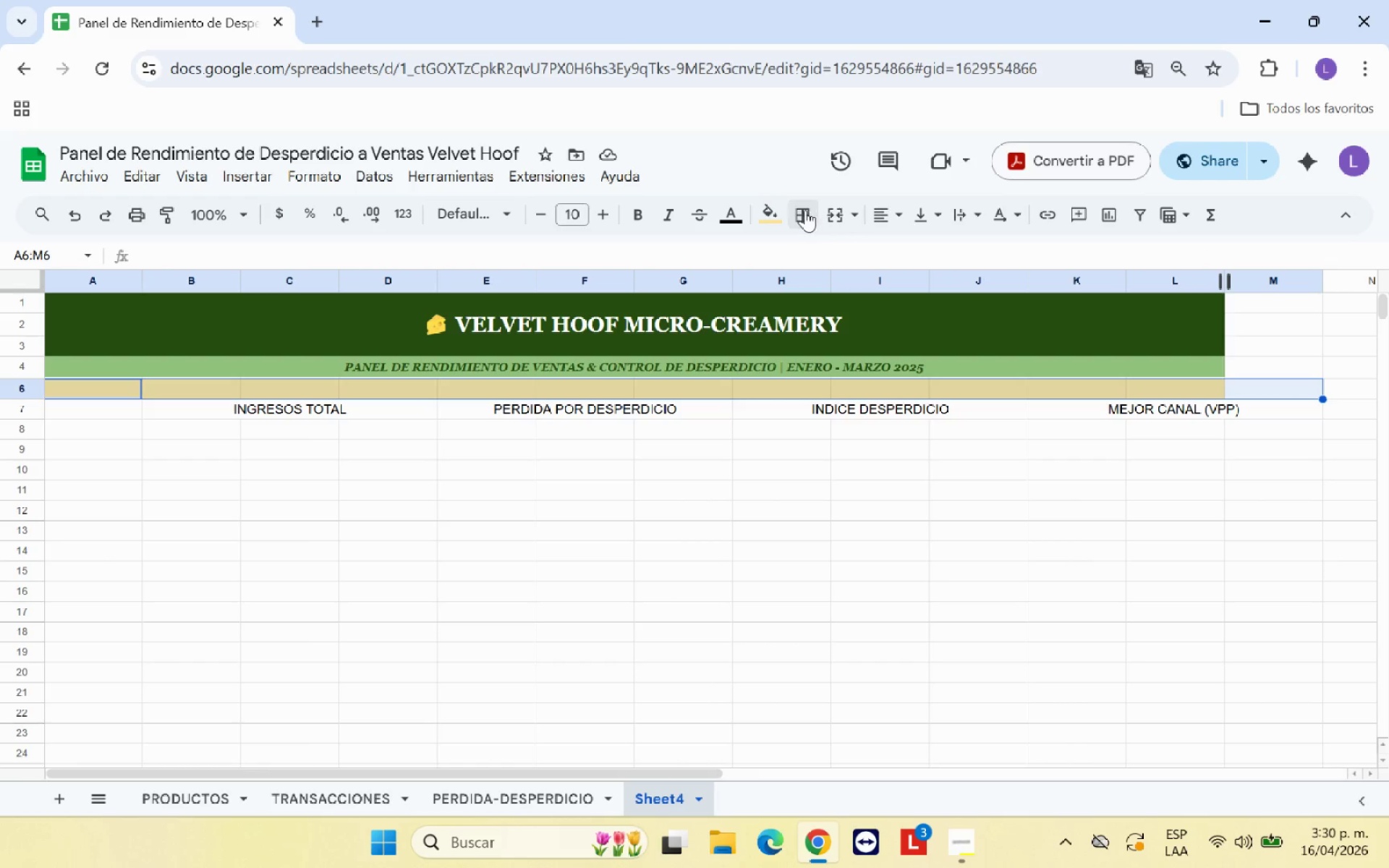 
left_click([838, 213])
 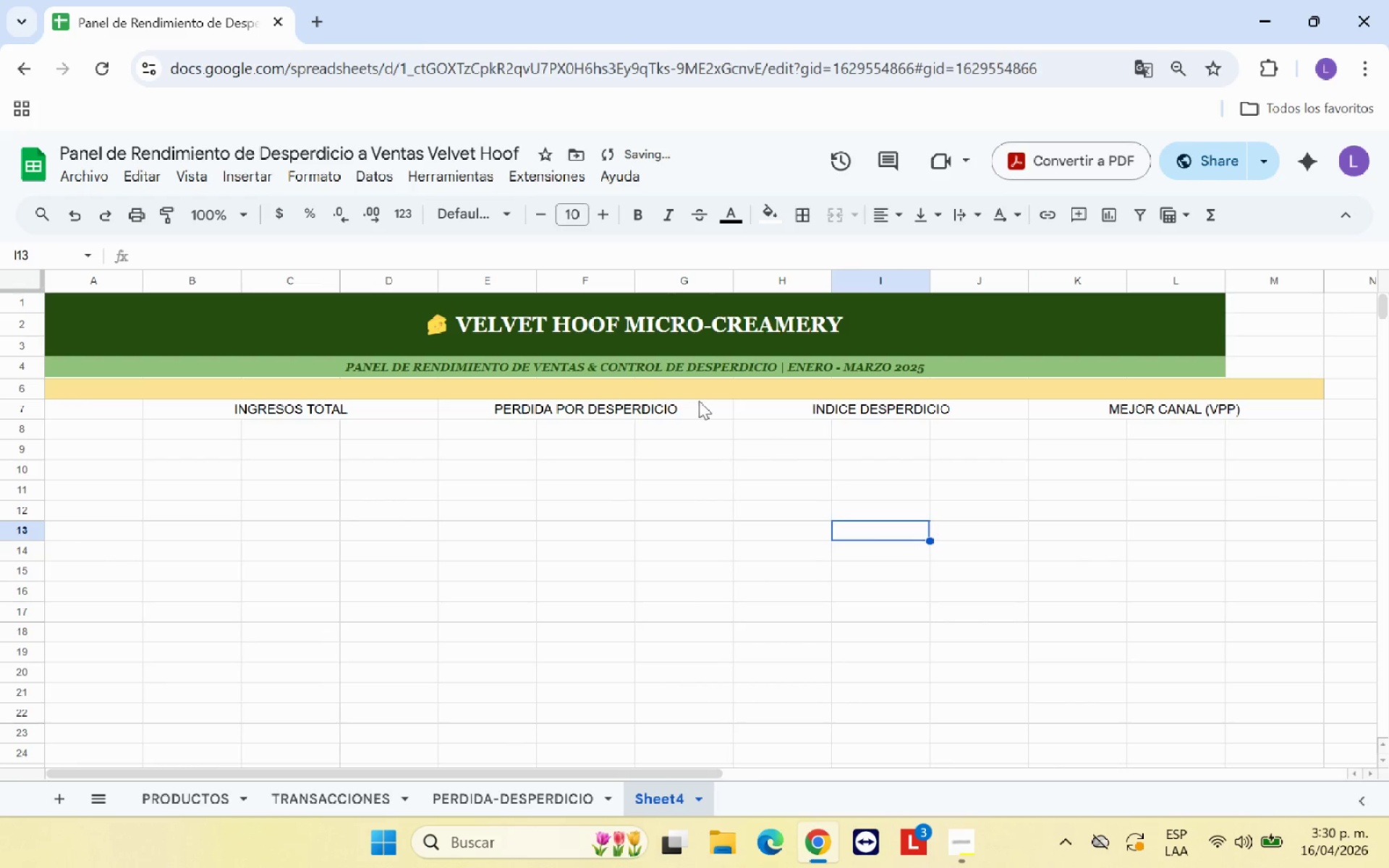 
left_click([650, 370])
 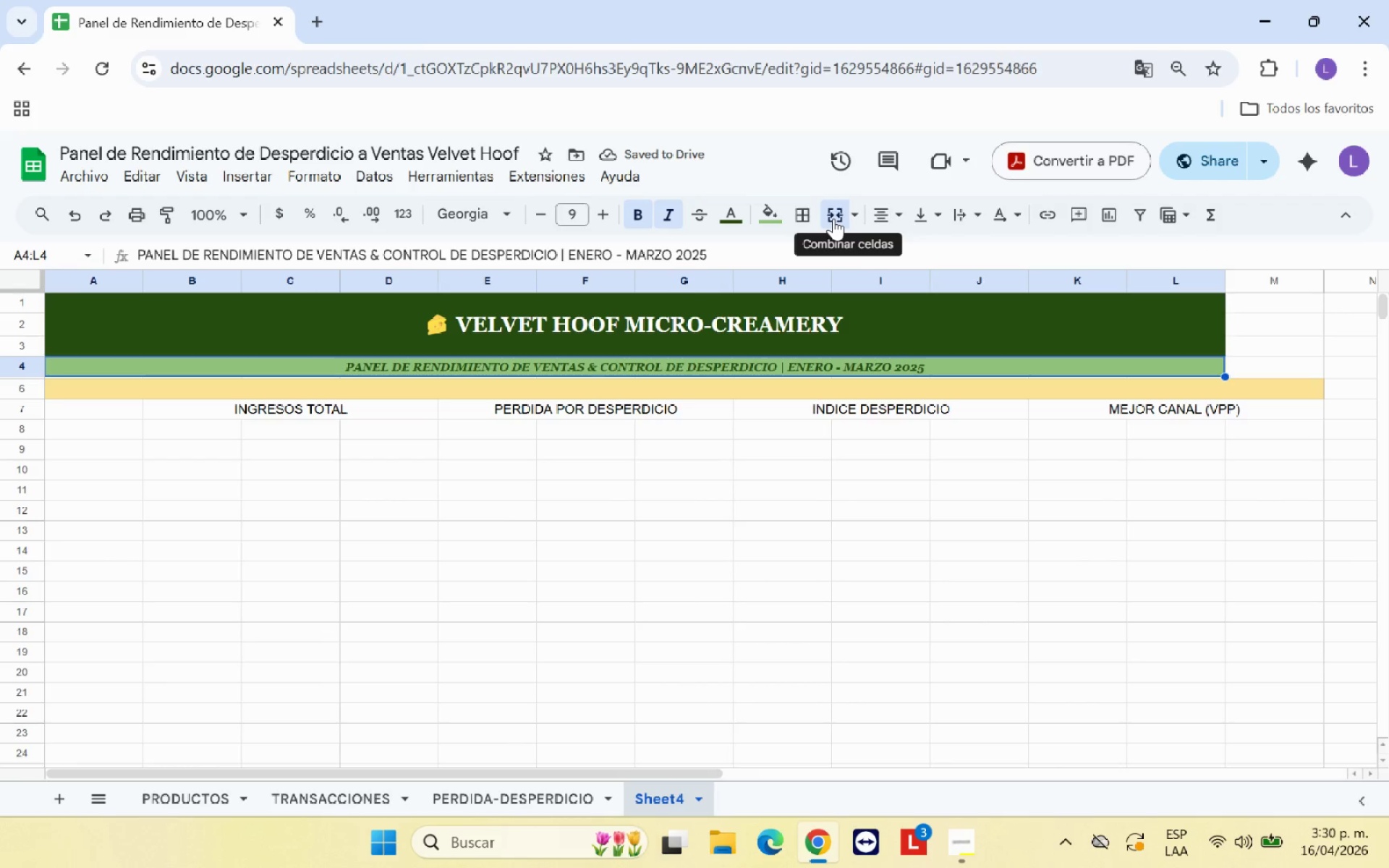 
left_click([833, 218])
 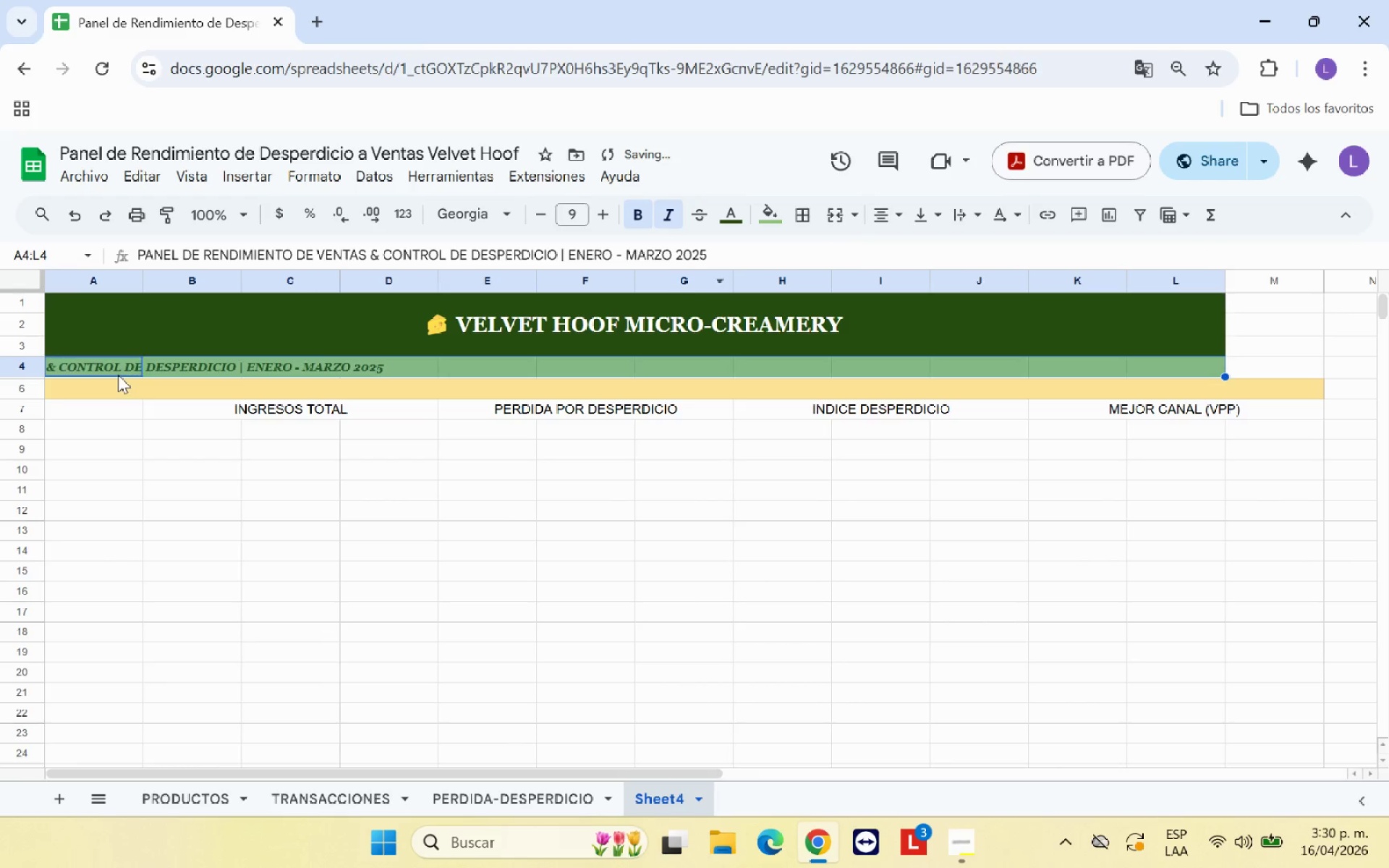 
left_click_drag(start_coordinate=[116, 367], to_coordinate=[1270, 364])
 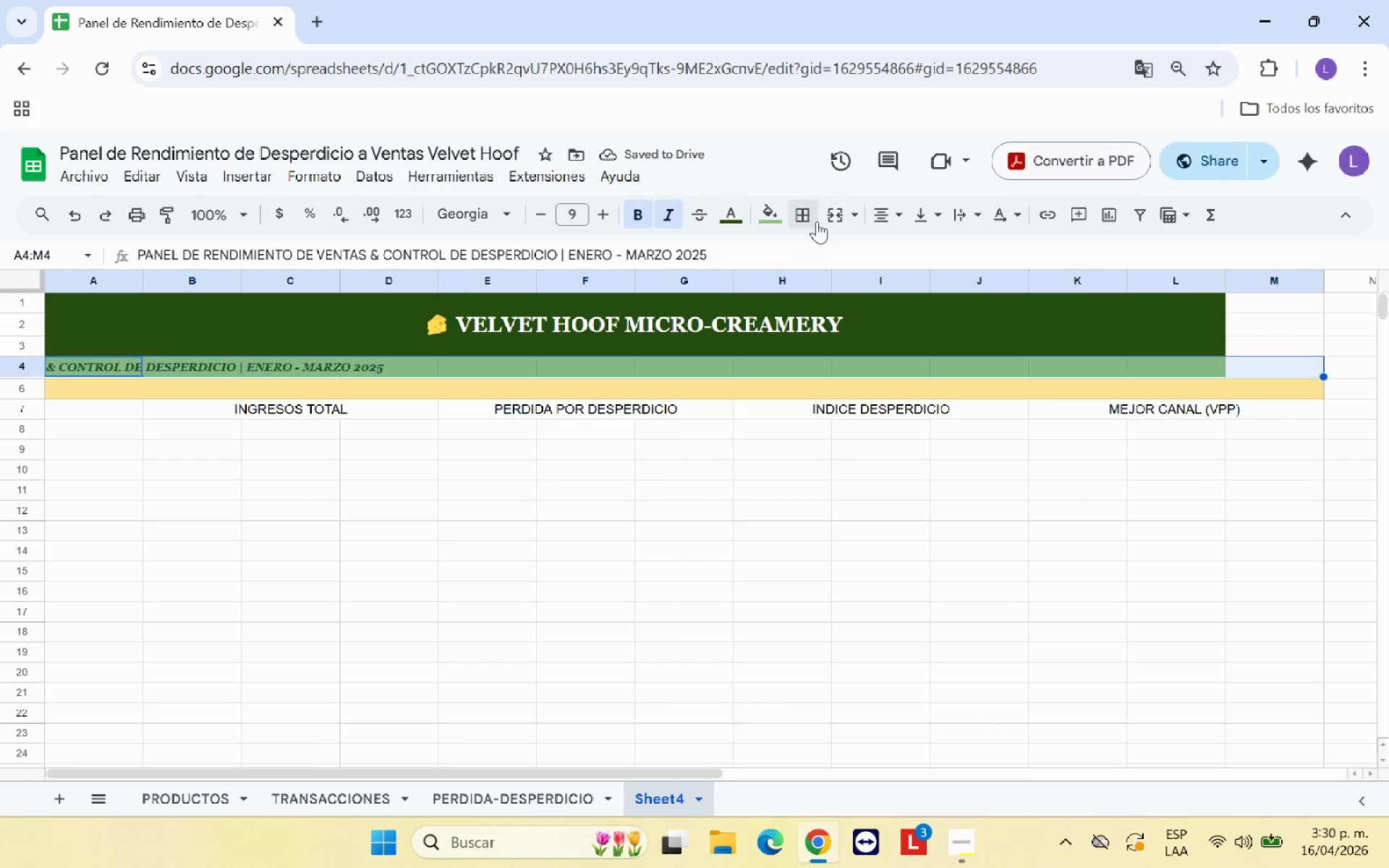 
left_click([834, 221])
 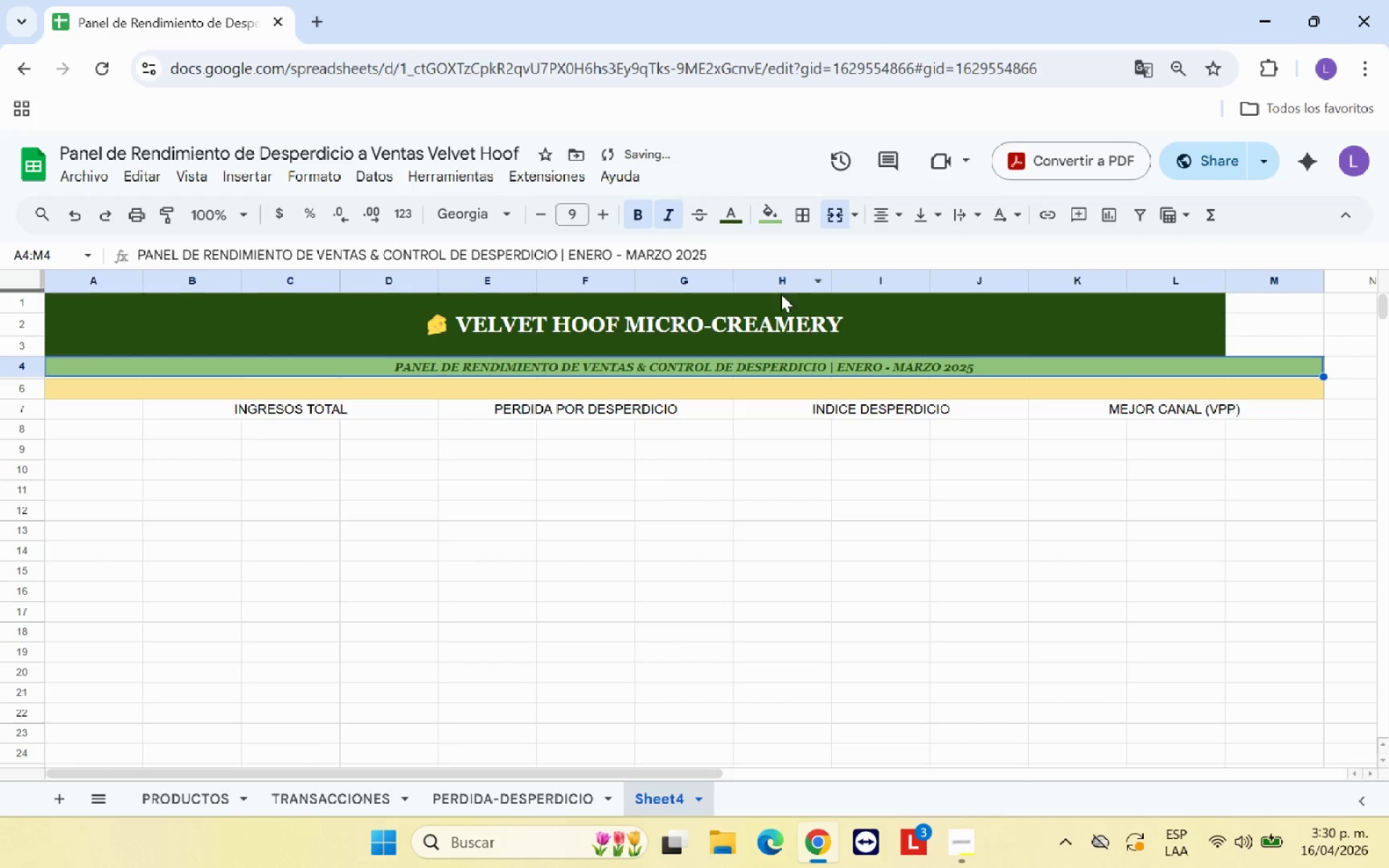 
left_click([823, 315])
 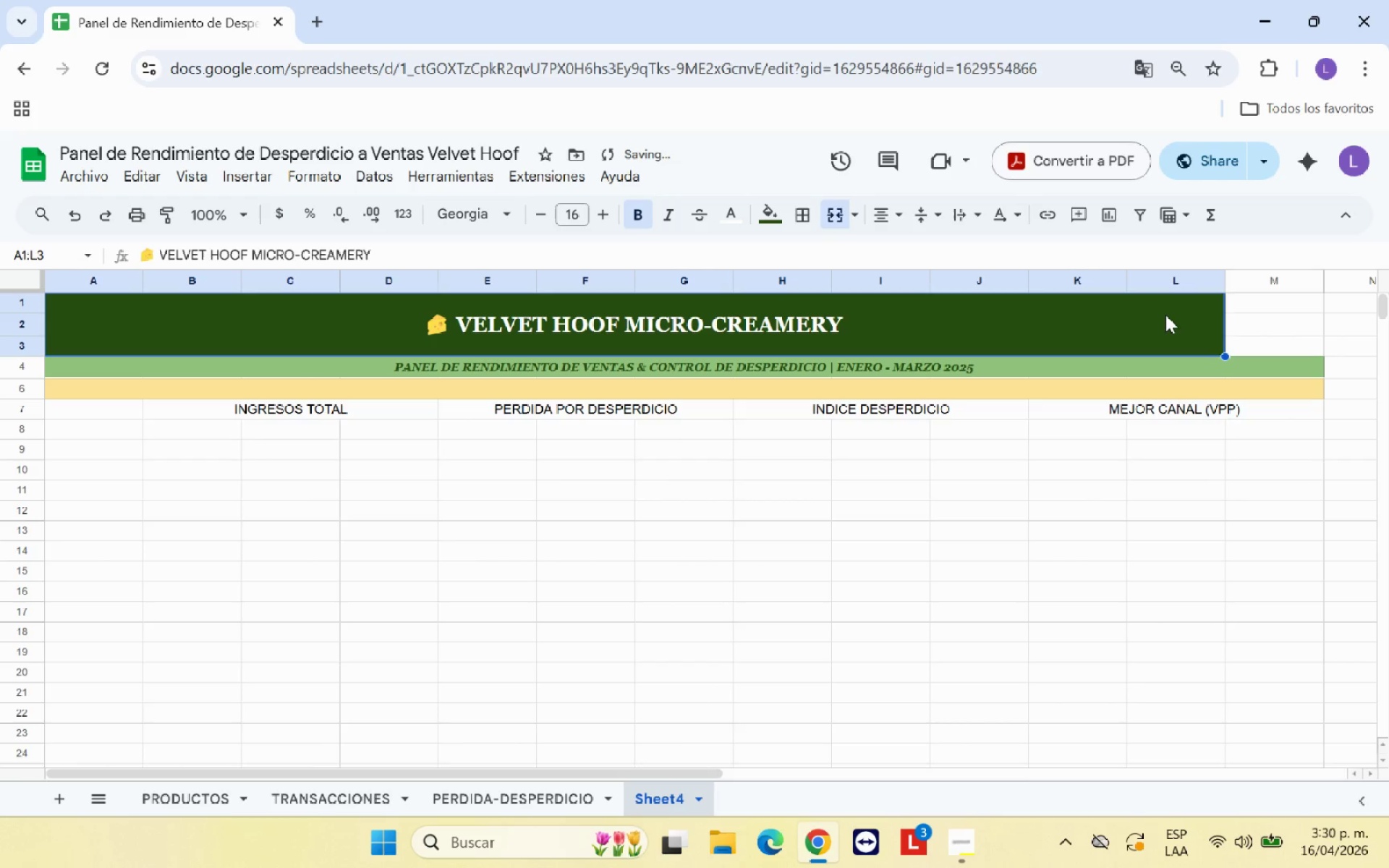 
left_click_drag(start_coordinate=[1173, 315], to_coordinate=[1261, 311])
 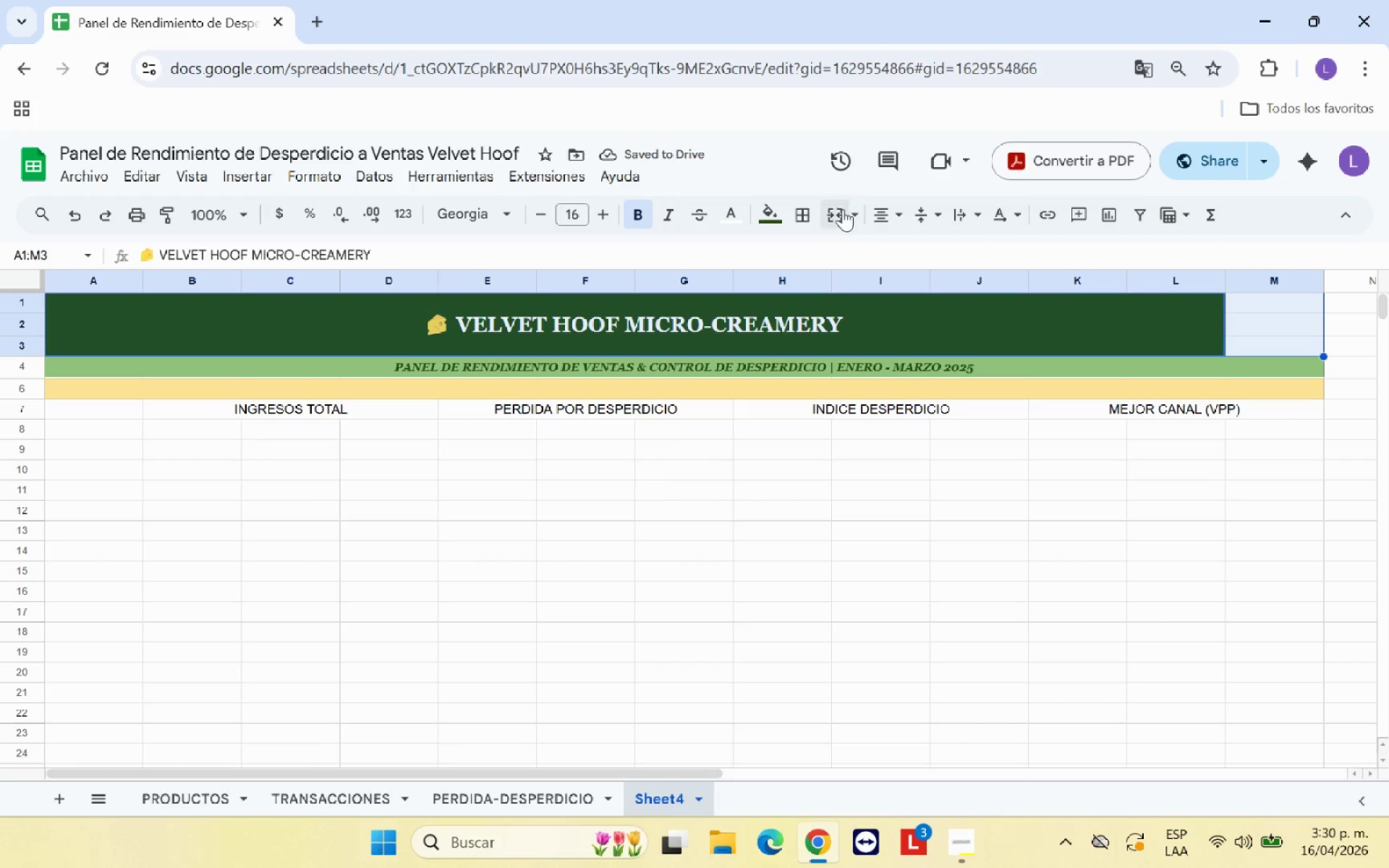 
left_click([839, 213])
 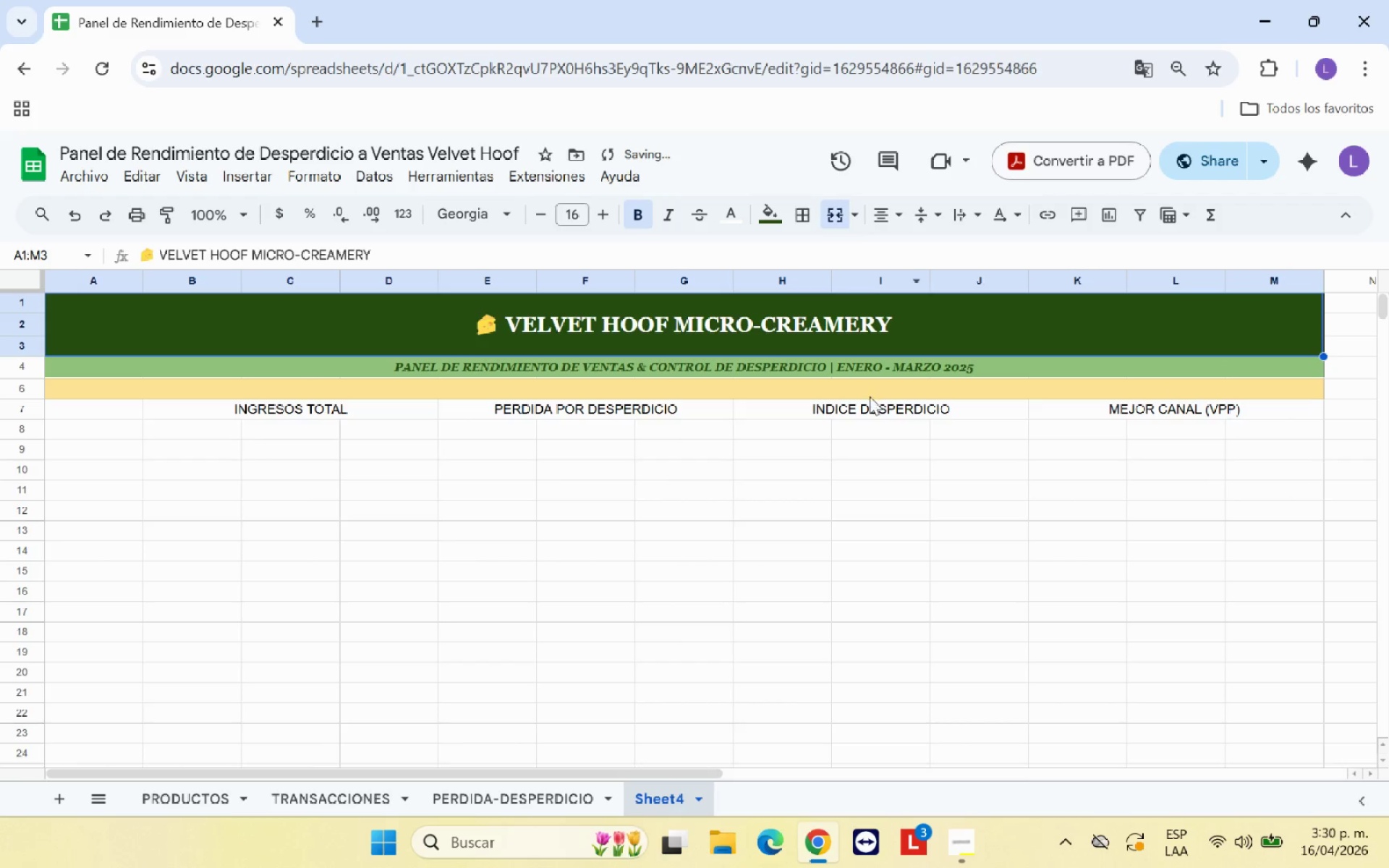 
left_click([892, 525])
 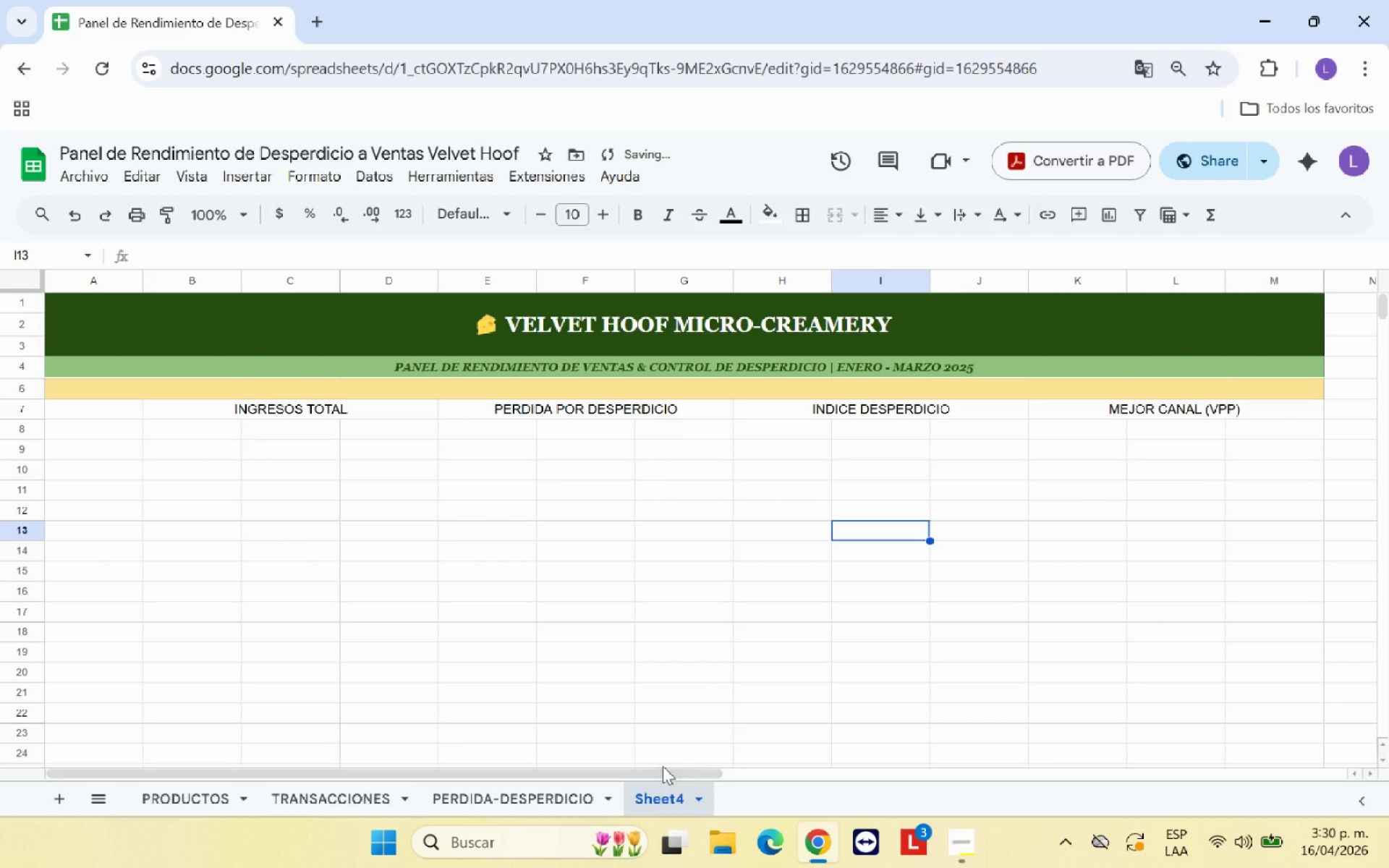 
left_click_drag(start_coordinate=[660, 769], to_coordinate=[583, 773])
 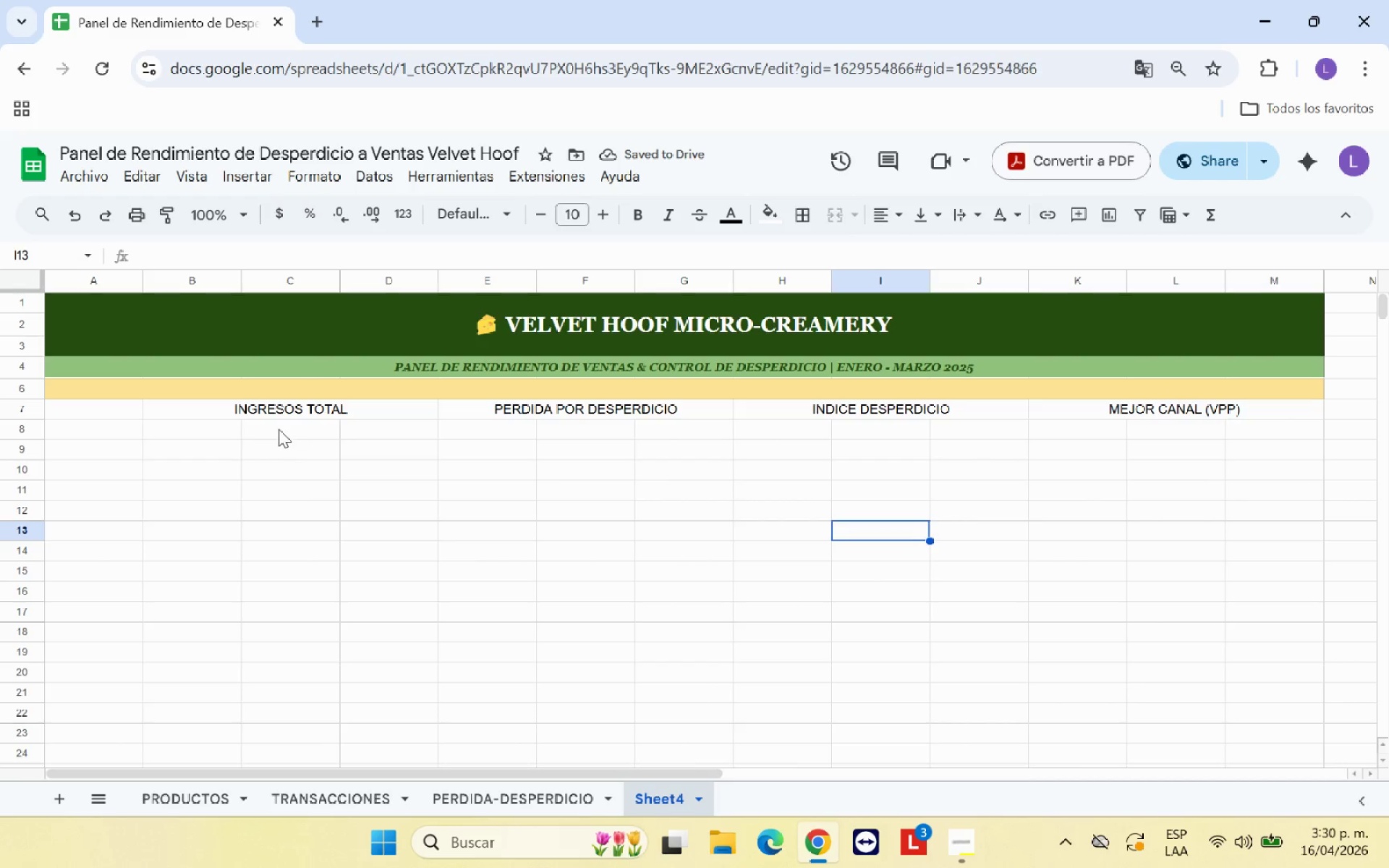 
left_click([276, 429])
 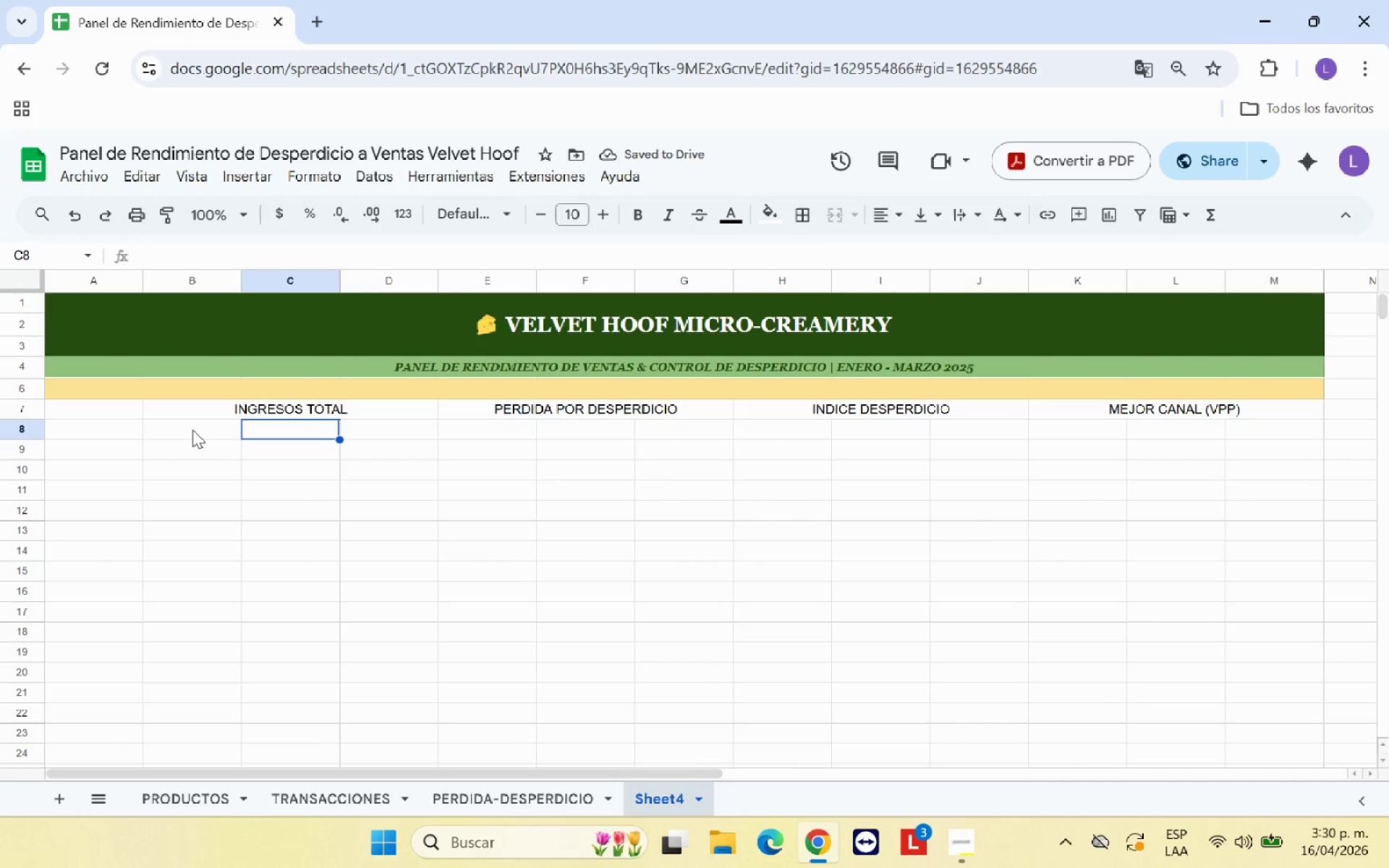 
left_click([192, 430])
 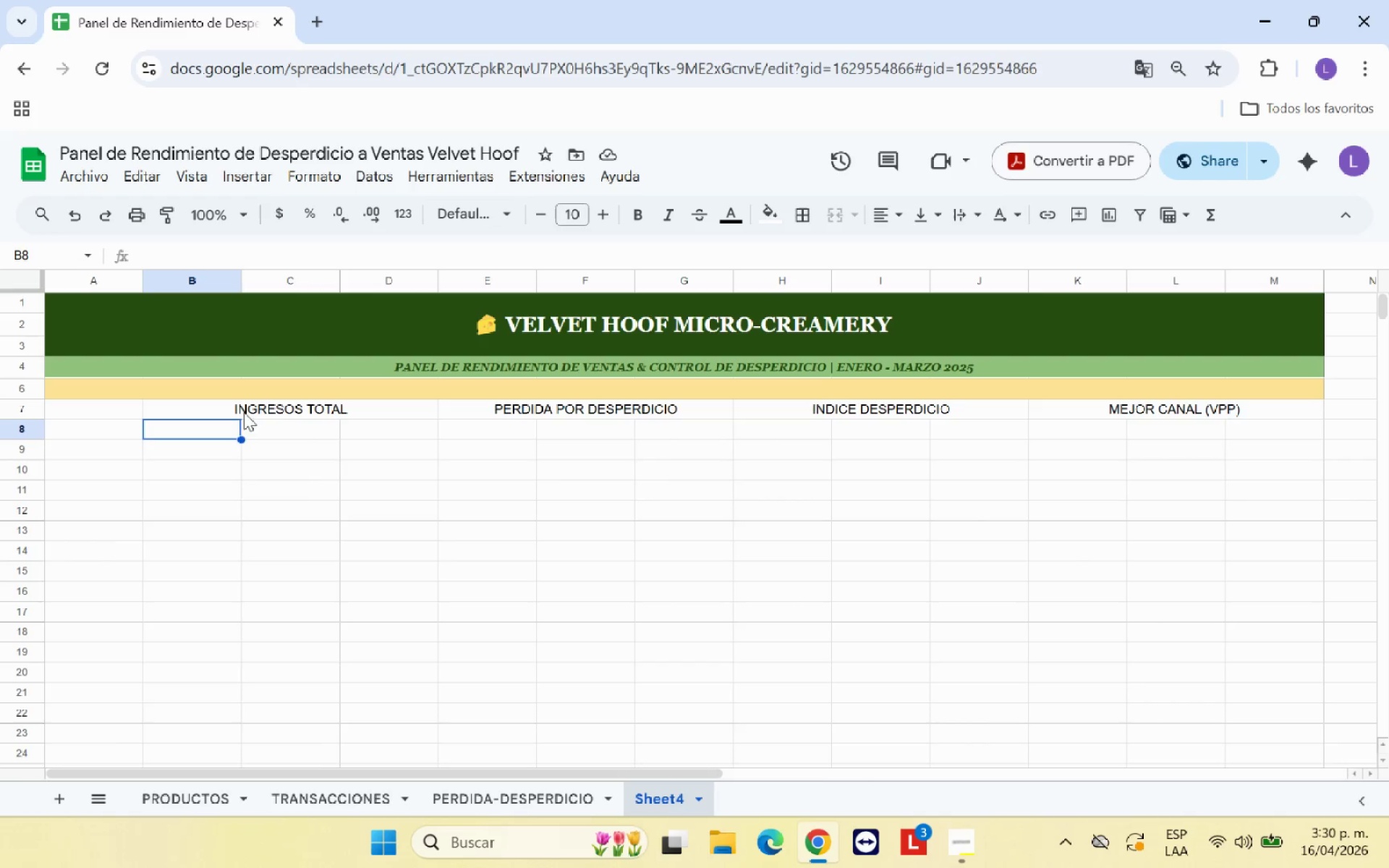 
wait(16.19)
 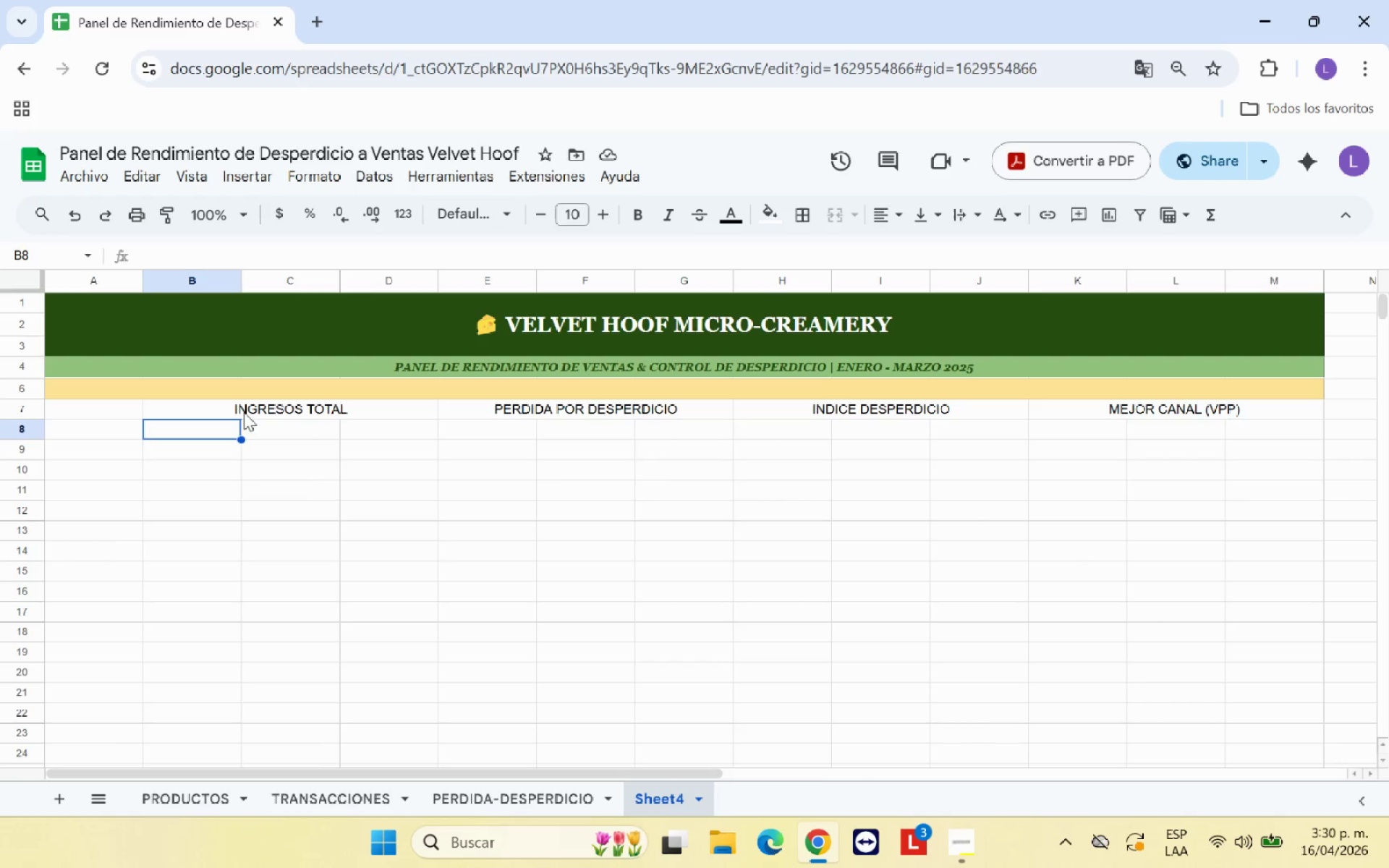 
left_click([194, 414])
 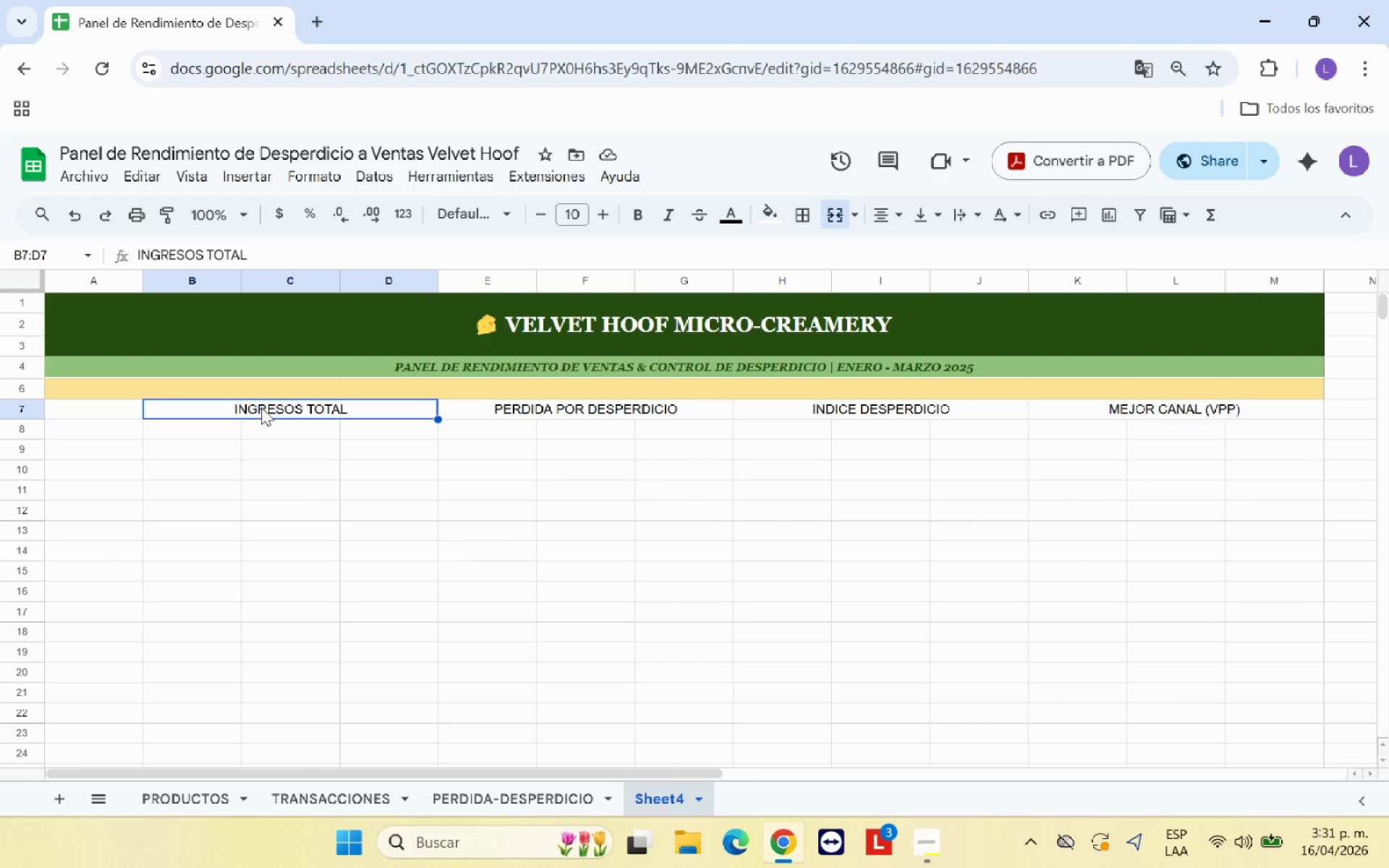 
left_click_drag(start_coordinate=[265, 407], to_coordinate=[271, 435])
 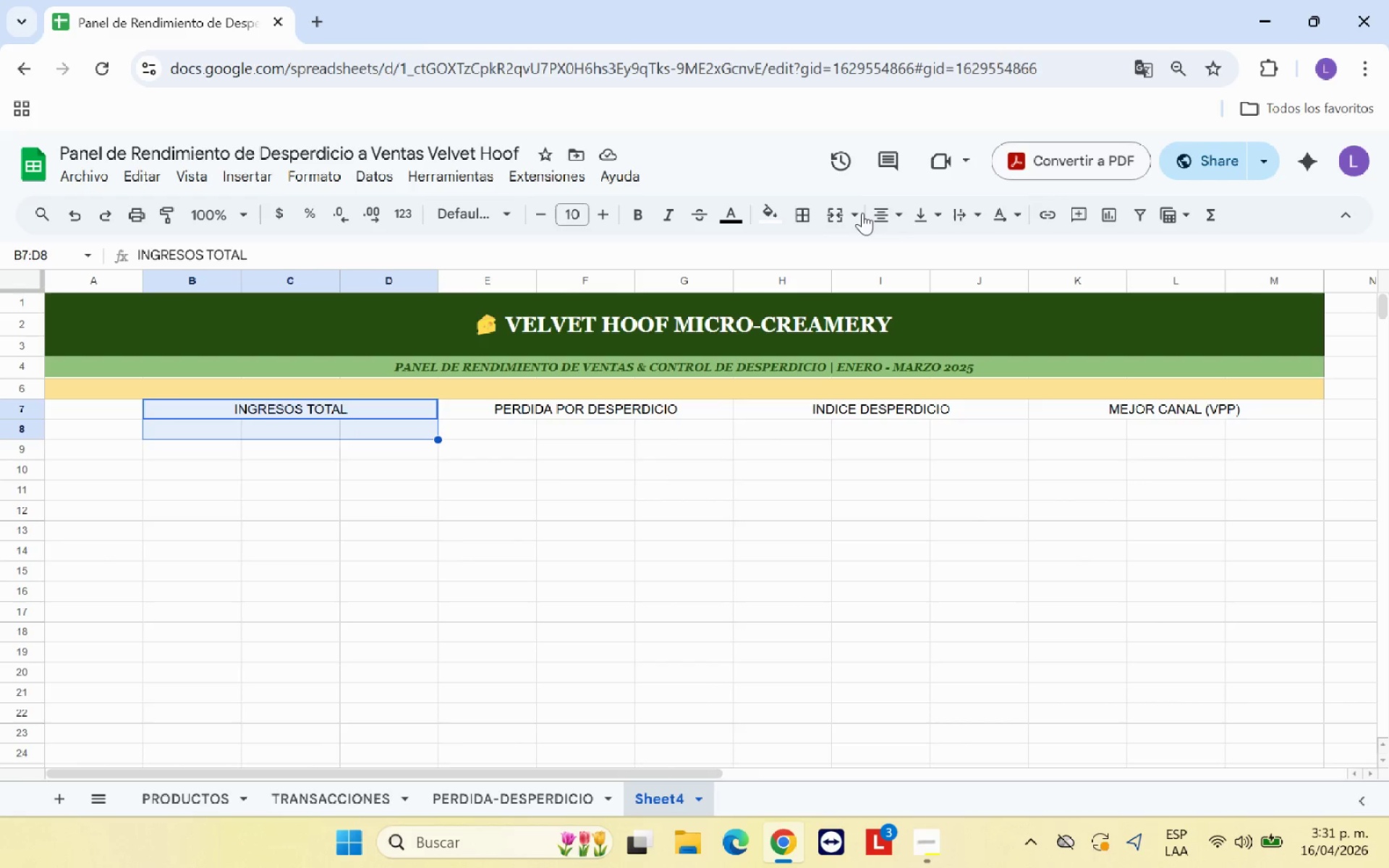 
left_click([834, 213])
 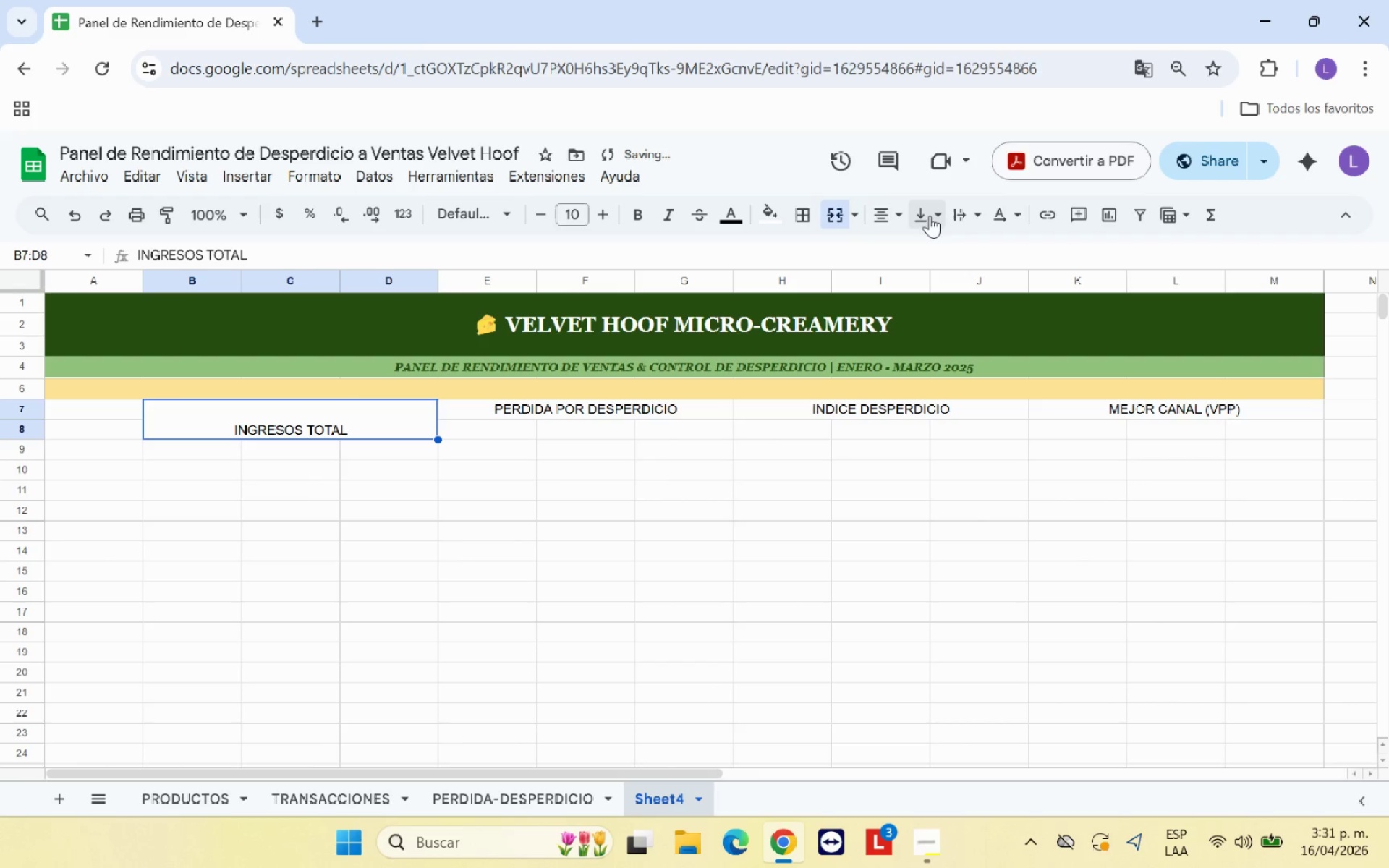 
double_click([957, 250])
 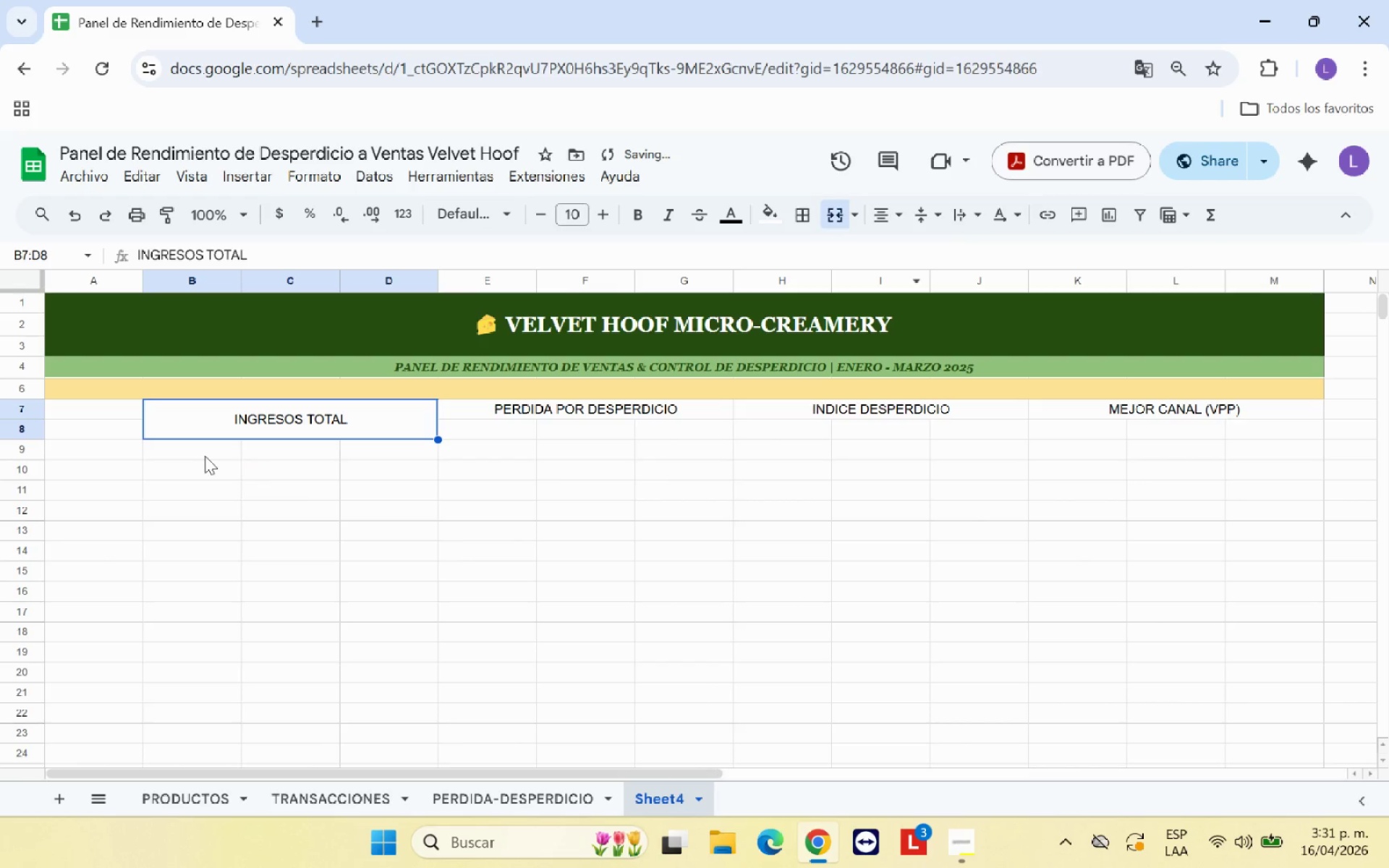 
left_click([204, 453])
 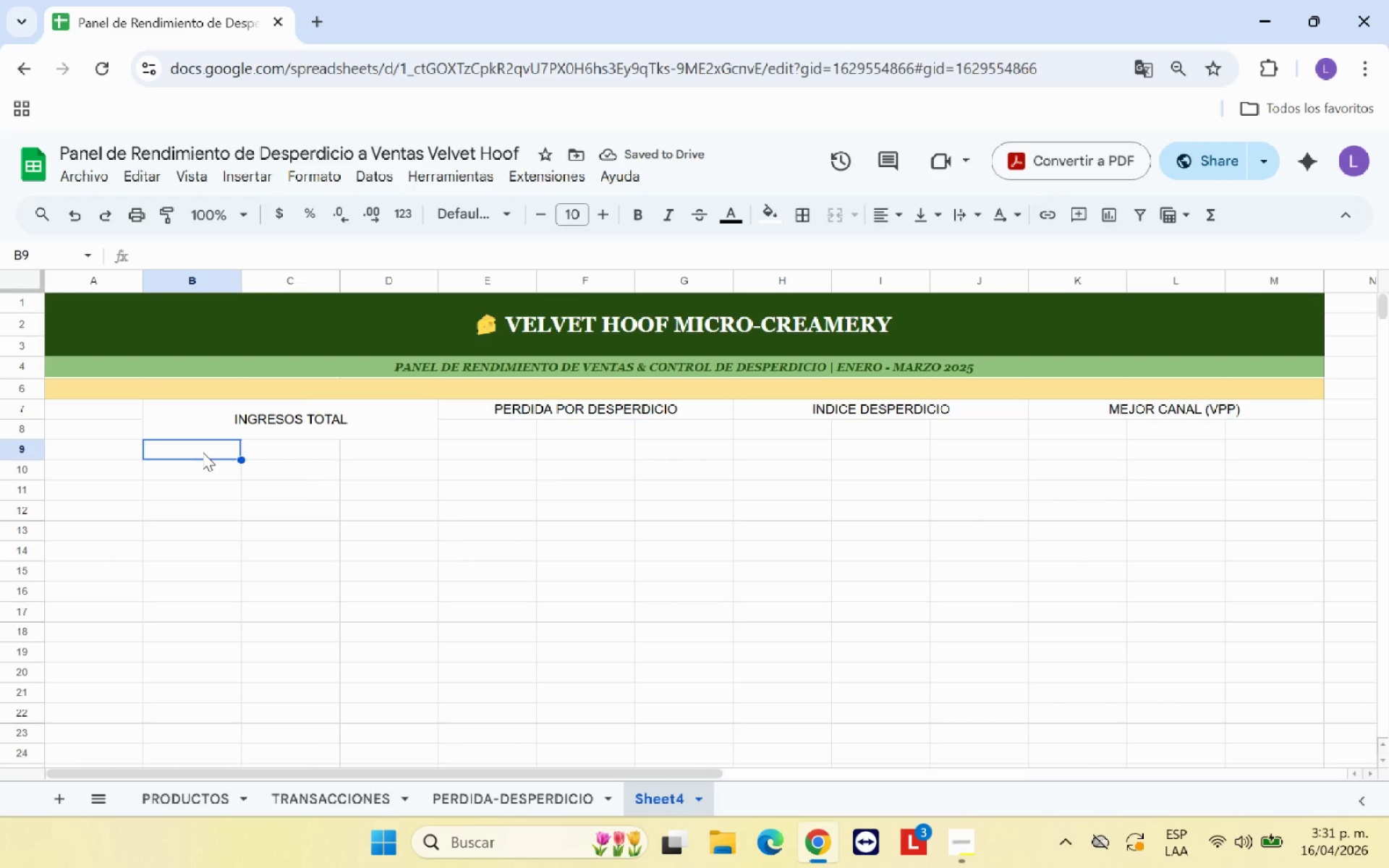 
key(Shift+0)
 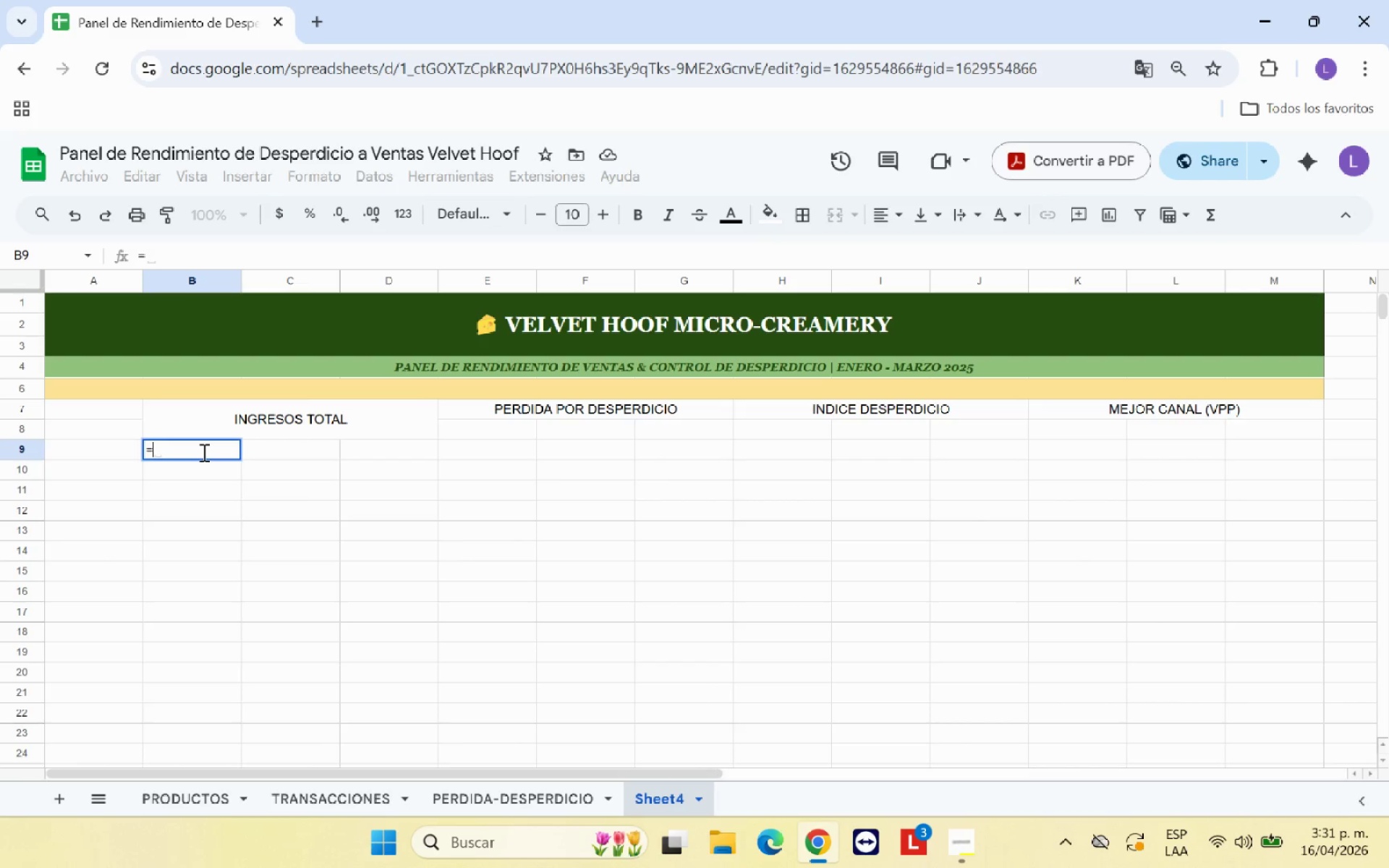 
wait(11.5)
 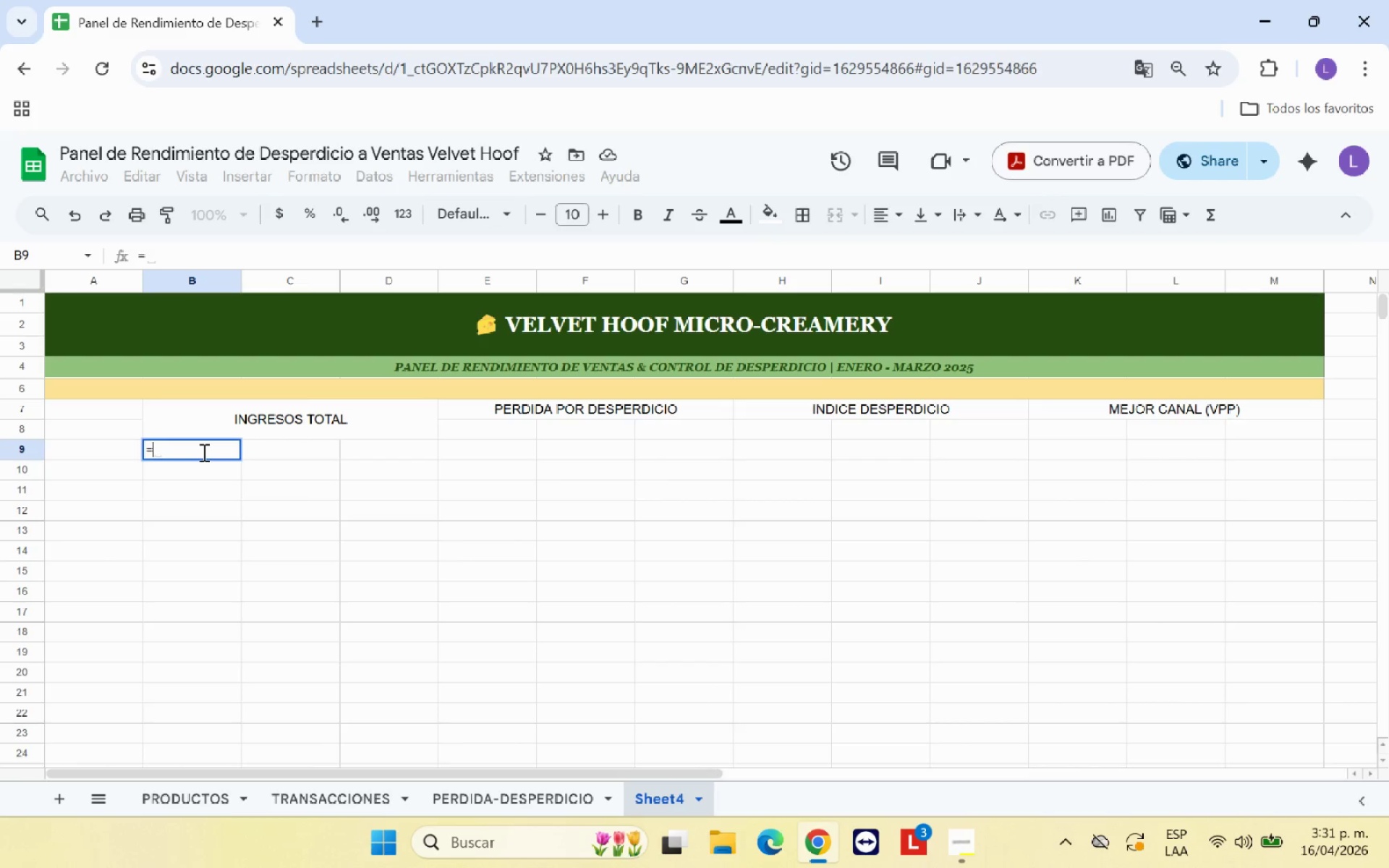 
key(Backspace)
 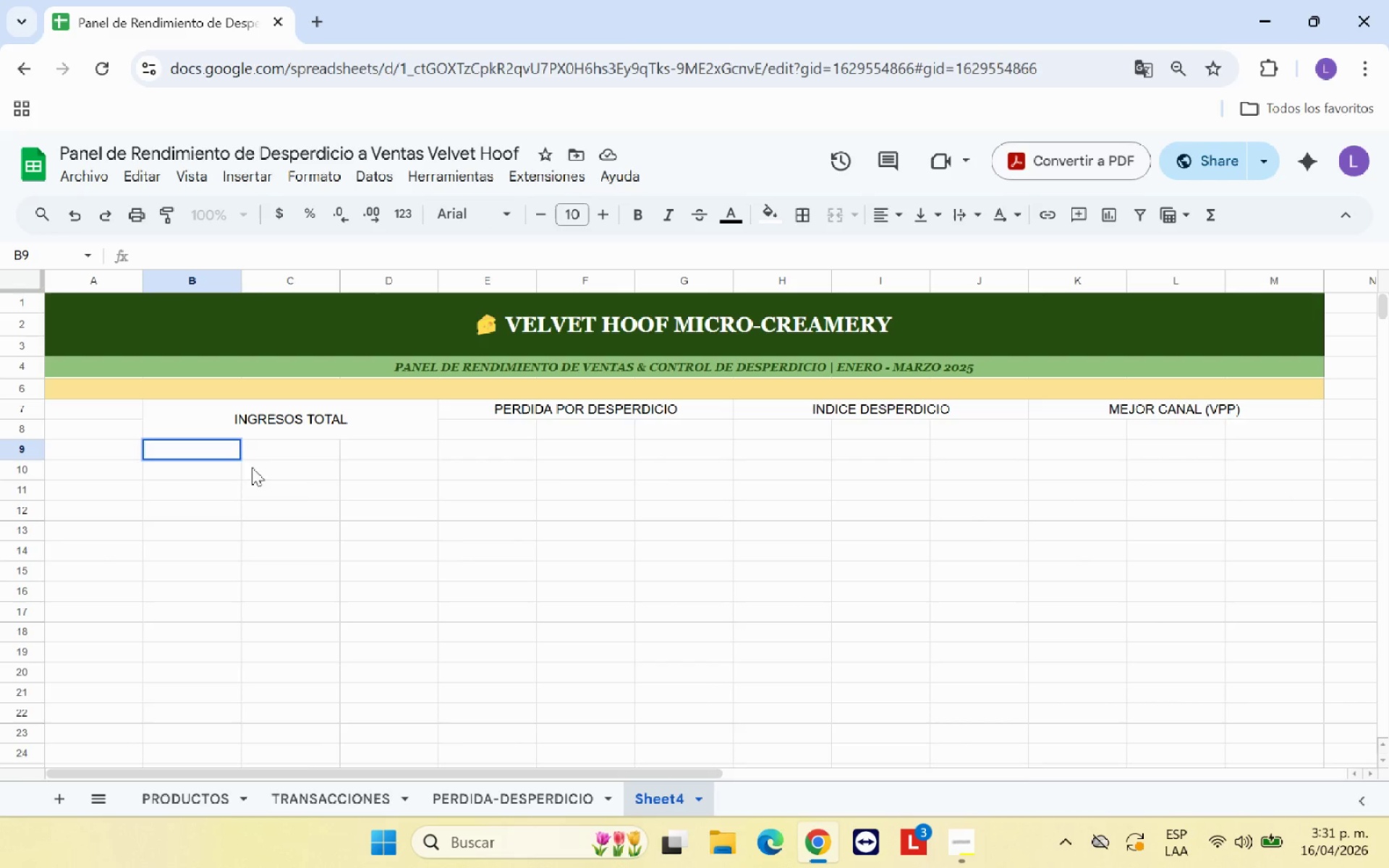 
left_click([399, 506])
 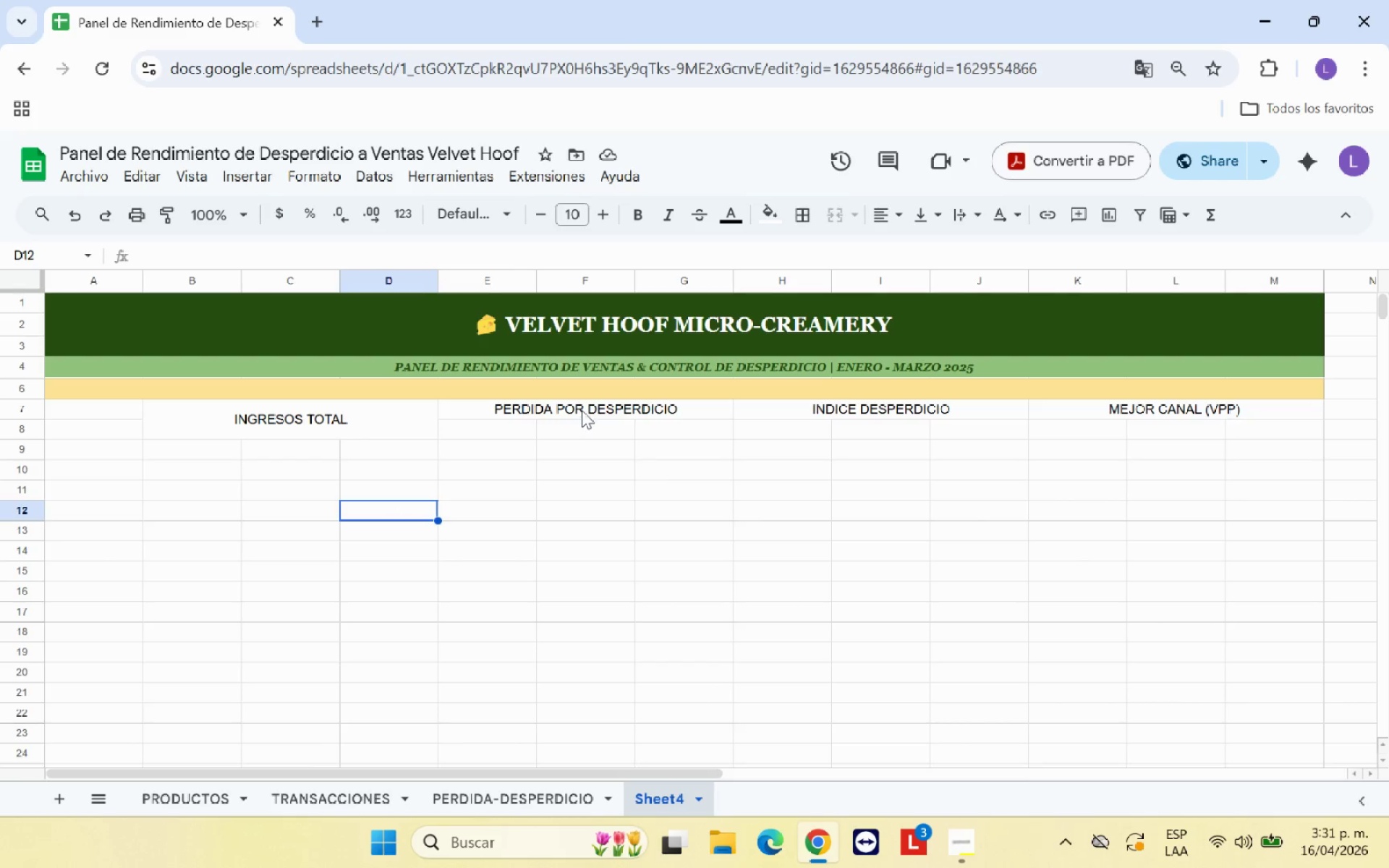 
left_click_drag(start_coordinate=[582, 410], to_coordinate=[584, 430])
 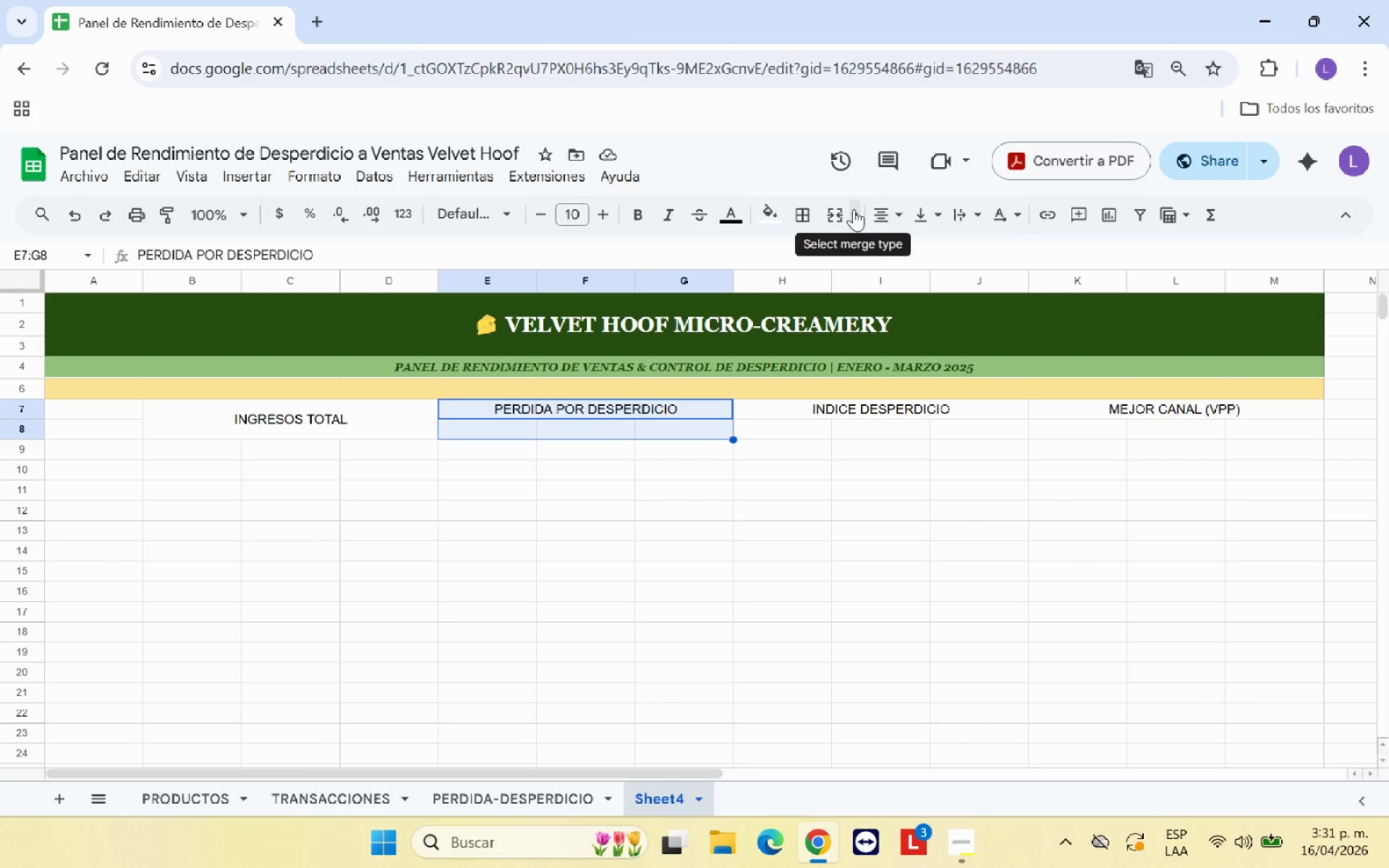 
left_click([831, 210])
 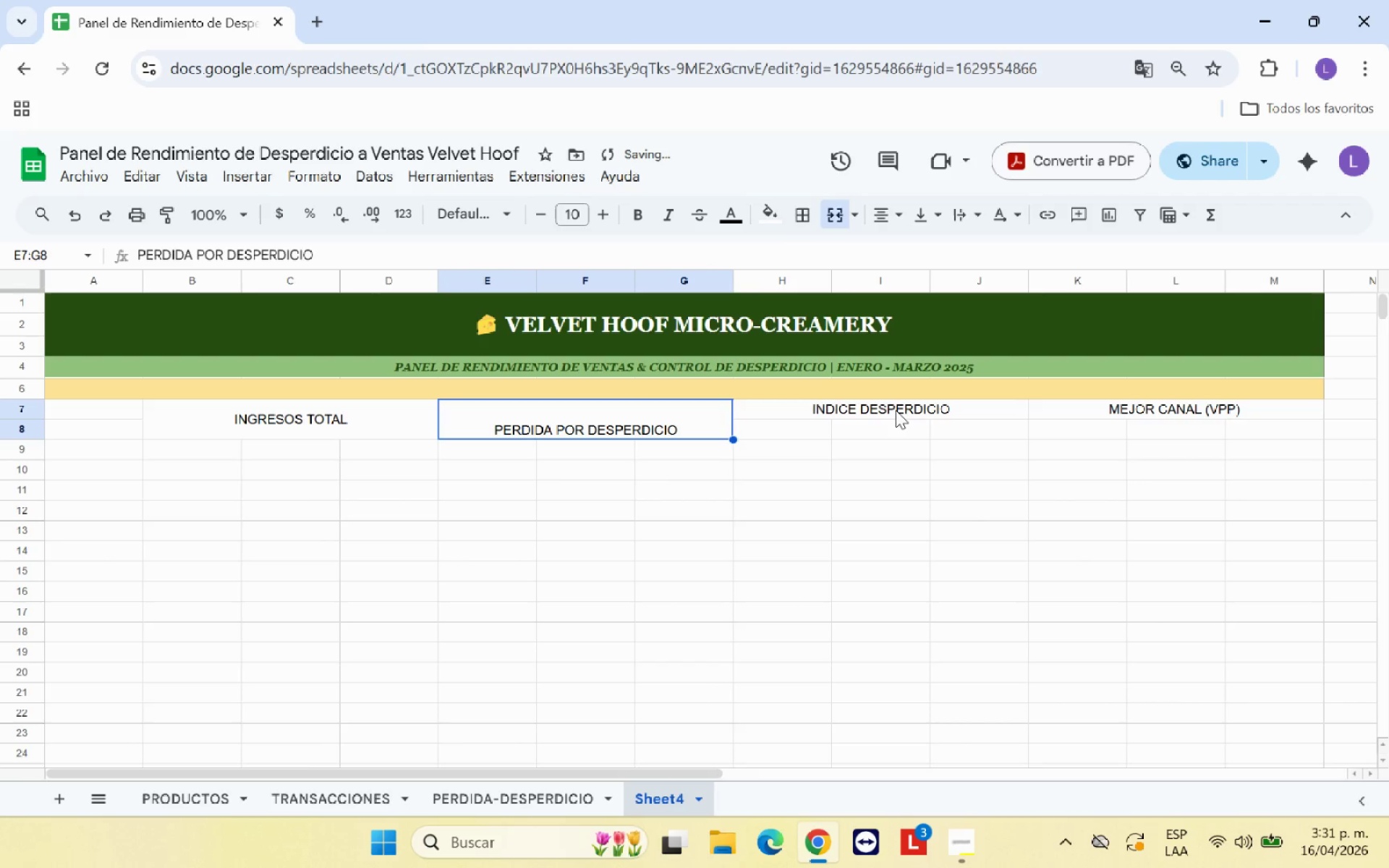 
left_click_drag(start_coordinate=[906, 405], to_coordinate=[909, 432])
 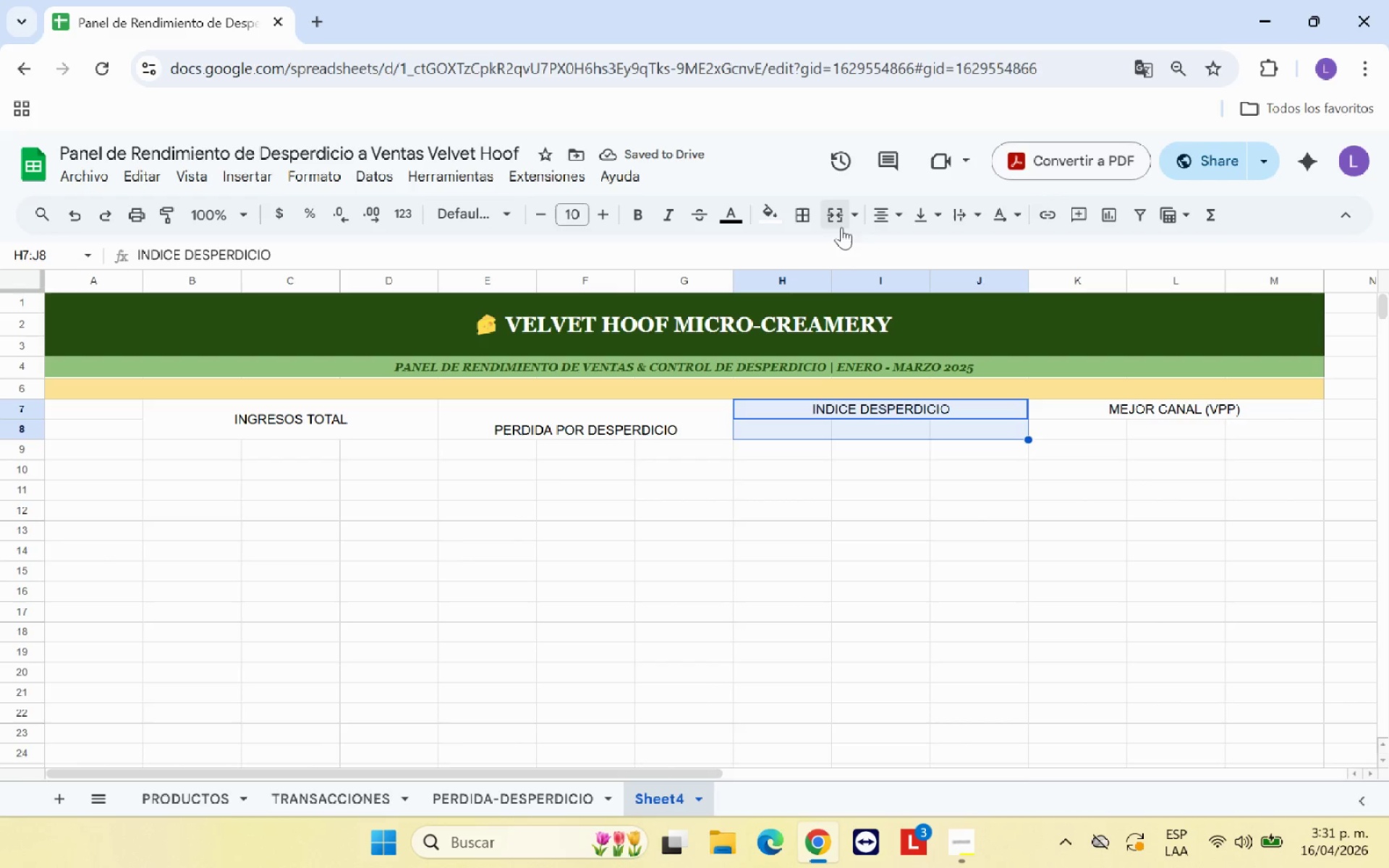 
left_click([836, 215])
 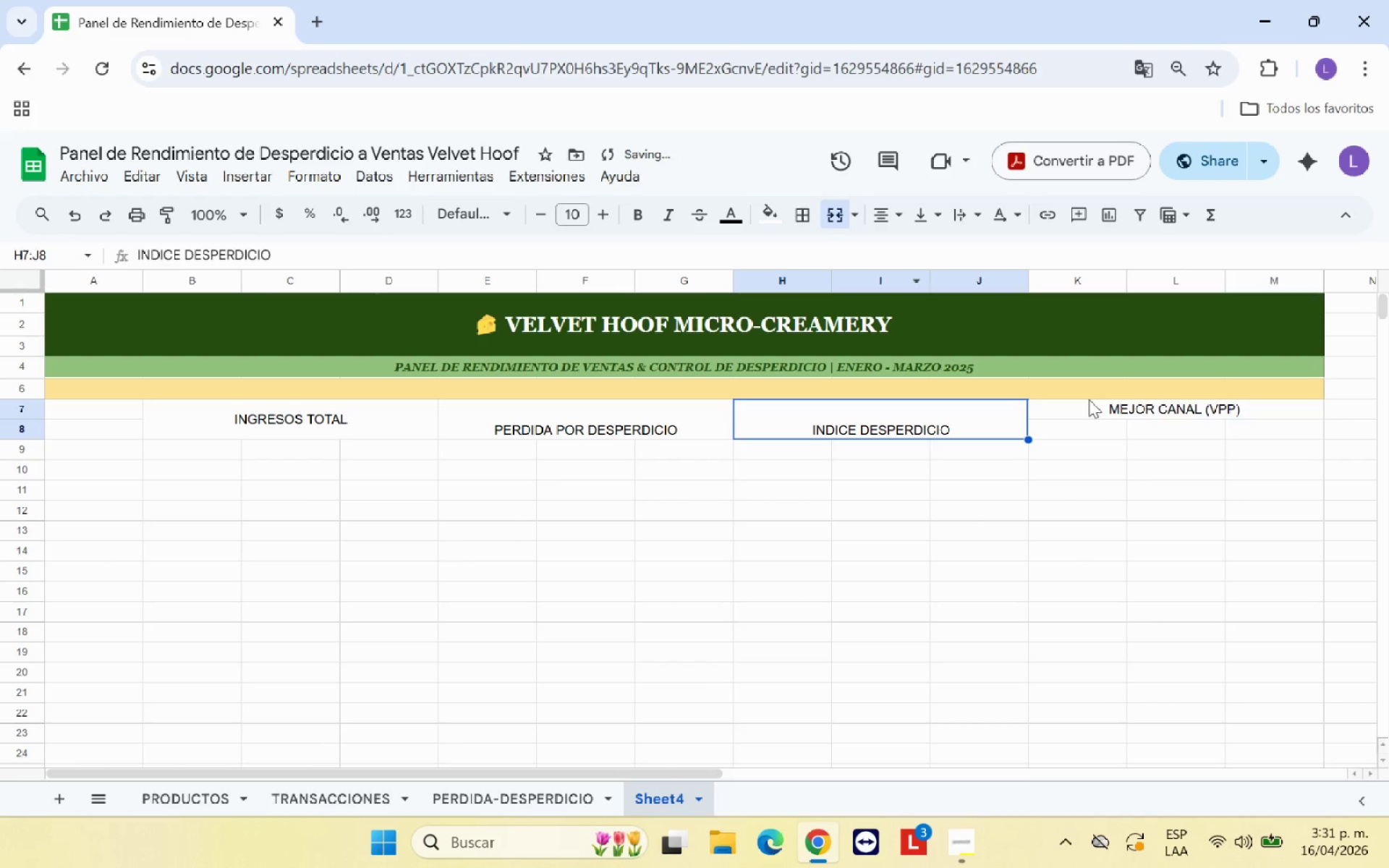 
left_click_drag(start_coordinate=[1097, 410], to_coordinate=[1102, 435])
 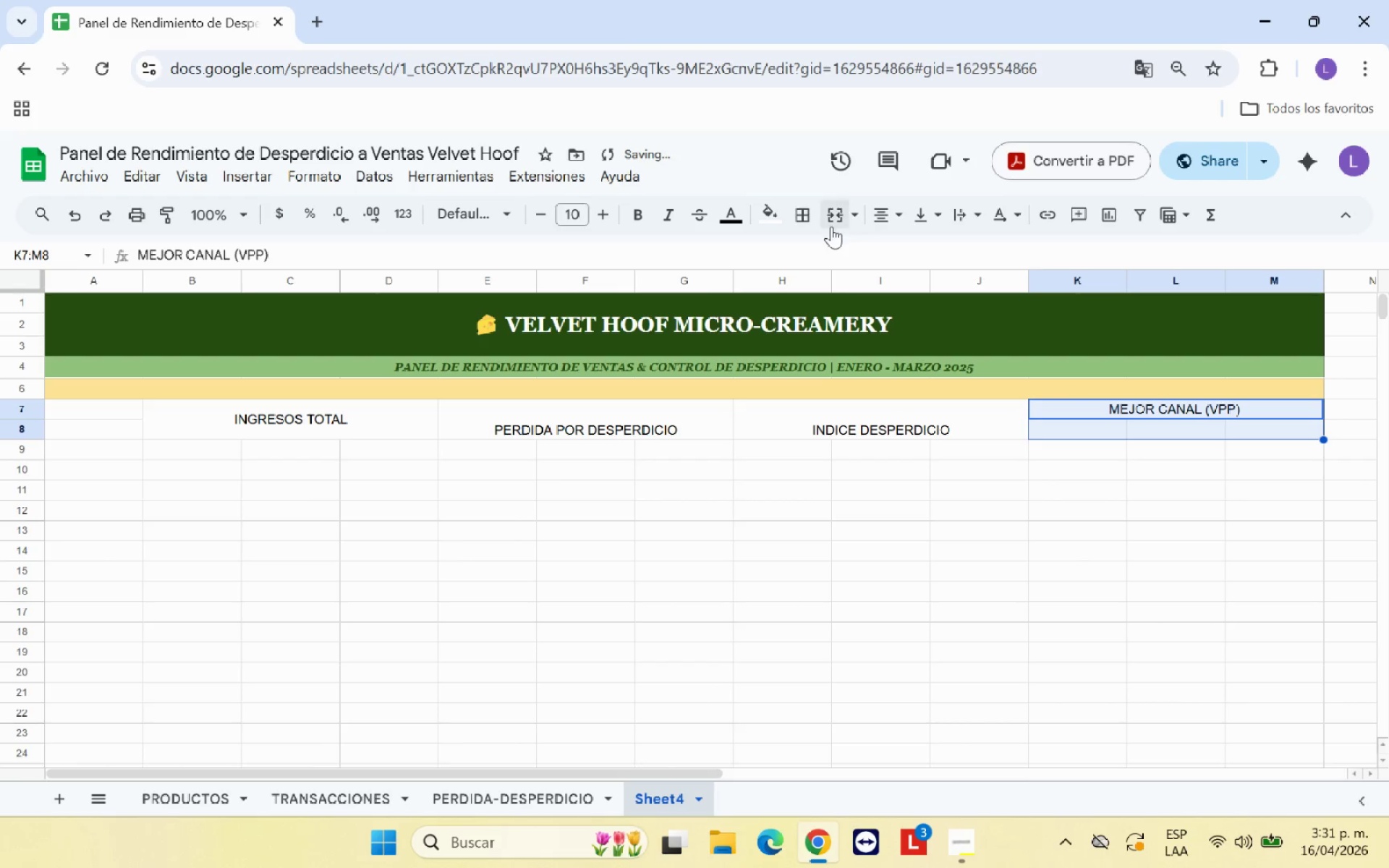 
left_click([831, 221])
 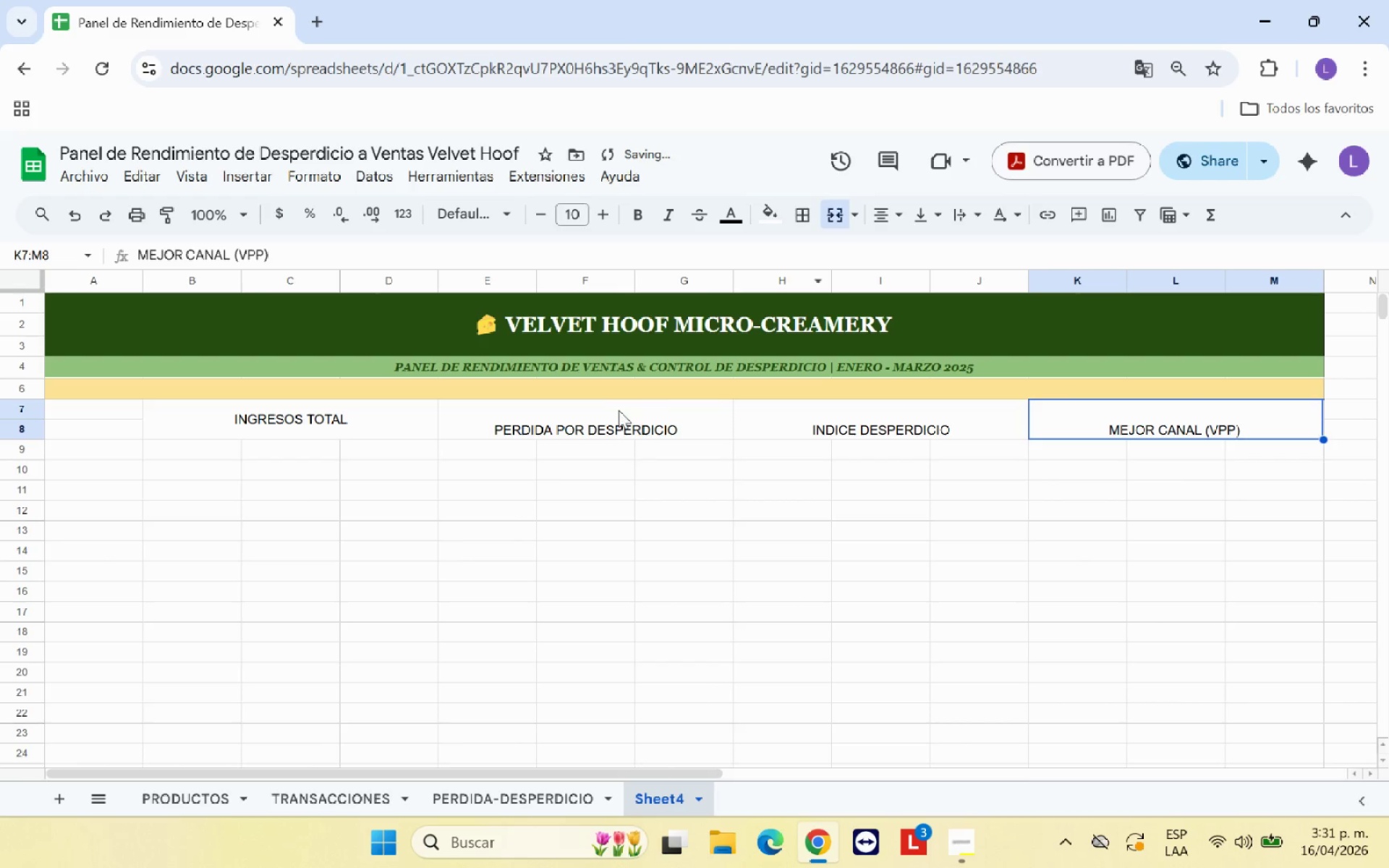 
left_click_drag(start_coordinate=[615, 421], to_coordinate=[1110, 439])
 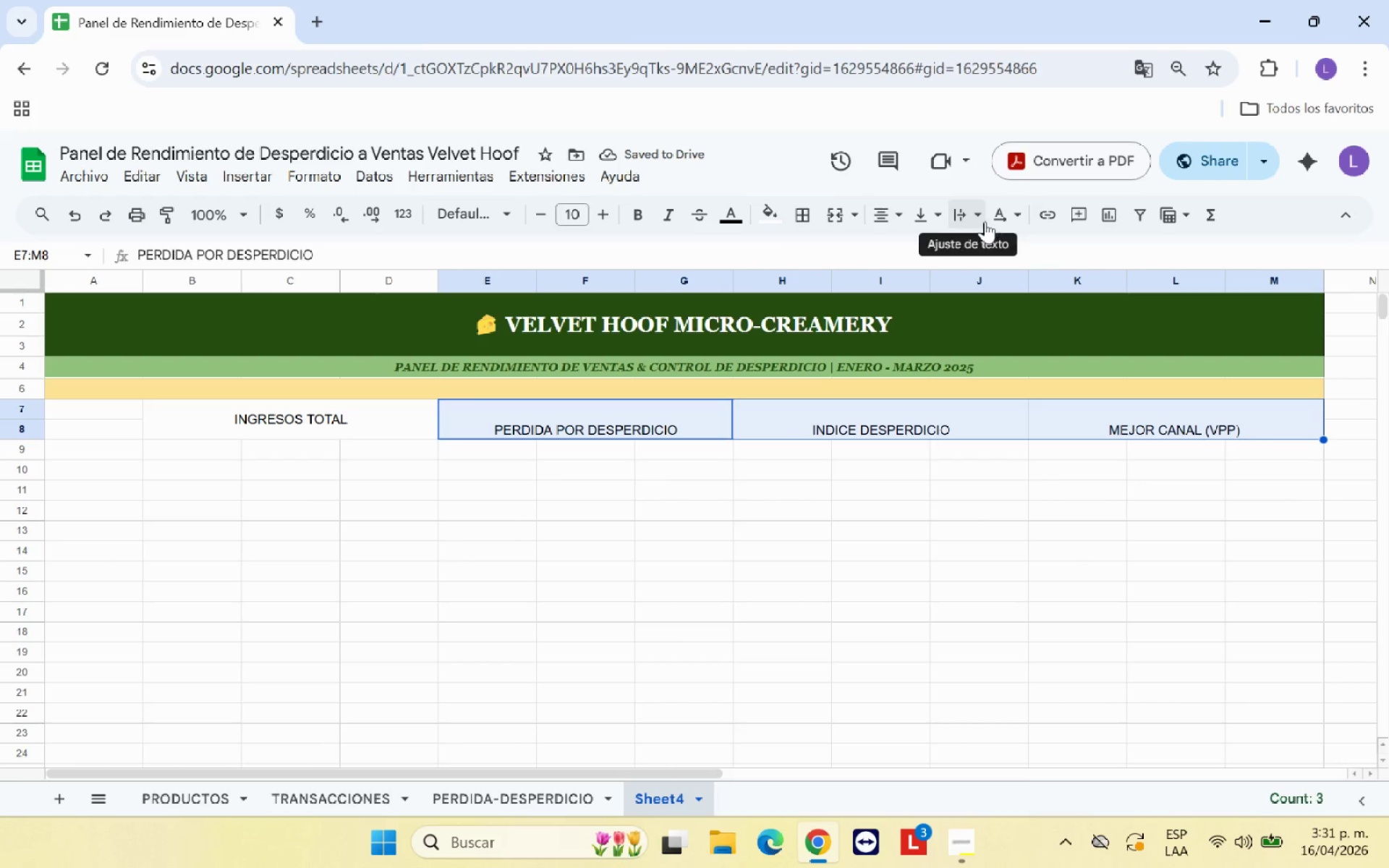 
left_click([931, 218])
 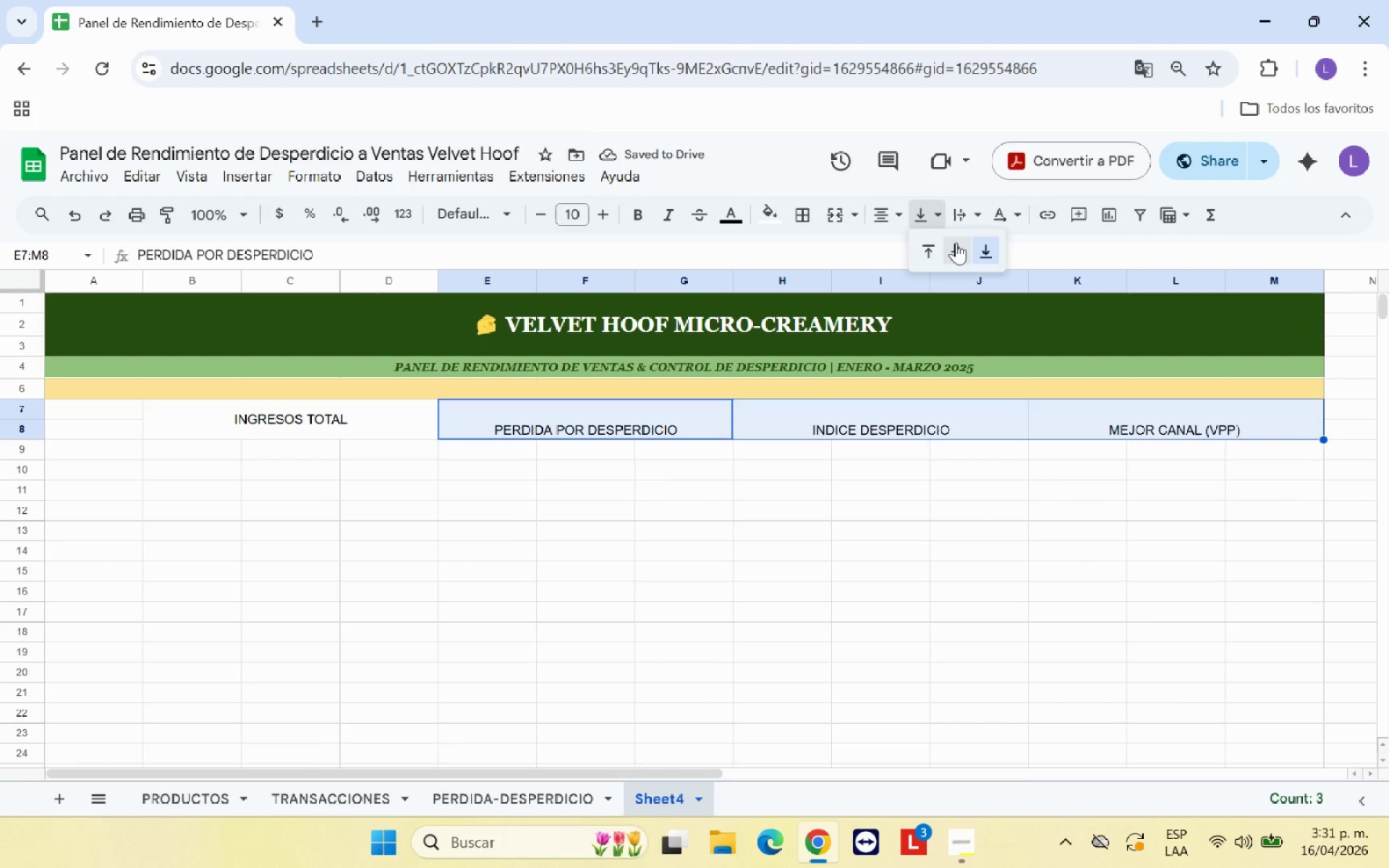 
left_click([959, 246])
 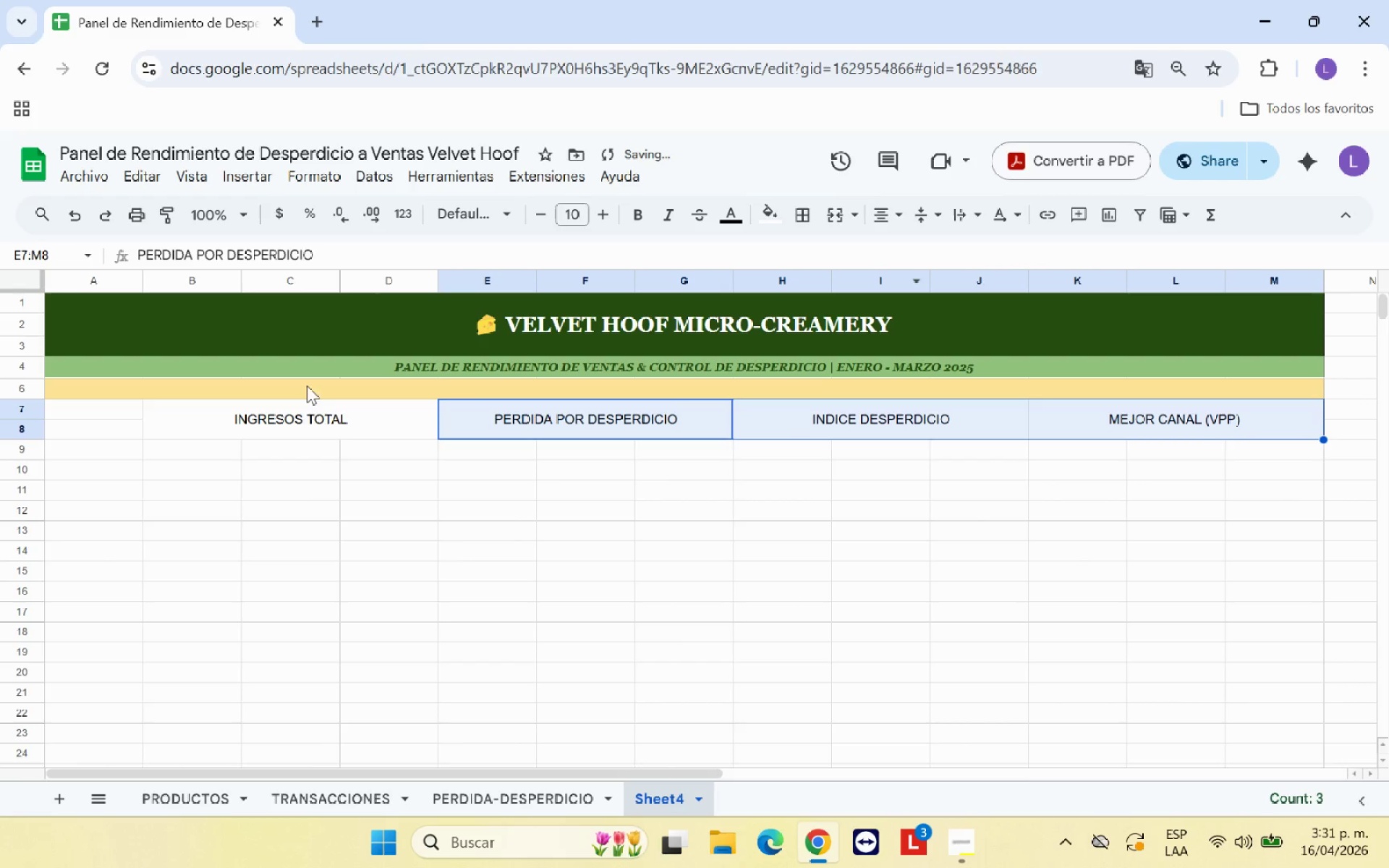 
left_click_drag(start_coordinate=[326, 412], to_coordinate=[1102, 437])
 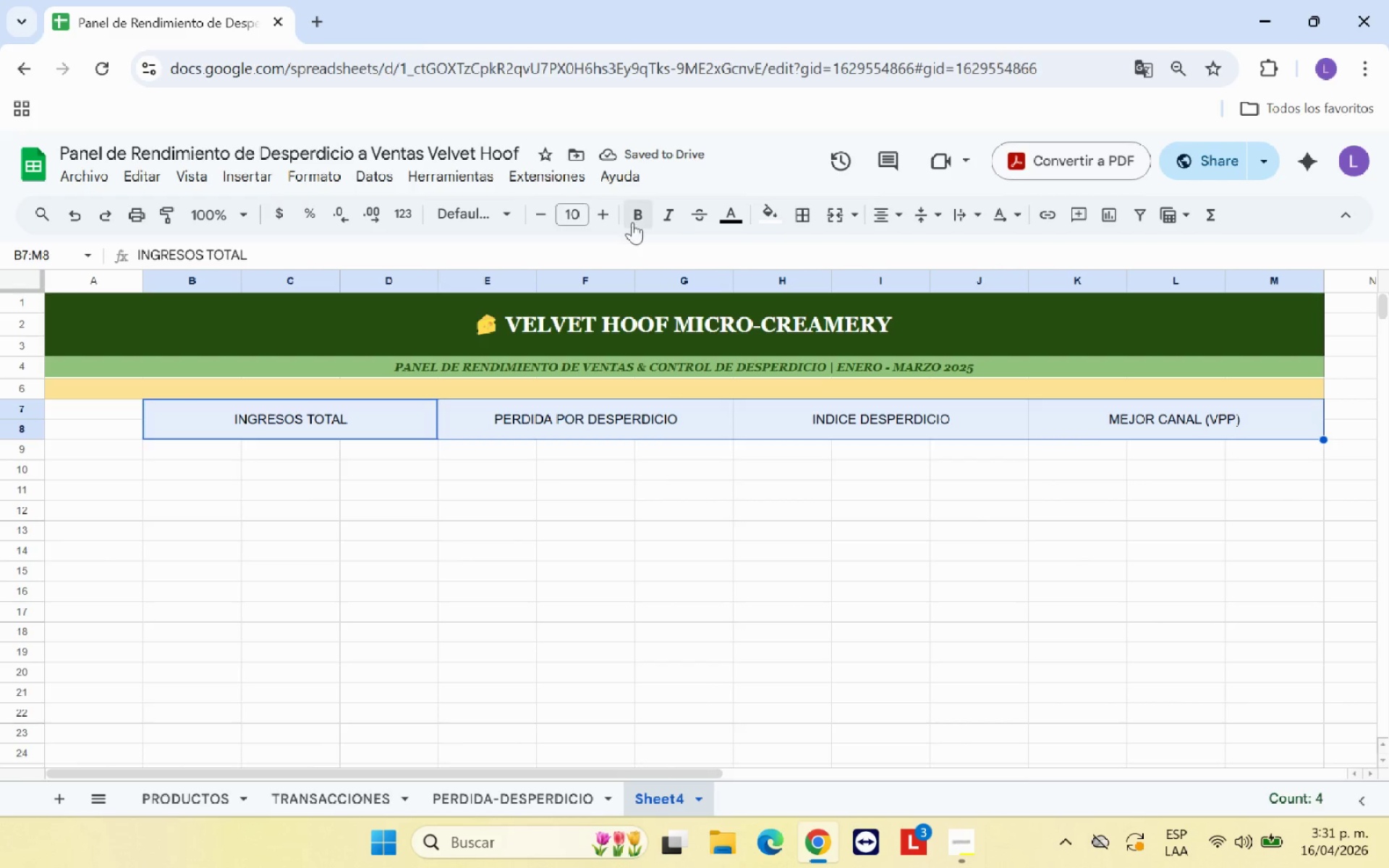 
left_click([638, 219])
 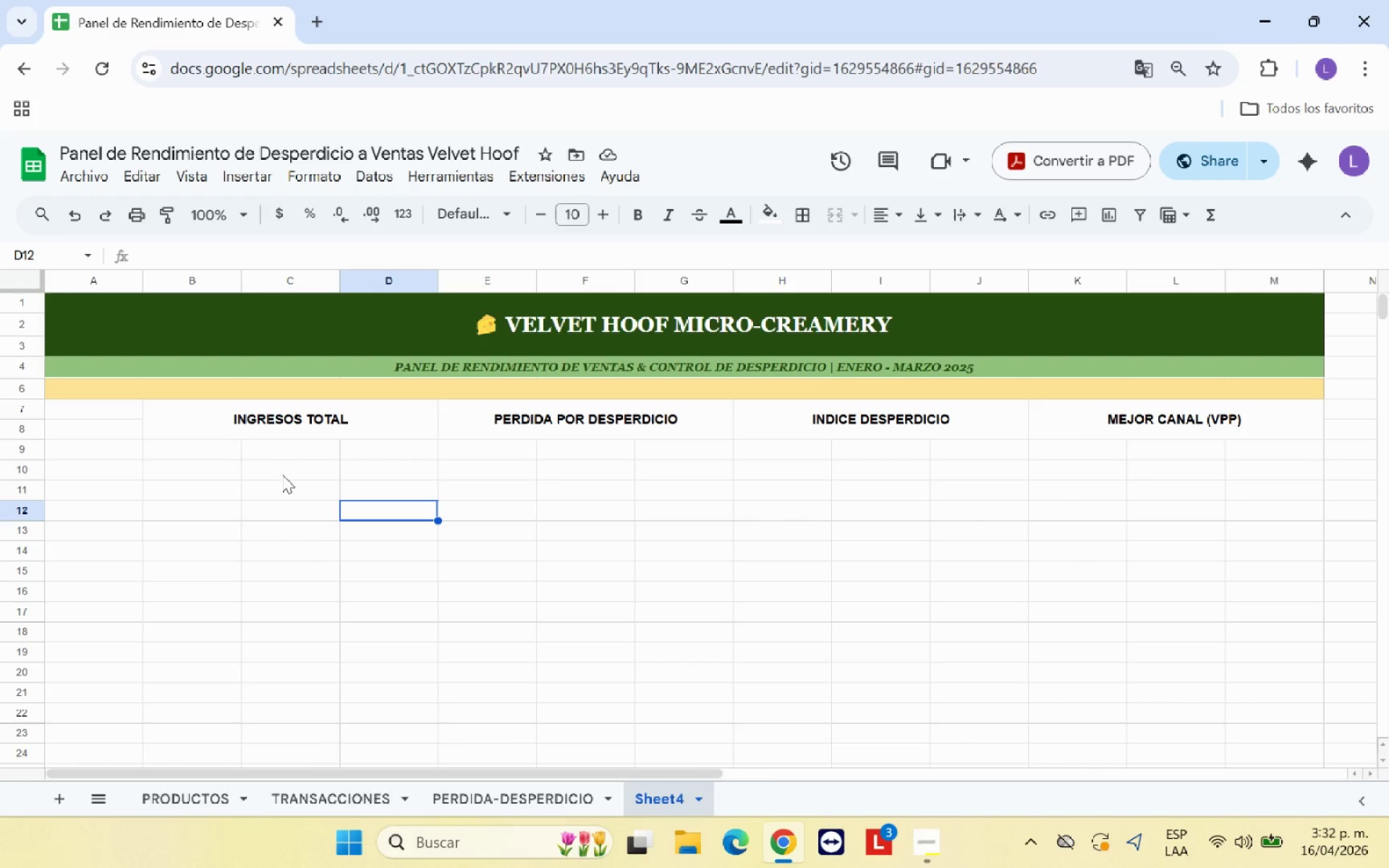 
wait(27.97)
 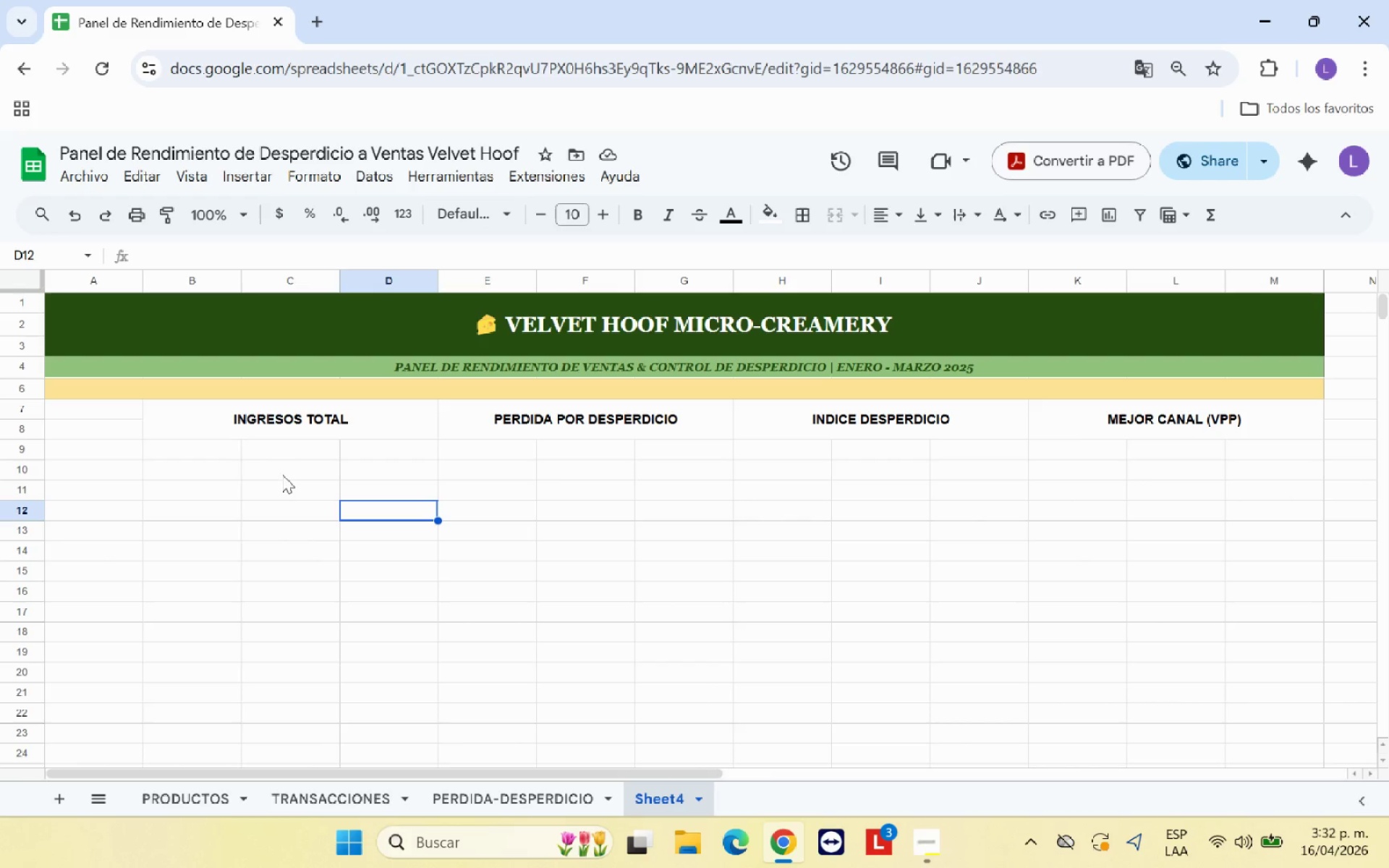 
left_click_drag(start_coordinate=[226, 424], to_coordinate=[234, 473])
 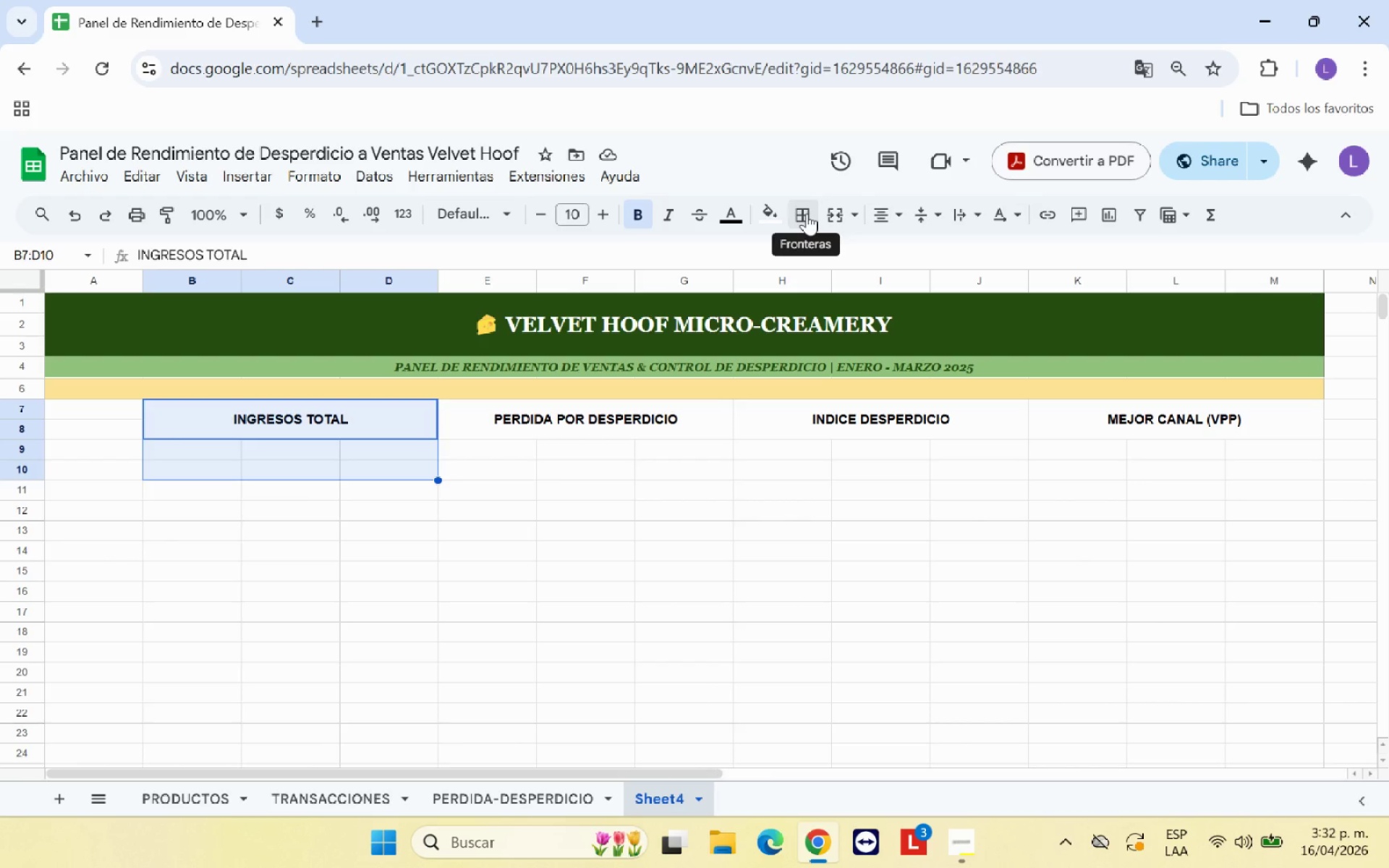 
left_click([807, 213])
 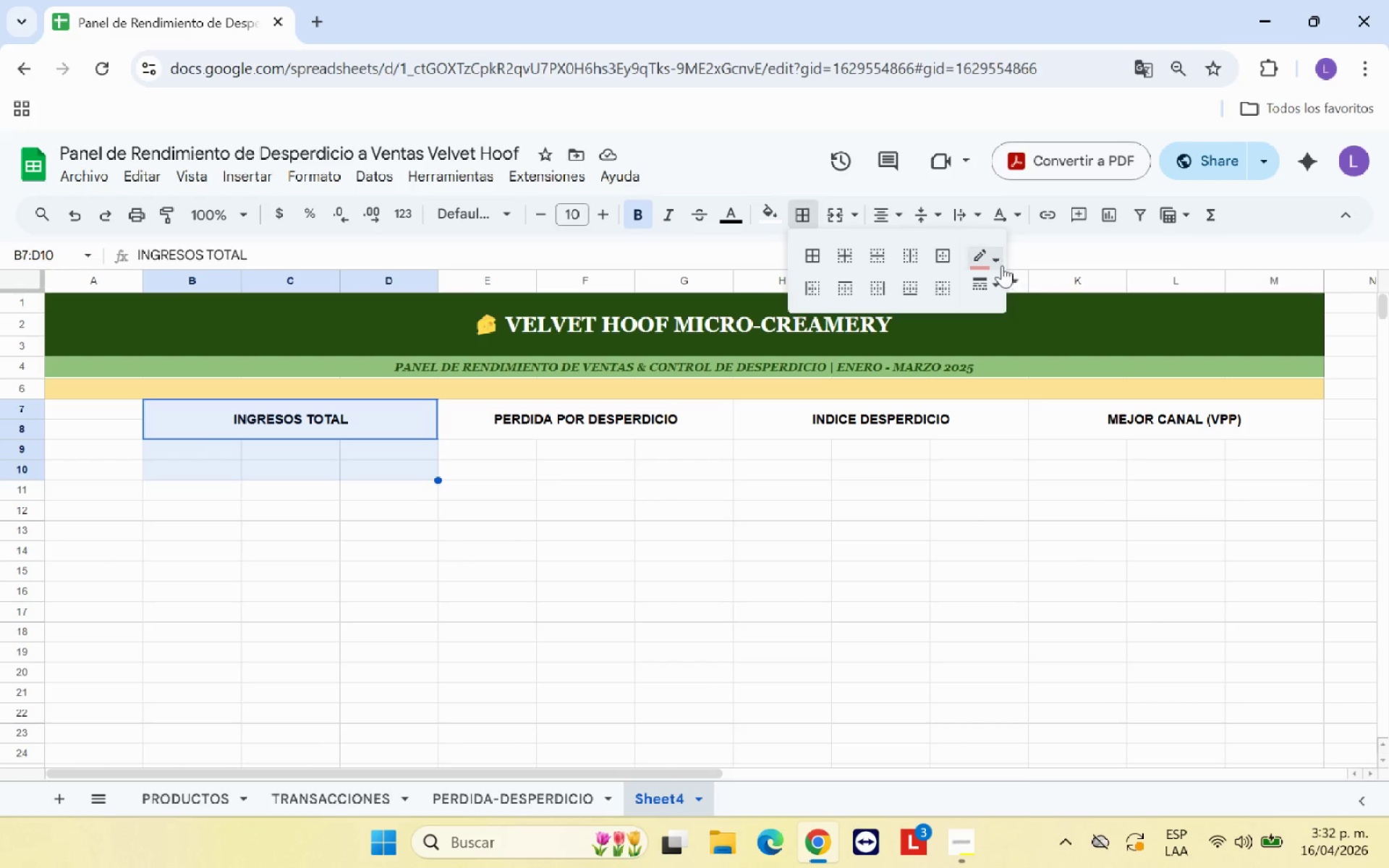 
left_click([1001, 265])
 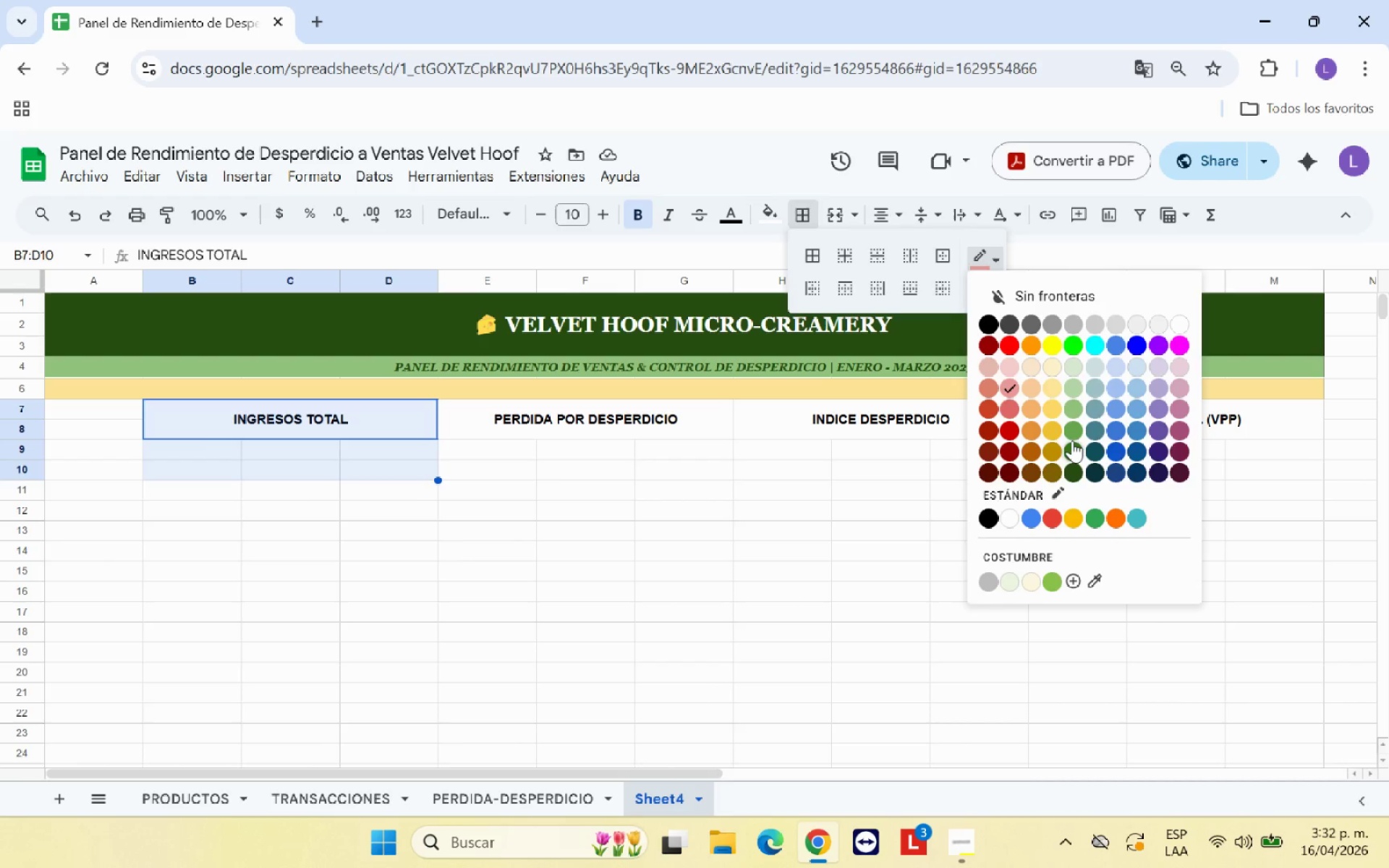 
left_click([1069, 426])
 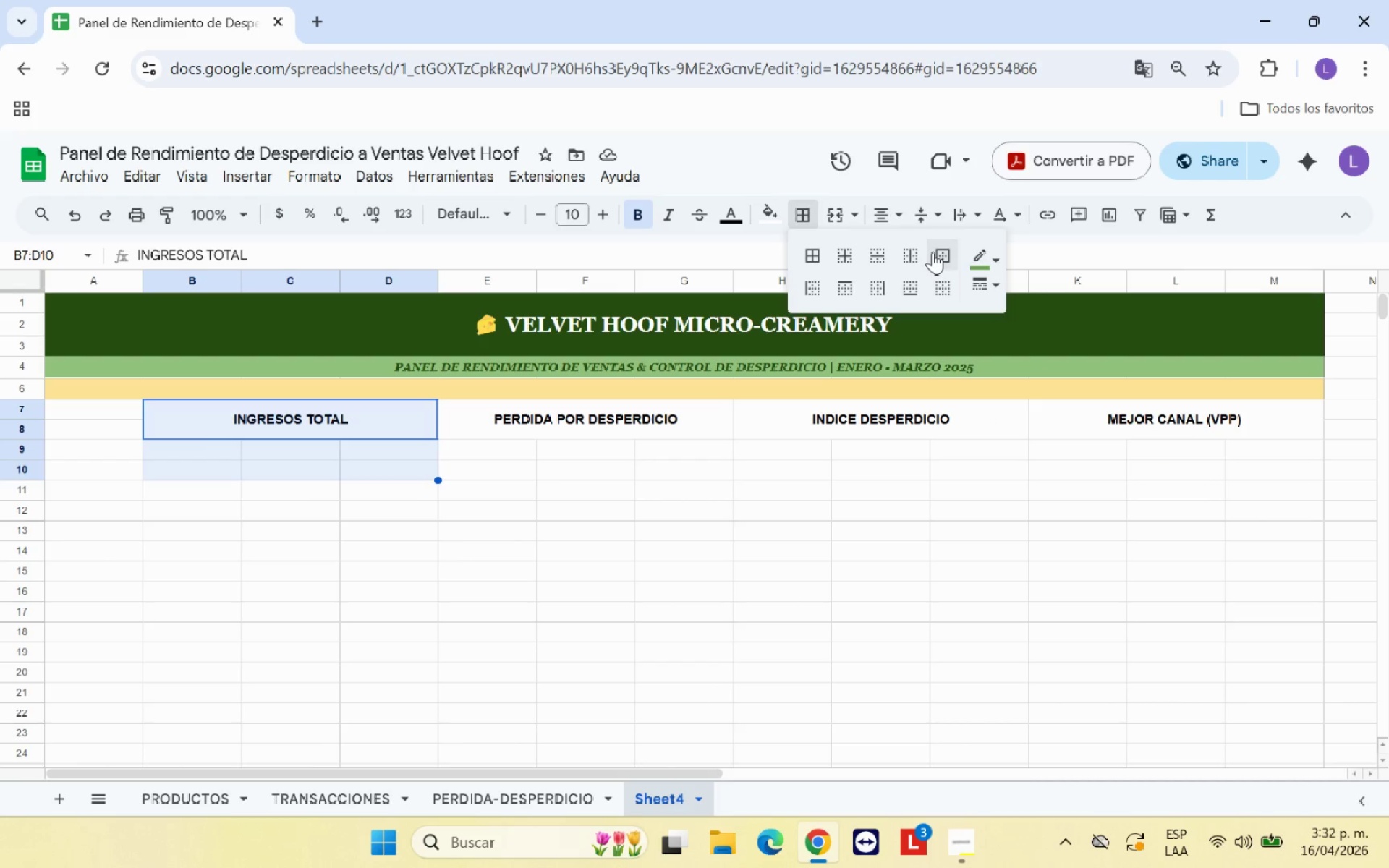 
left_click([935, 252])
 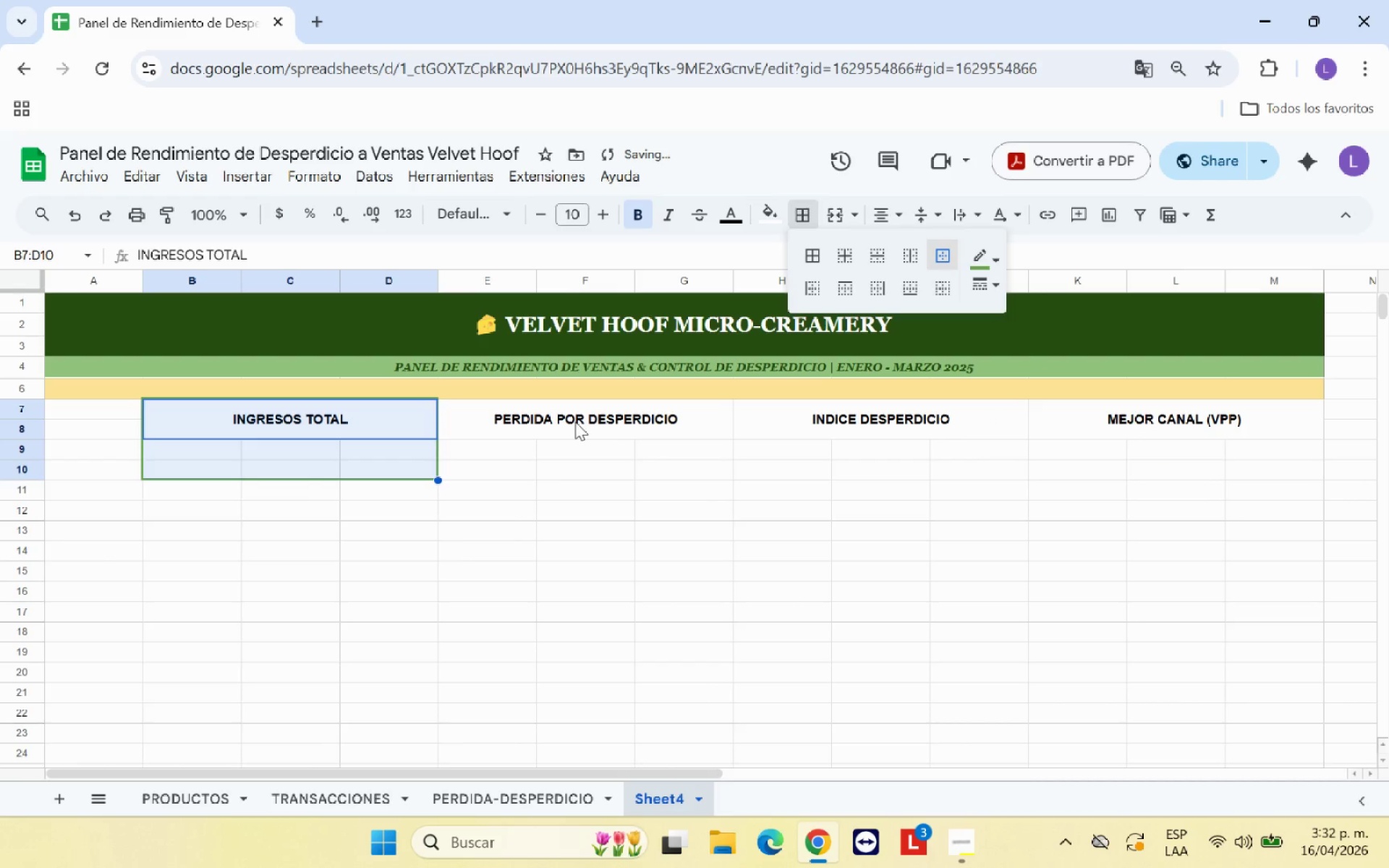 
left_click_drag(start_coordinate=[573, 415], to_coordinate=[577, 464])
 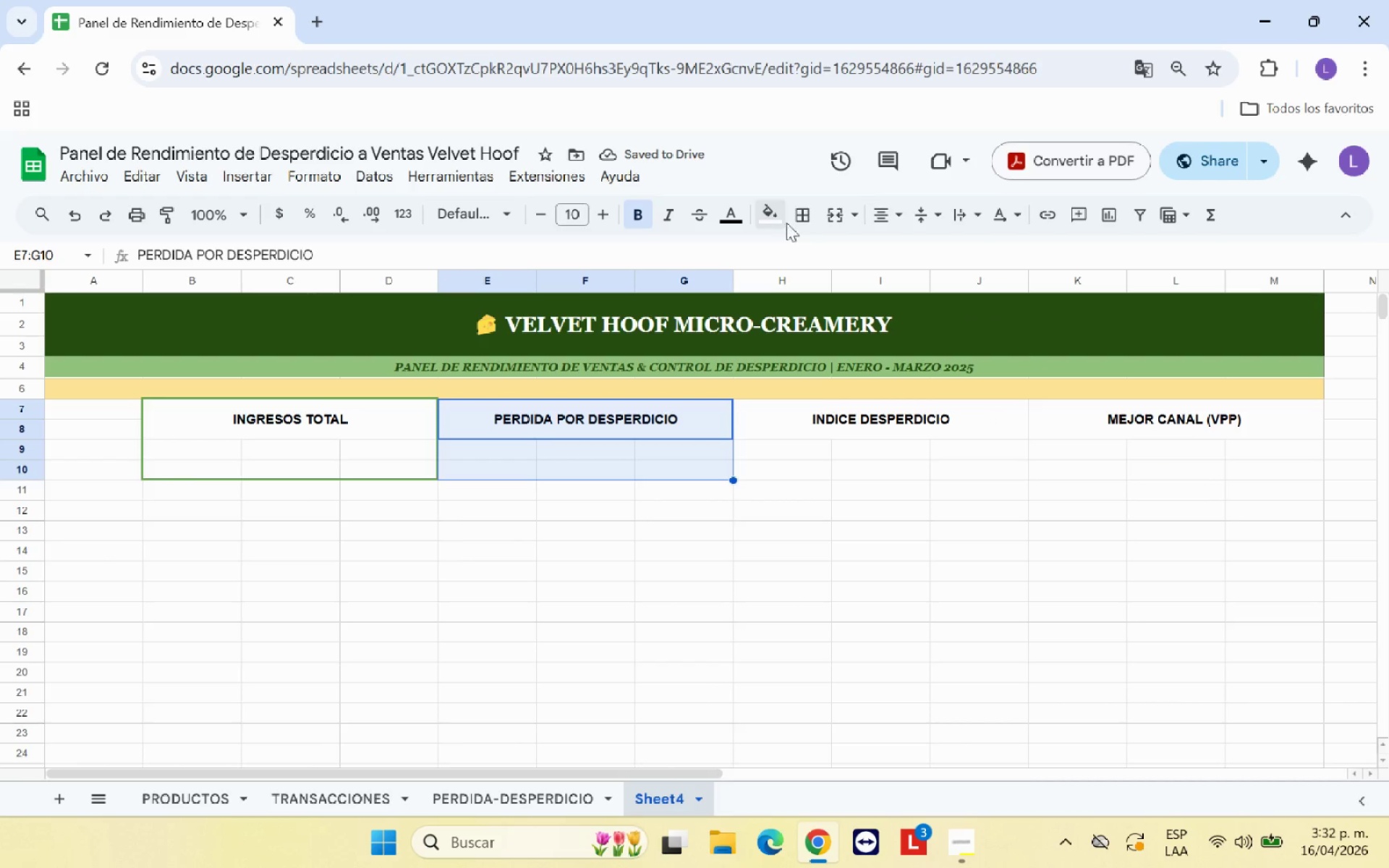 
left_click([794, 218])
 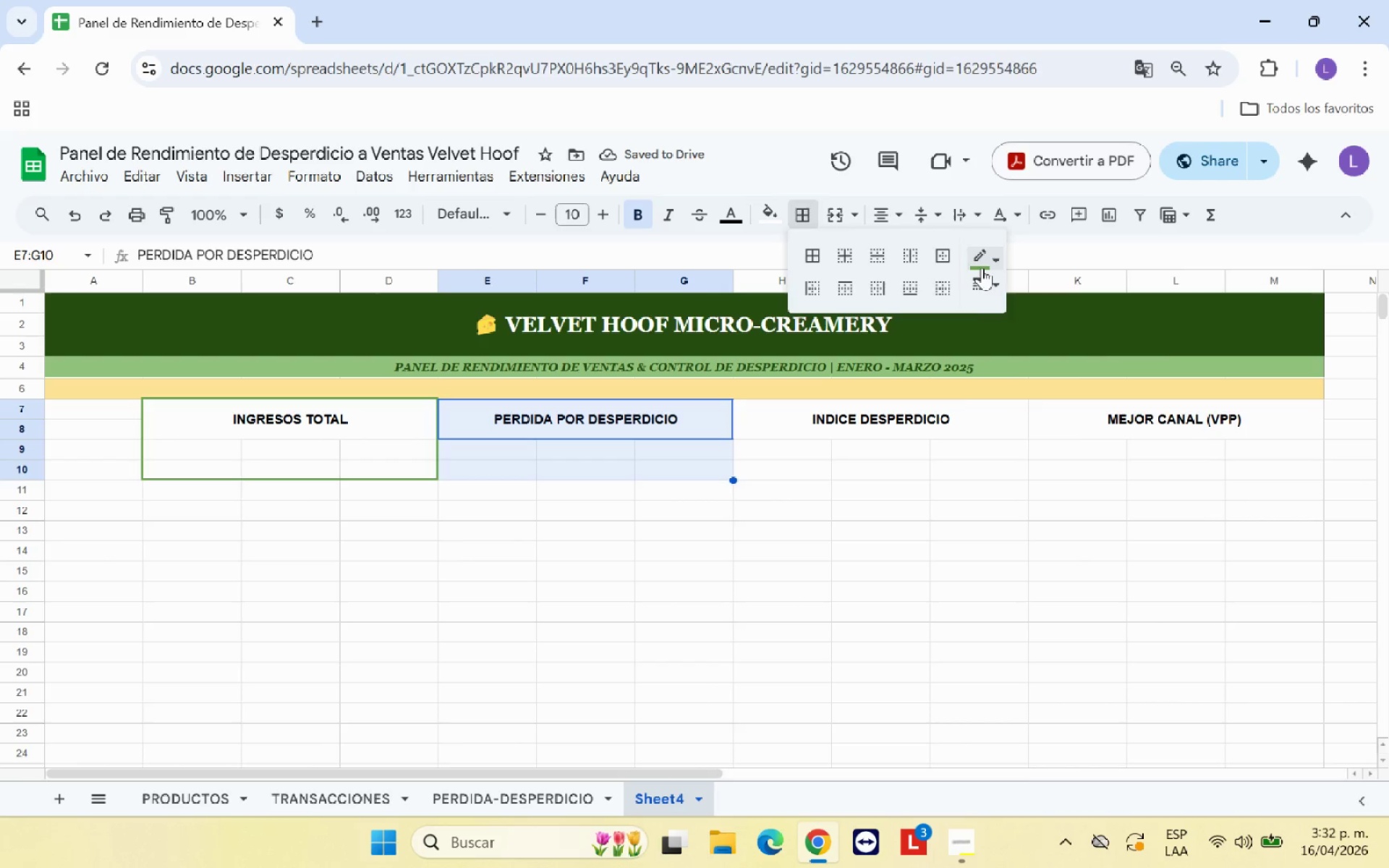 
left_click([986, 265])
 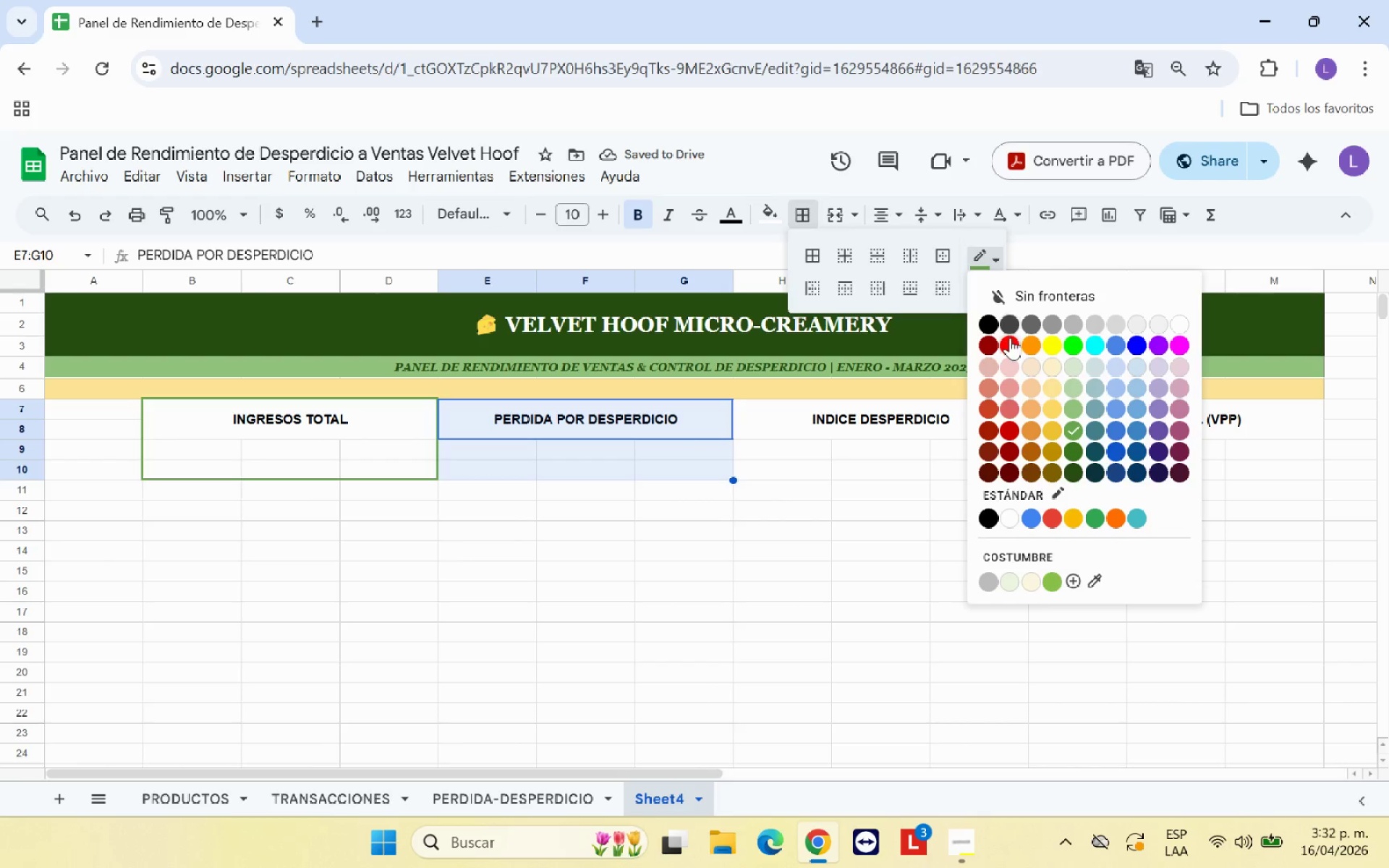 
left_click([1009, 342])
 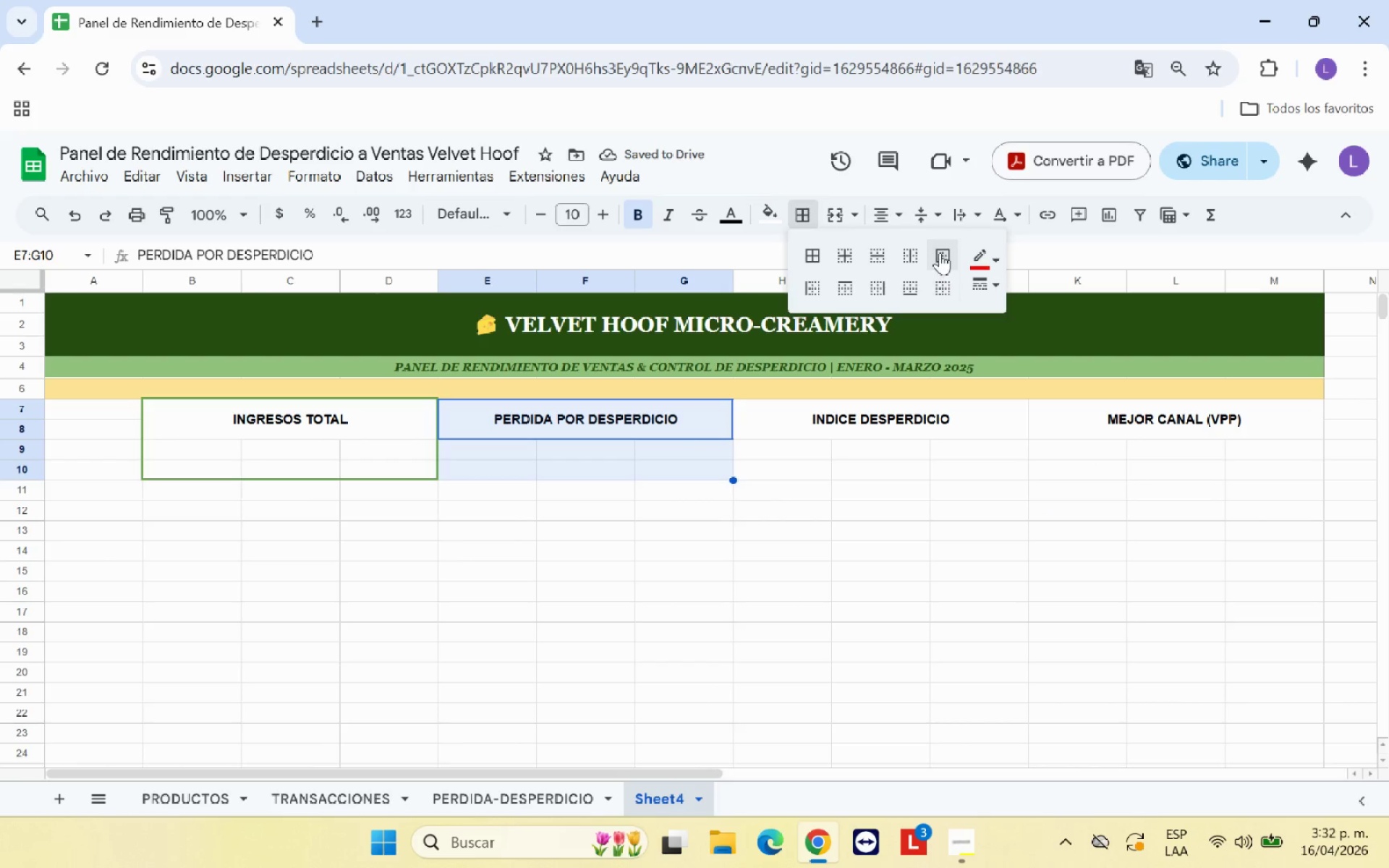 
left_click([940, 252])
 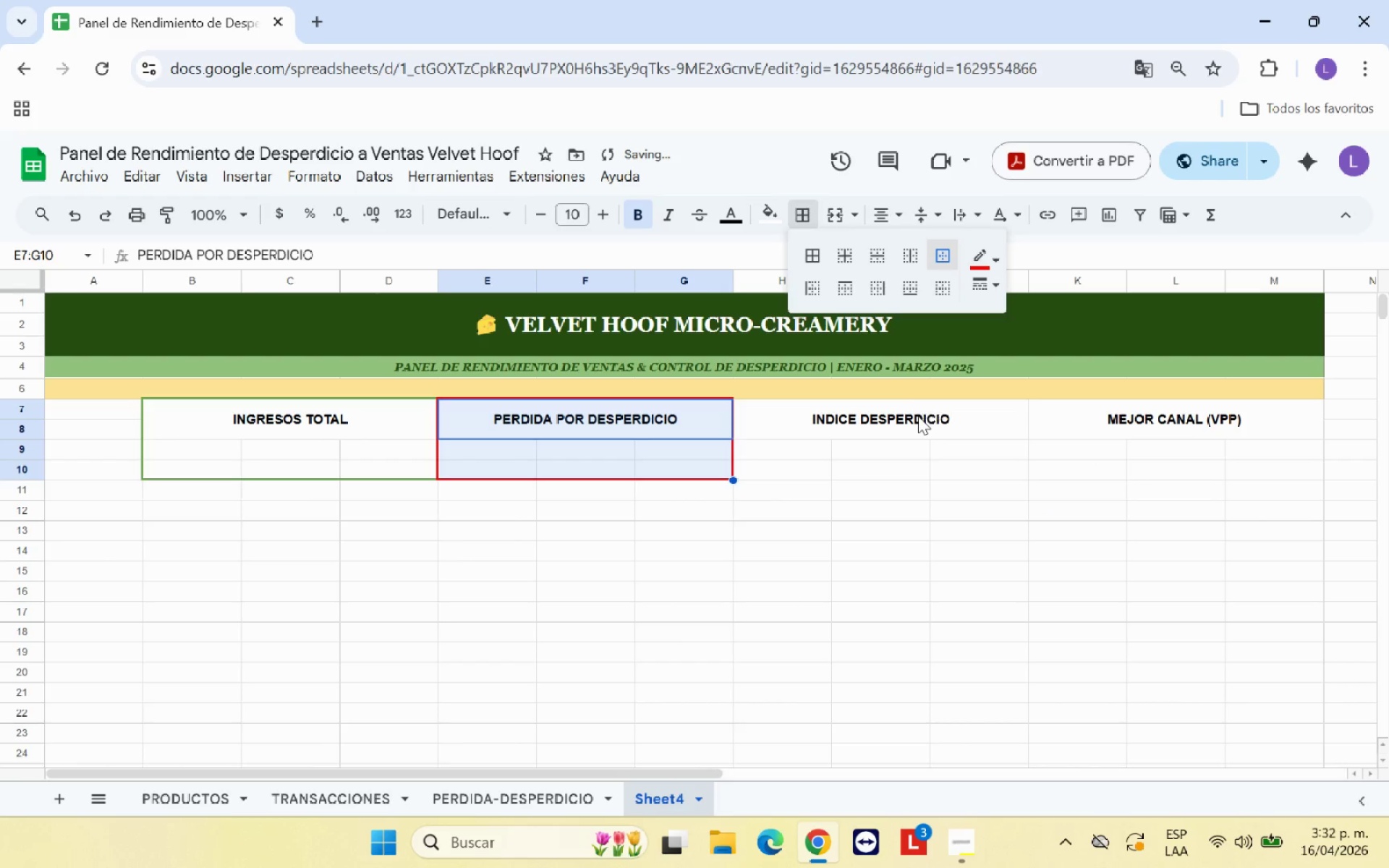 
left_click([917, 416])
 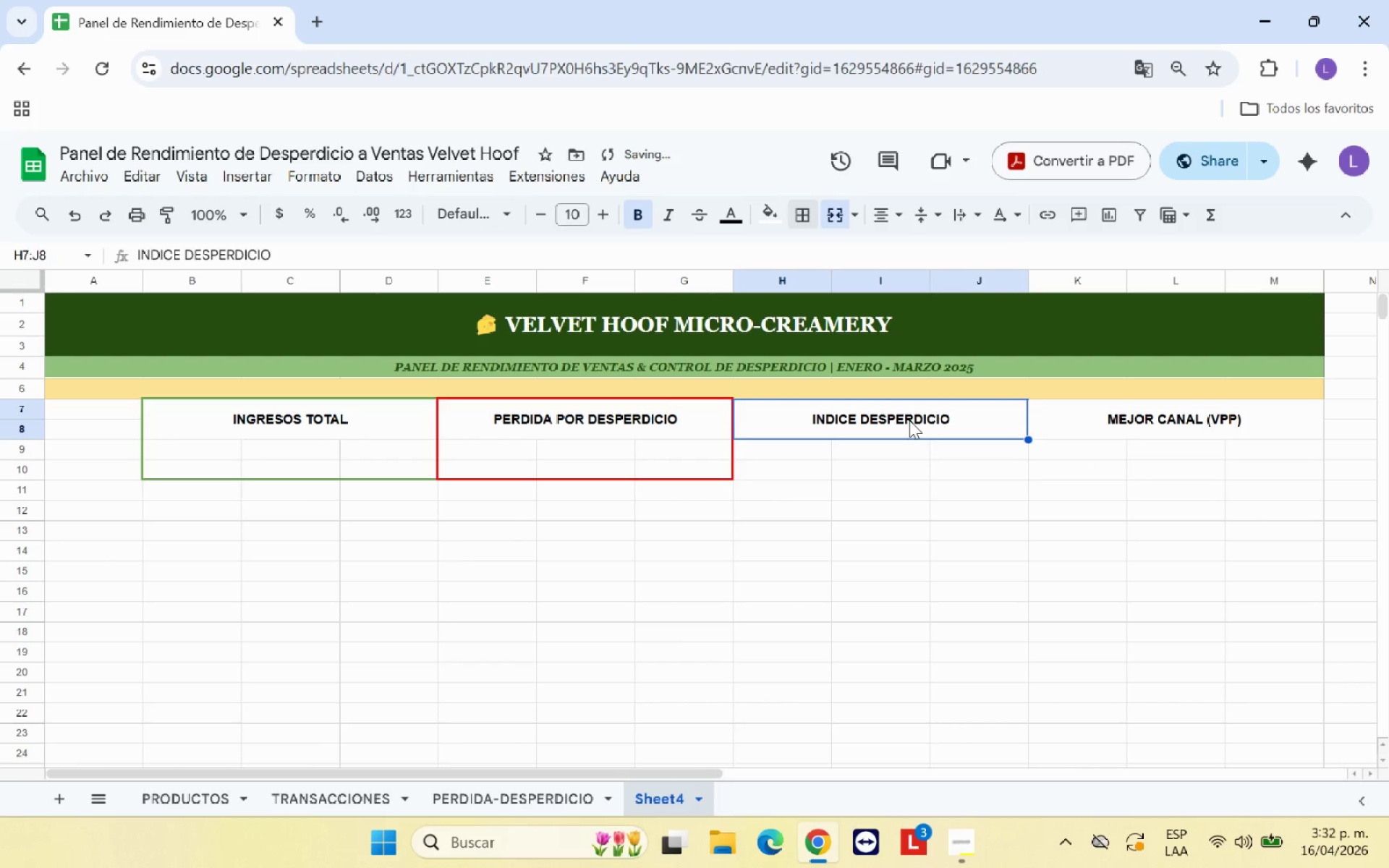 
left_click_drag(start_coordinate=[909, 420], to_coordinate=[904, 464])
 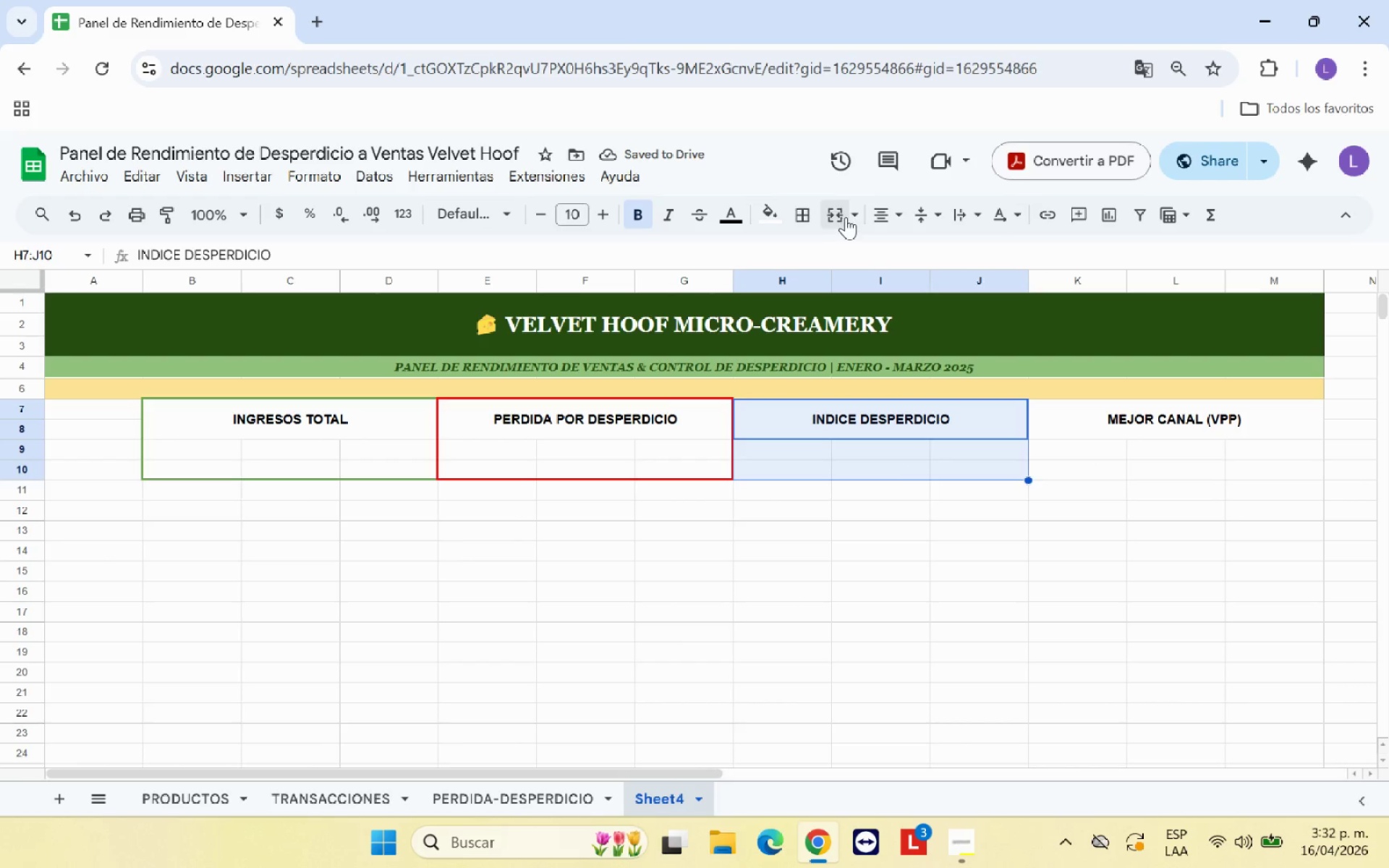 
left_click([795, 216])
 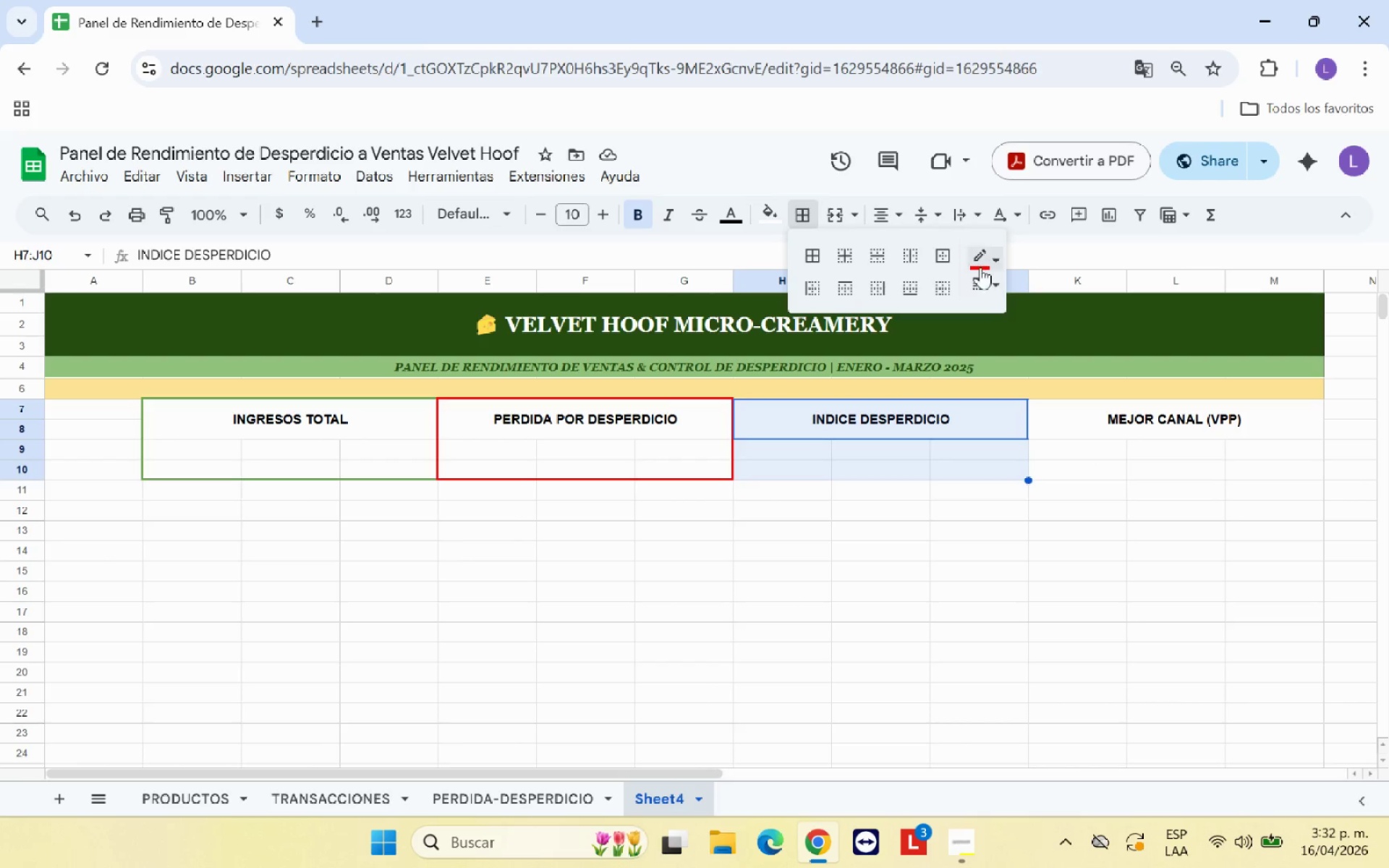 
left_click([993, 262])
 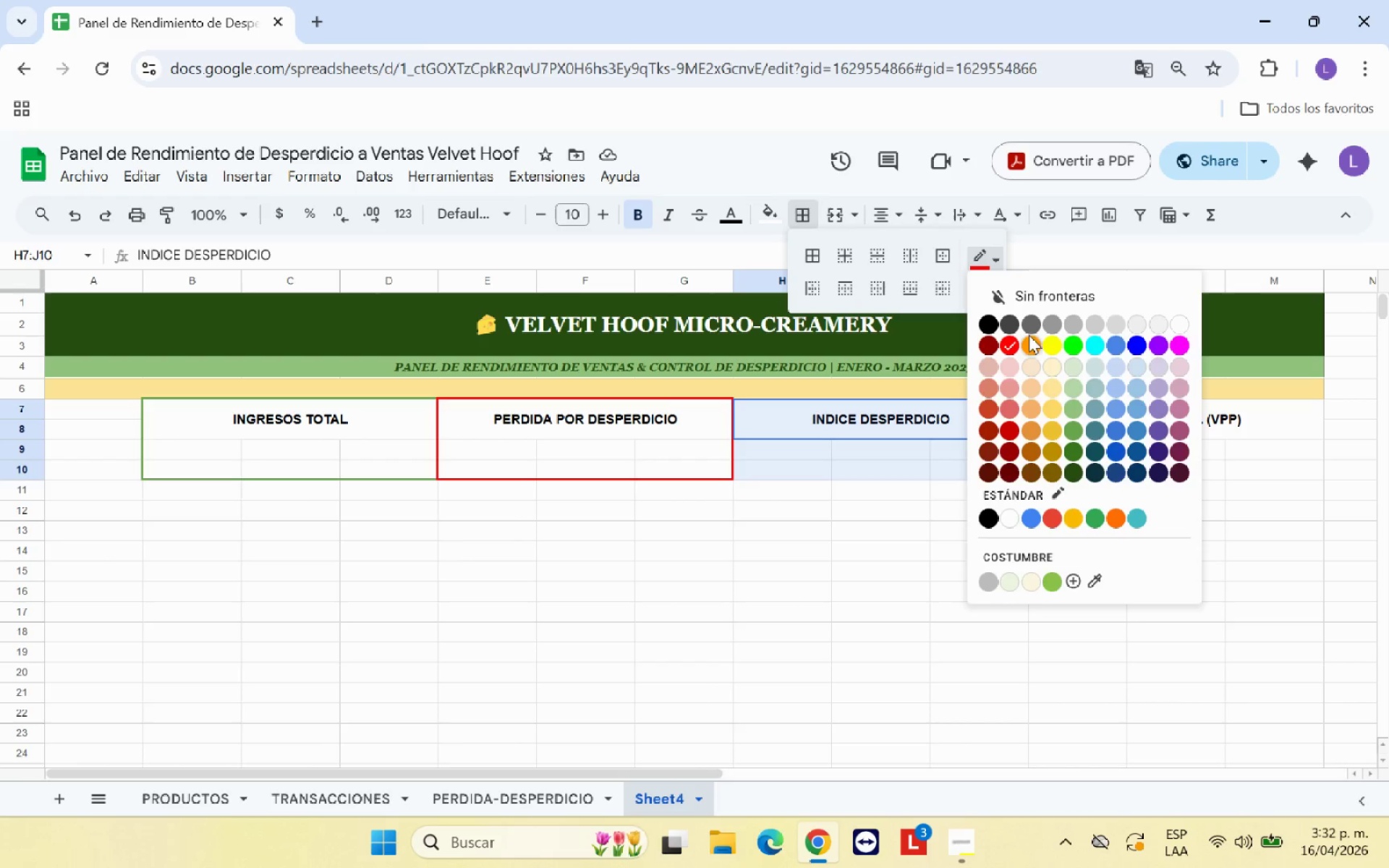 
left_click([1030, 341])
 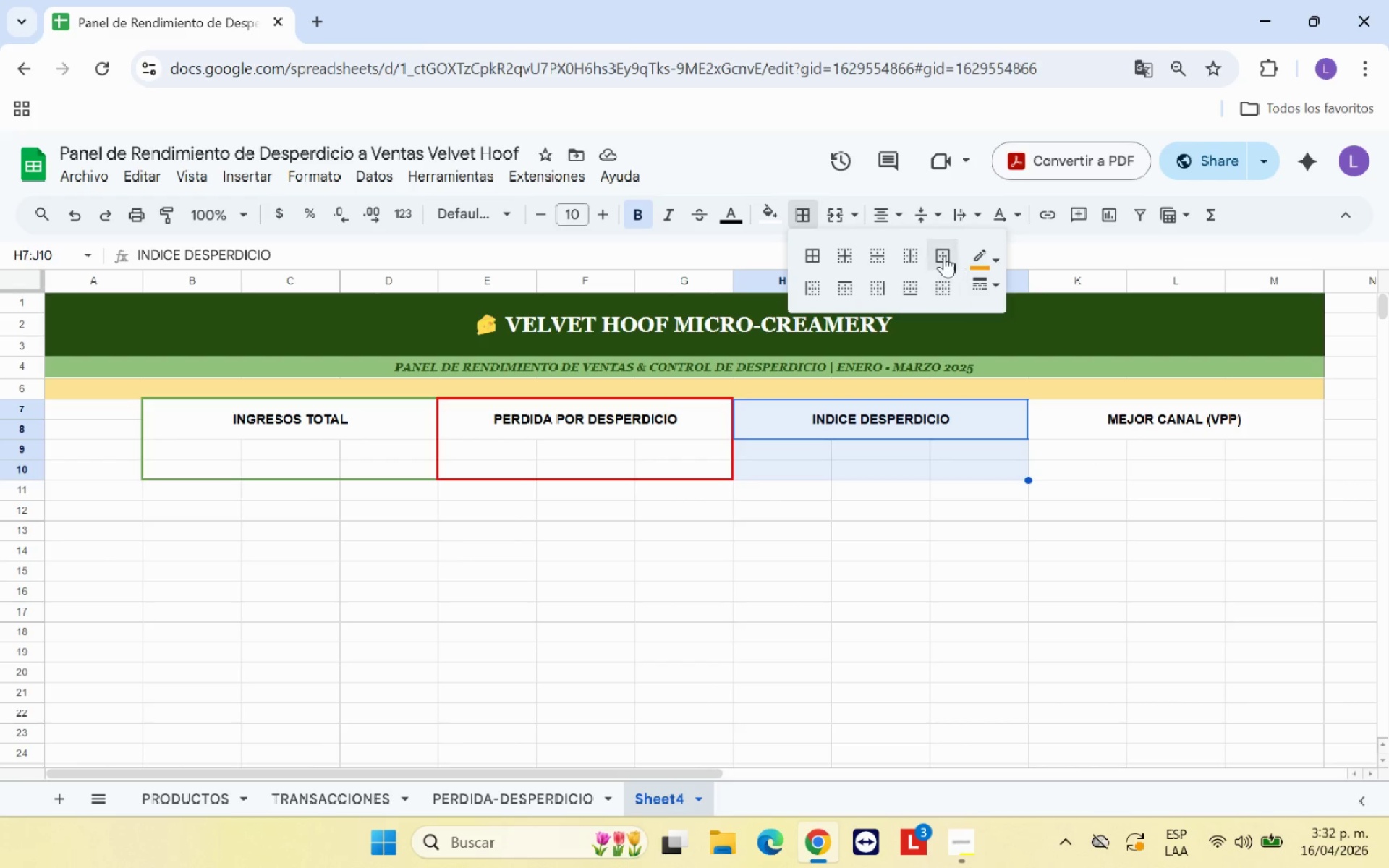 
left_click([943, 254])
 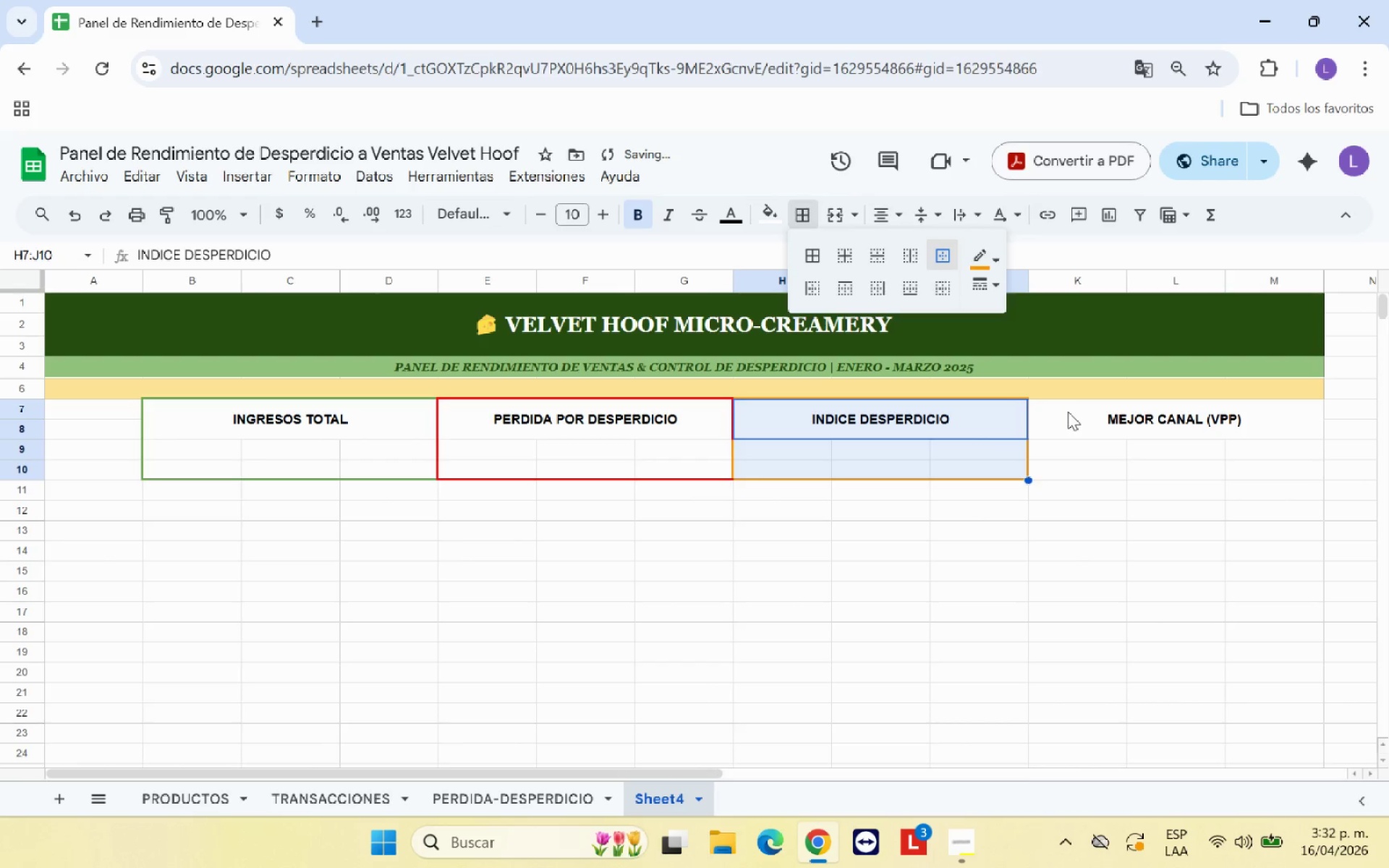 
left_click_drag(start_coordinate=[1069, 412], to_coordinate=[1079, 465])
 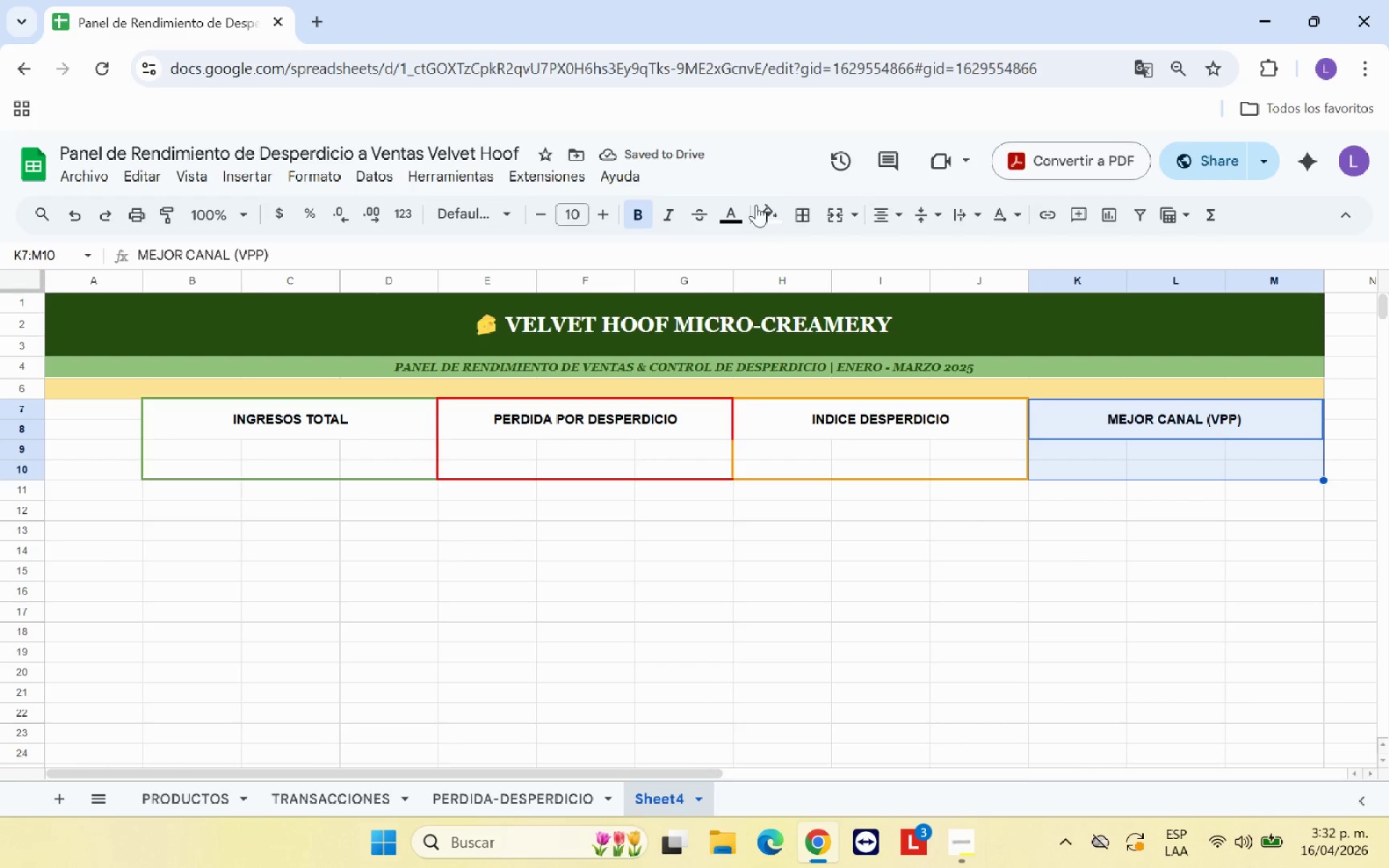 
left_click([793, 215])
 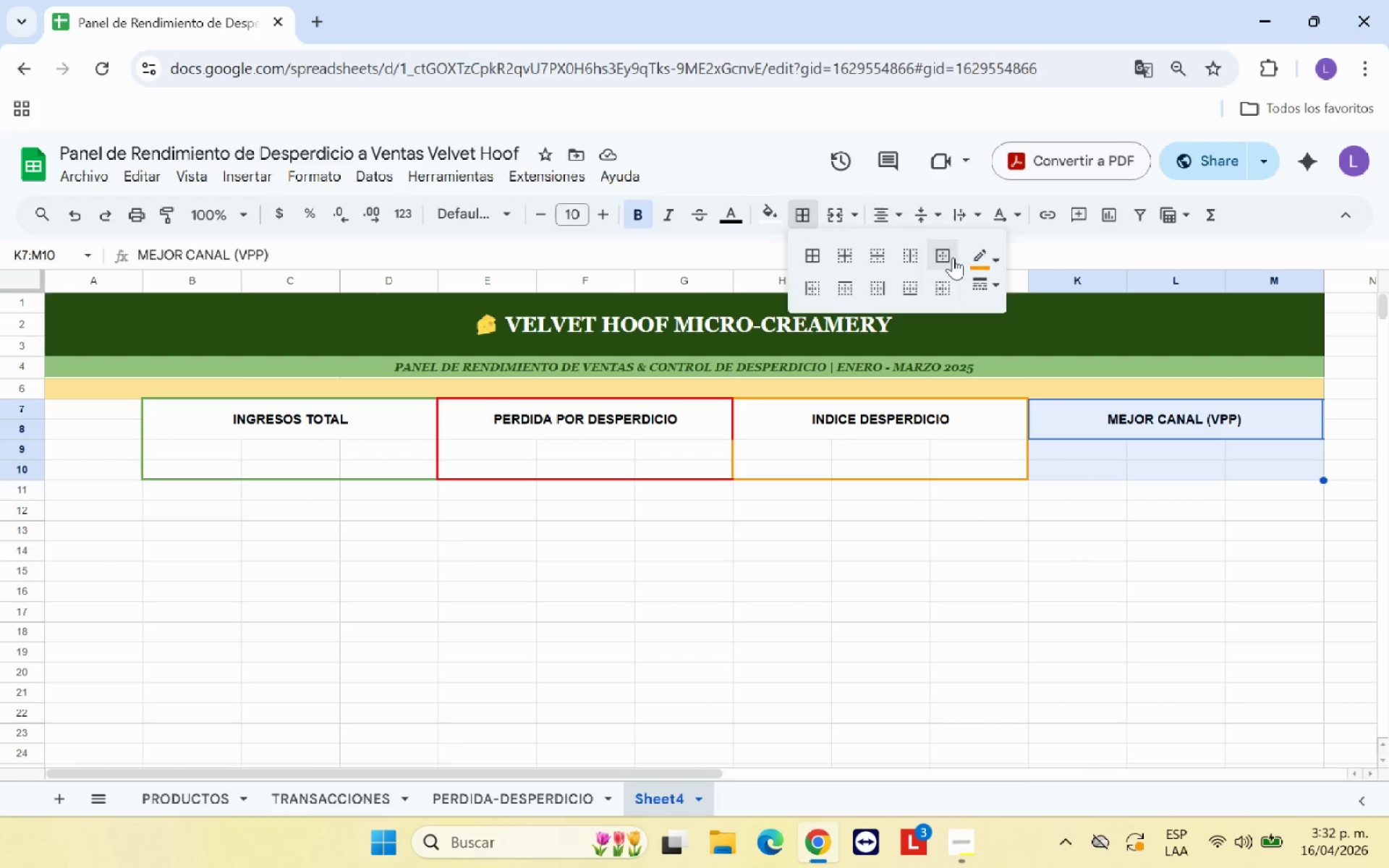 
left_click([984, 255])
 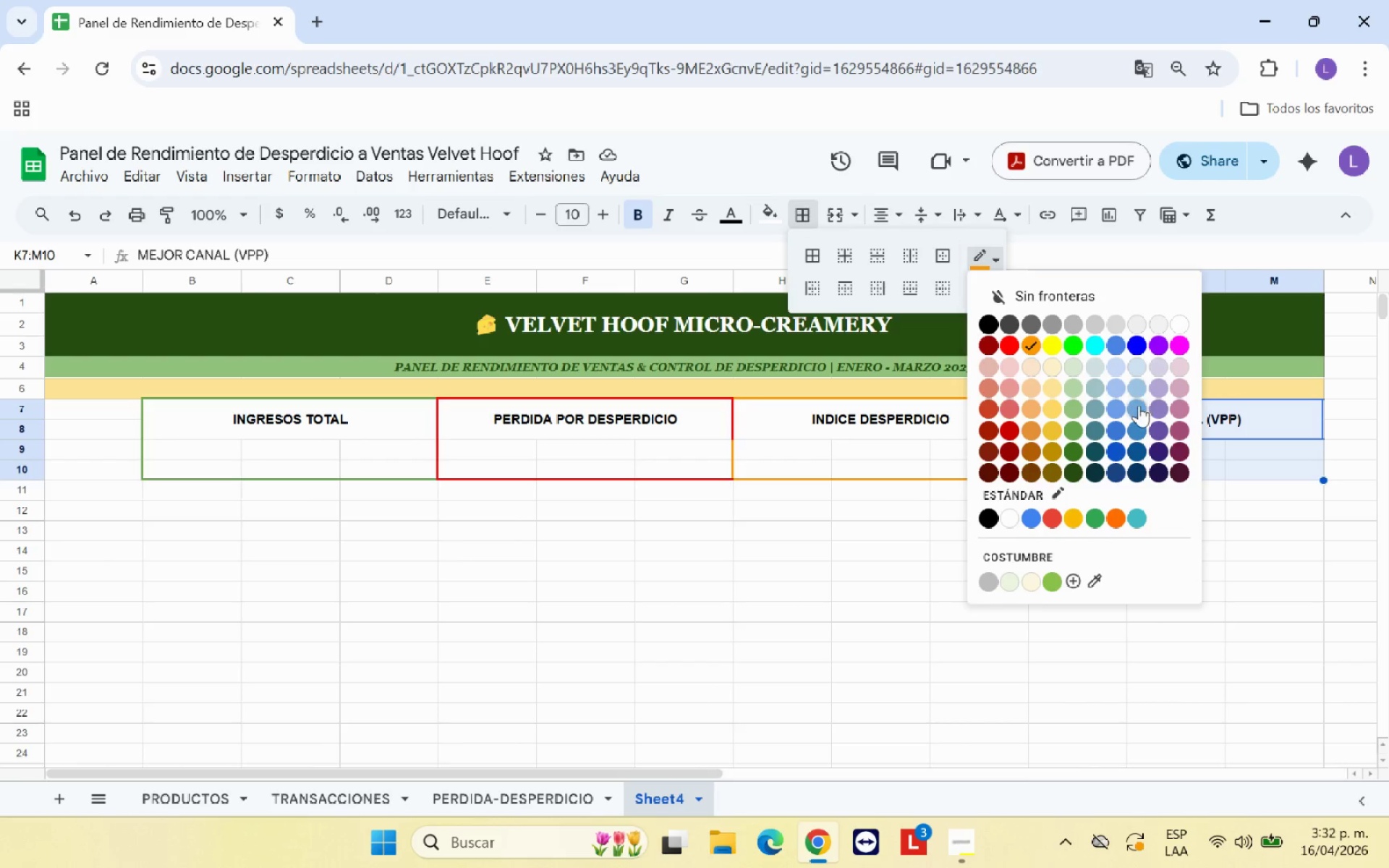 
left_click([1136, 425])
 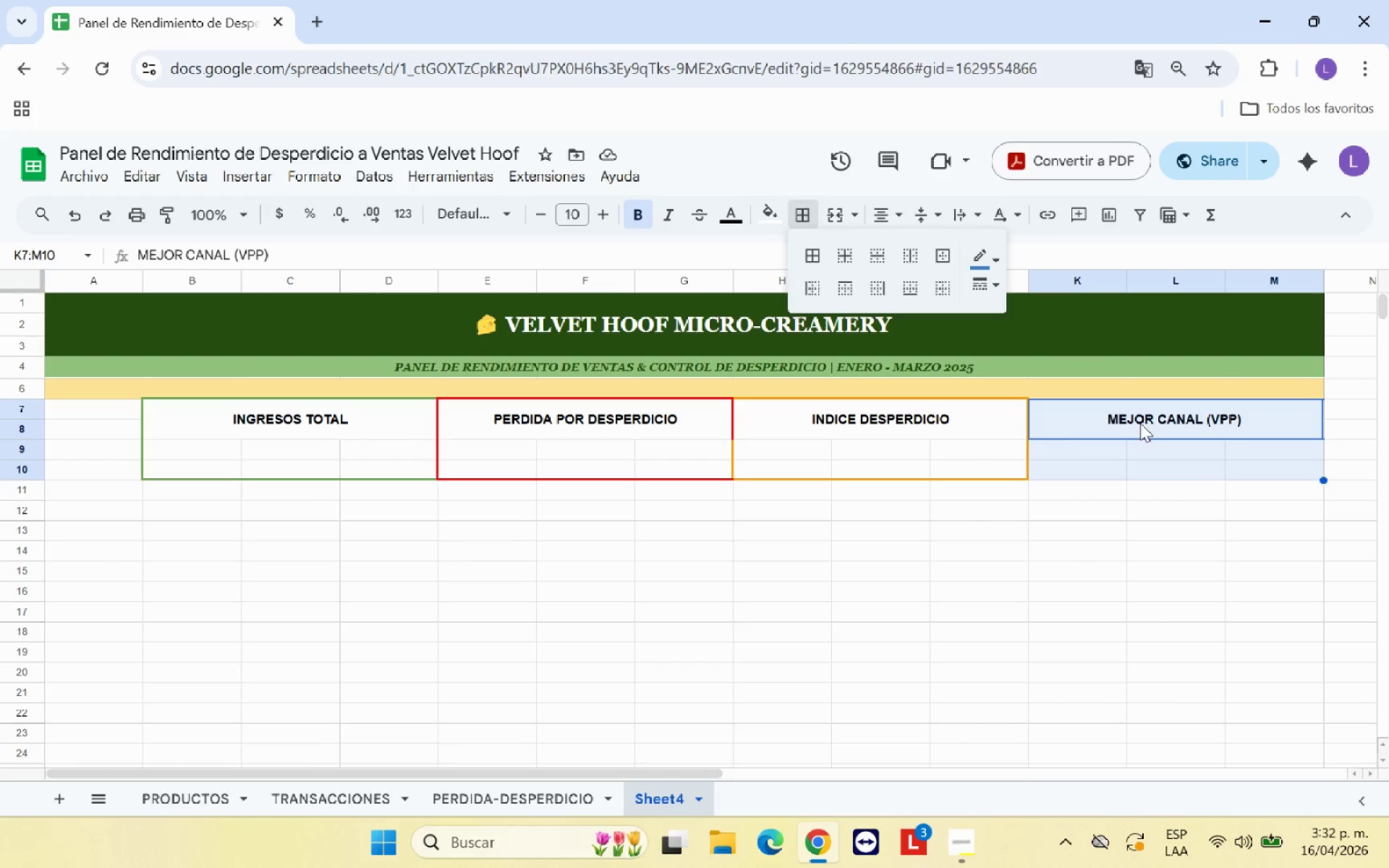 
left_click([1150, 422])
 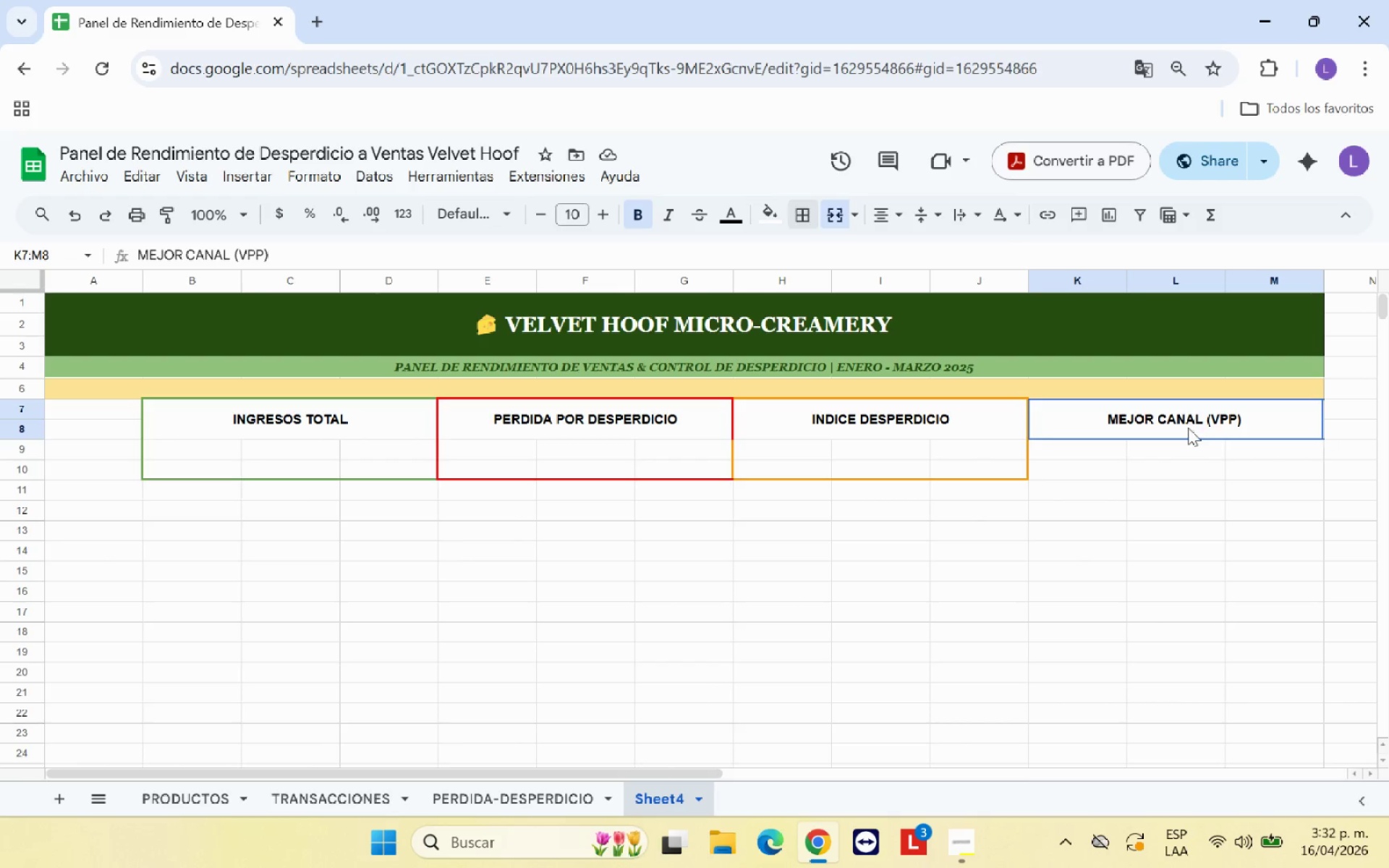 
left_click_drag(start_coordinate=[1187, 422], to_coordinate=[1189, 469])
 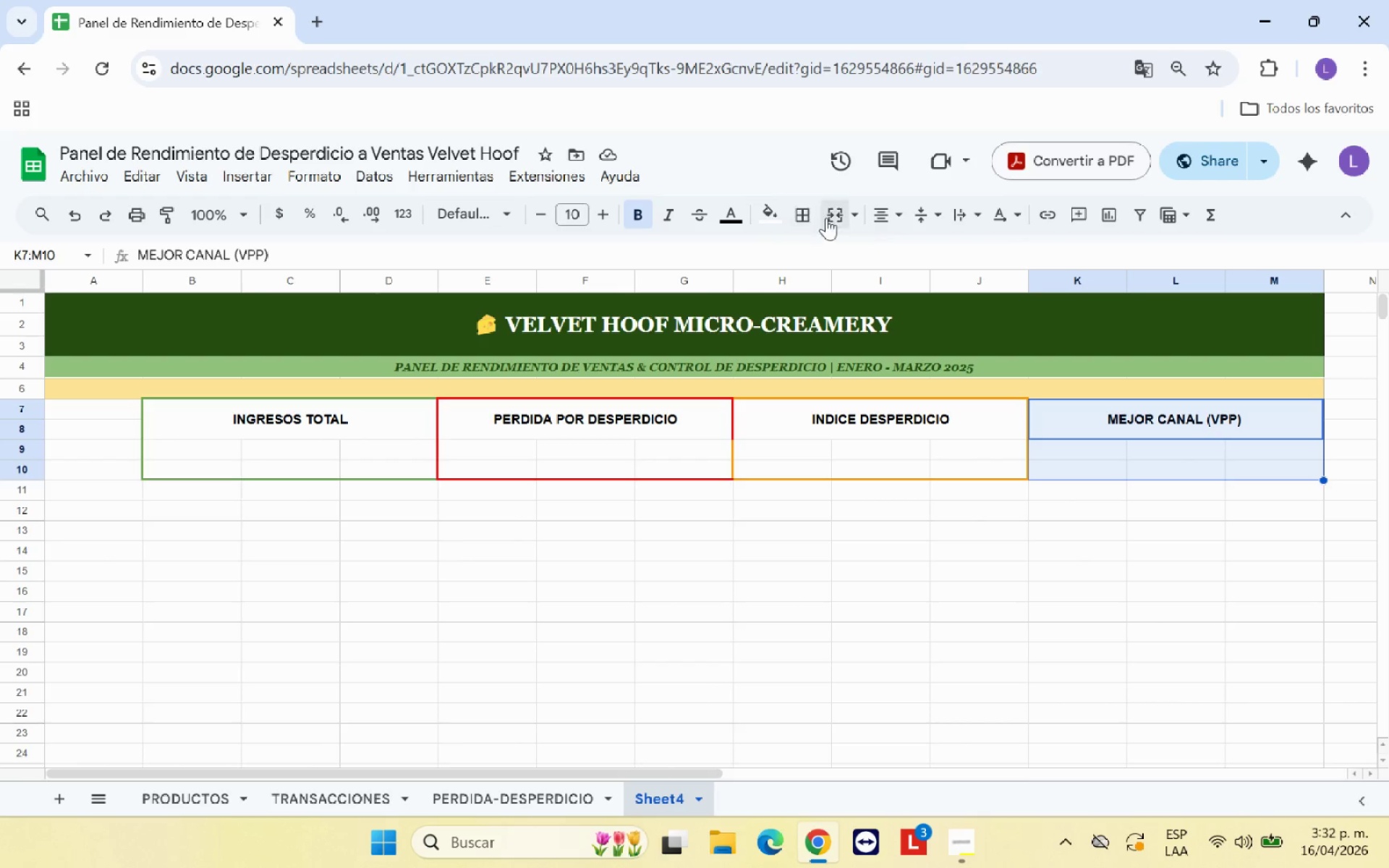 
left_click([810, 216])
 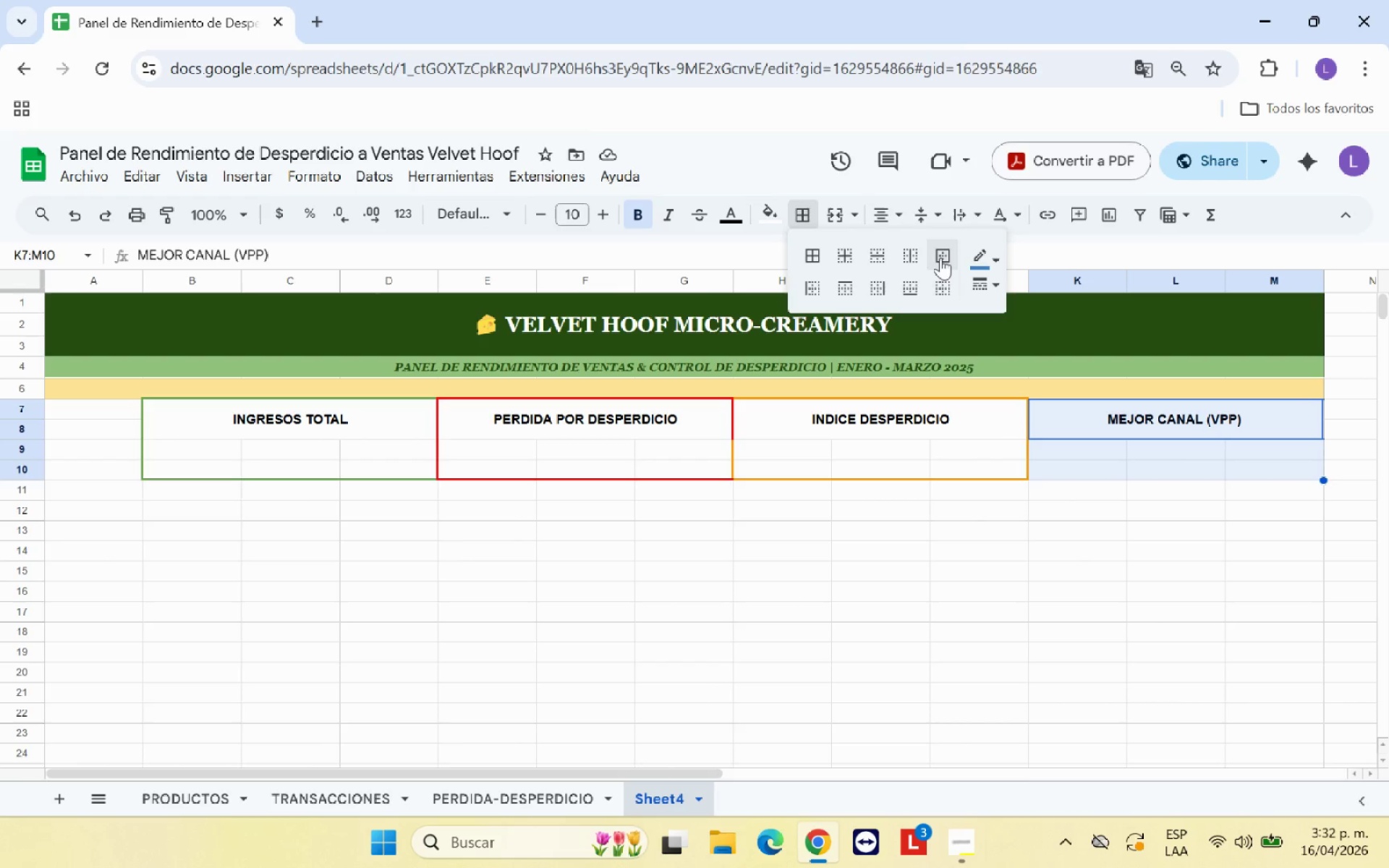 
left_click([940, 258])
 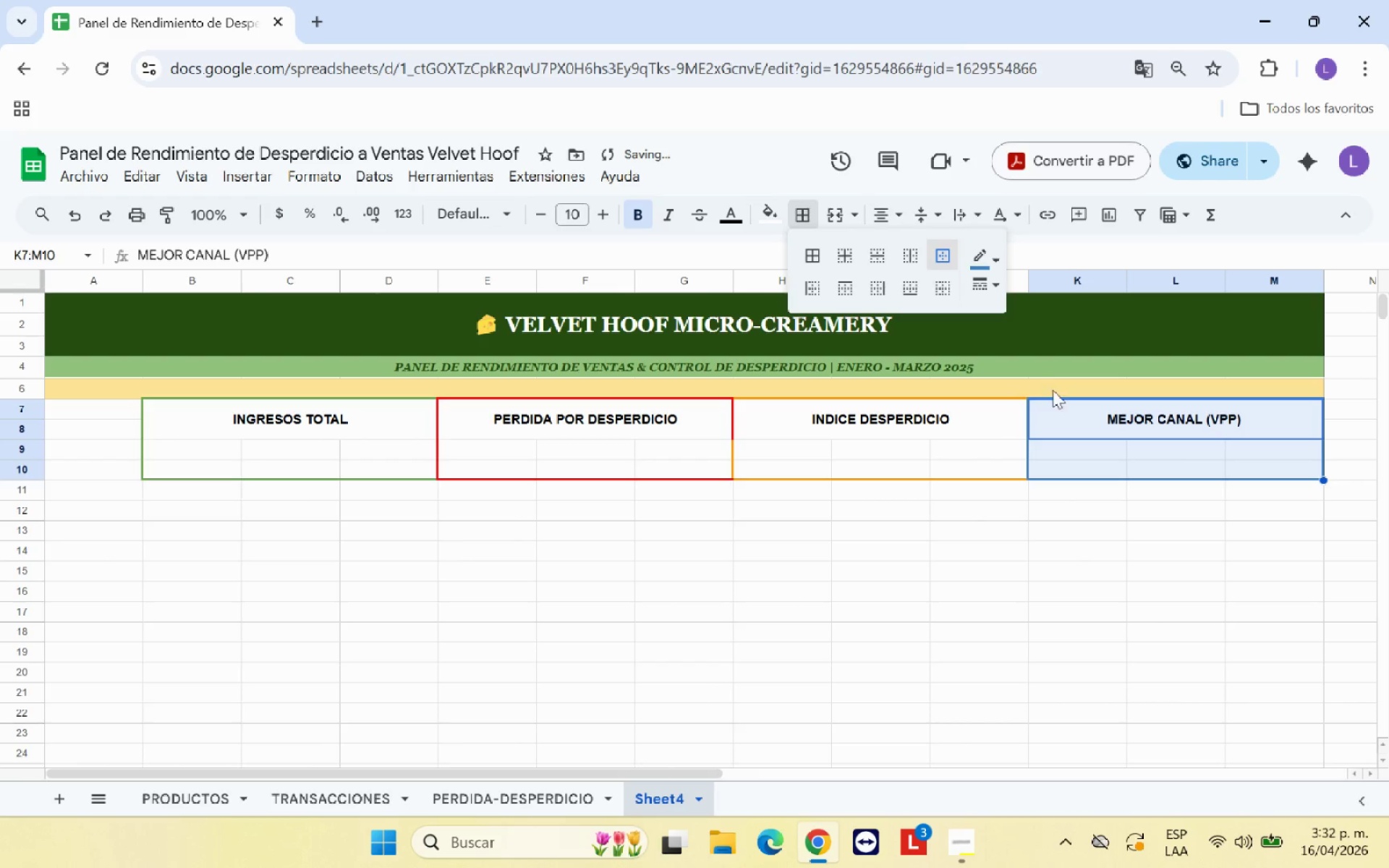 
left_click([1082, 420])
 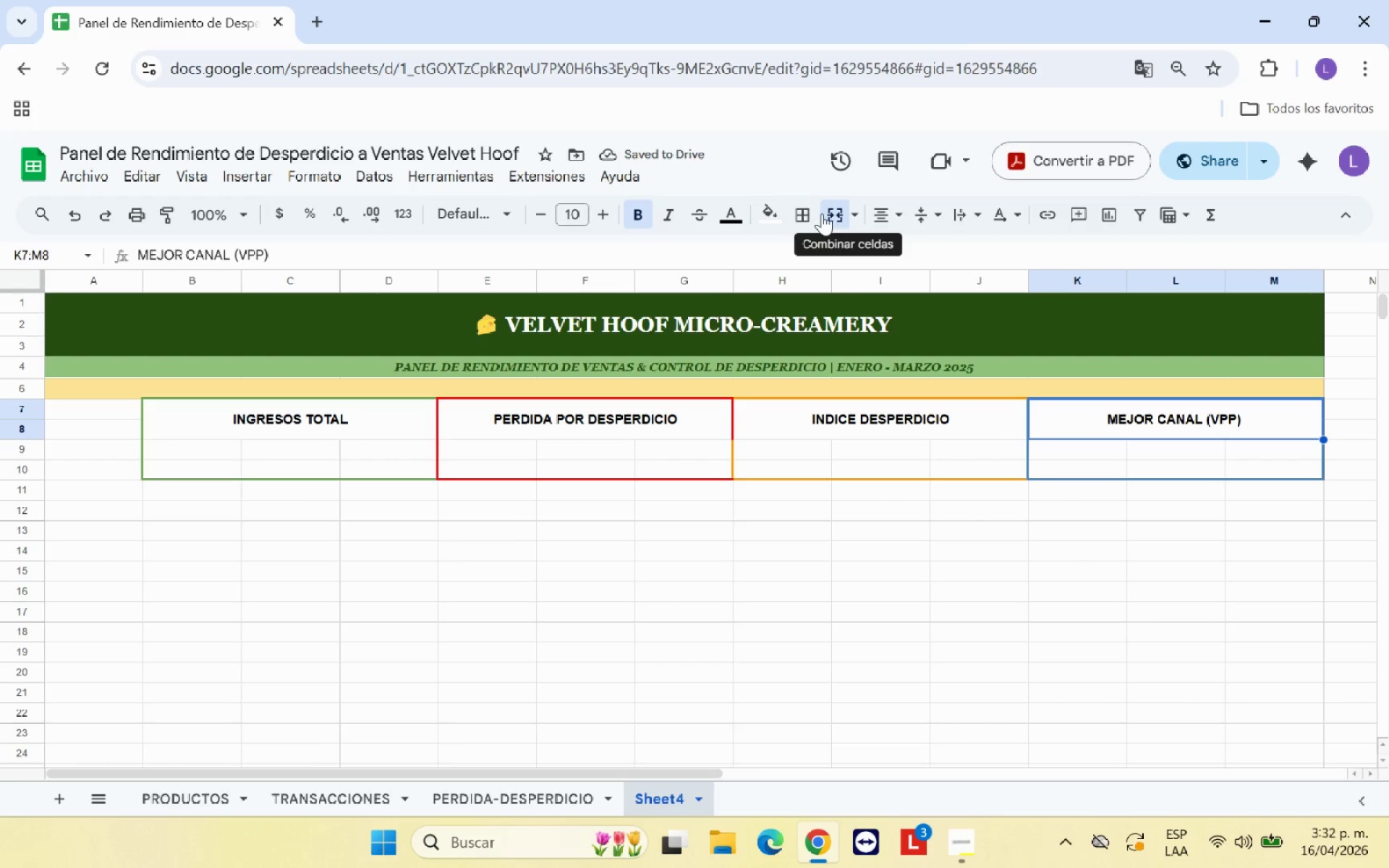 
left_click([812, 213])
 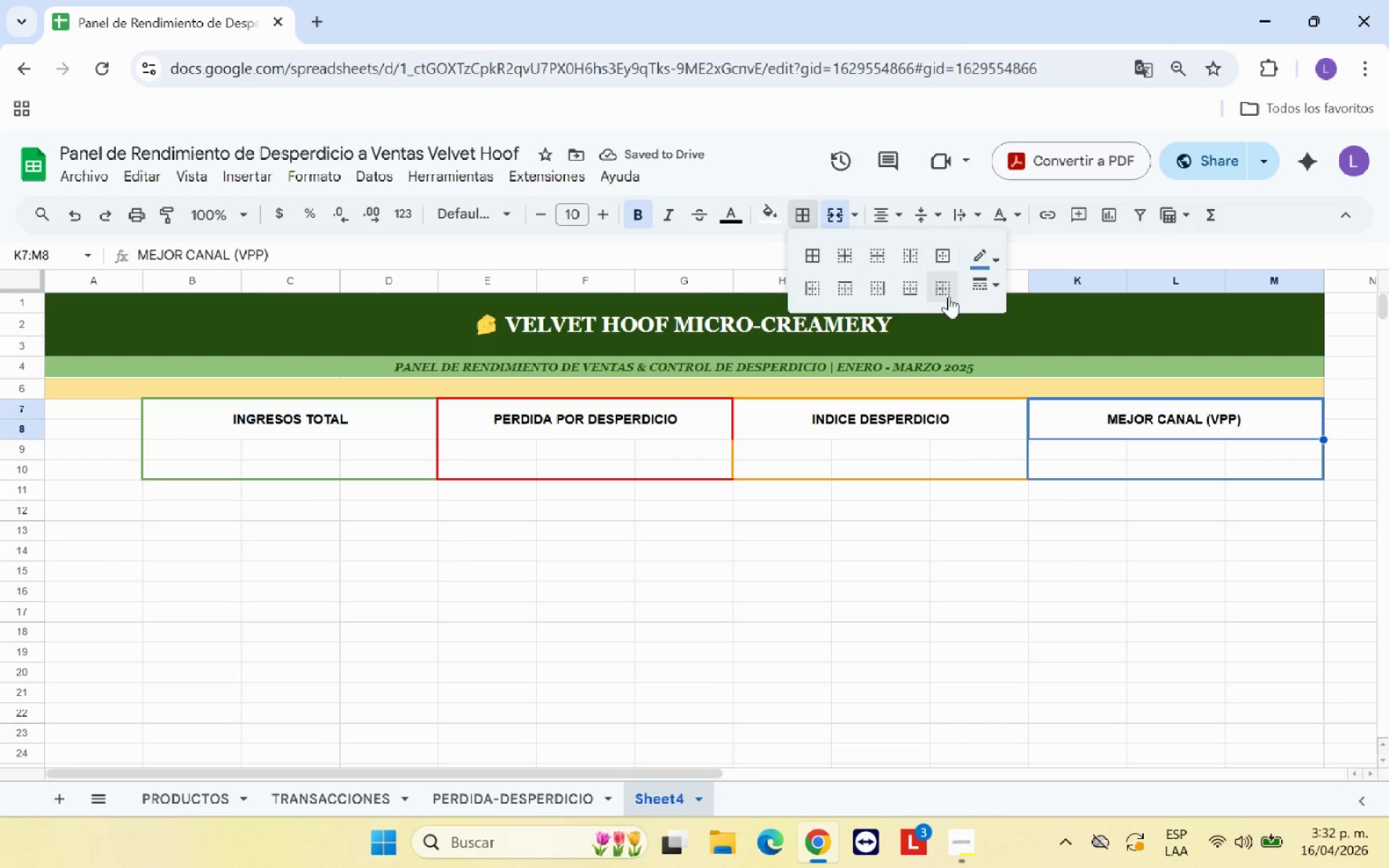 
left_click([948, 296])
 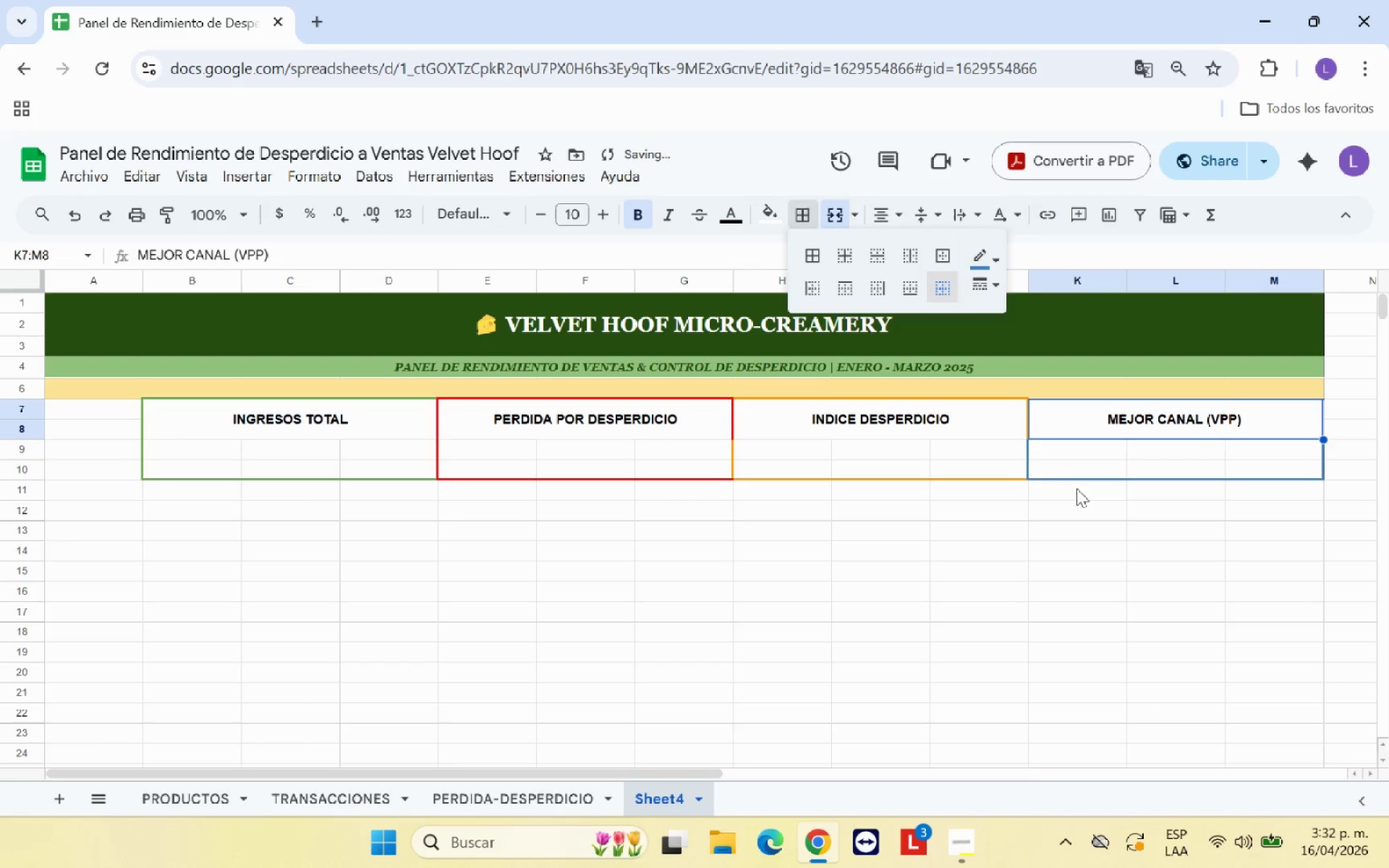 
left_click([1088, 506])
 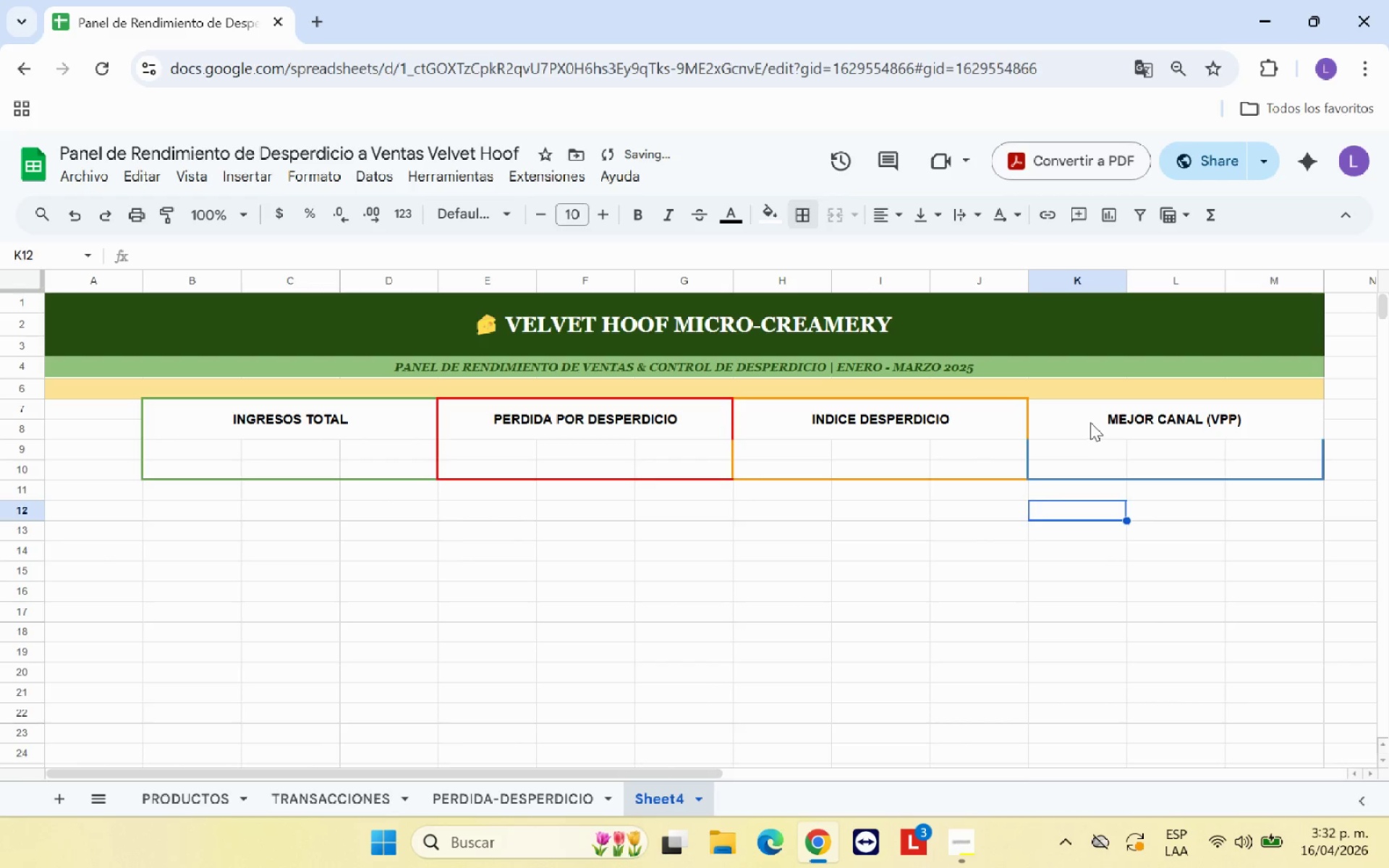 
left_click_drag(start_coordinate=[1090, 421], to_coordinate=[1092, 457])
 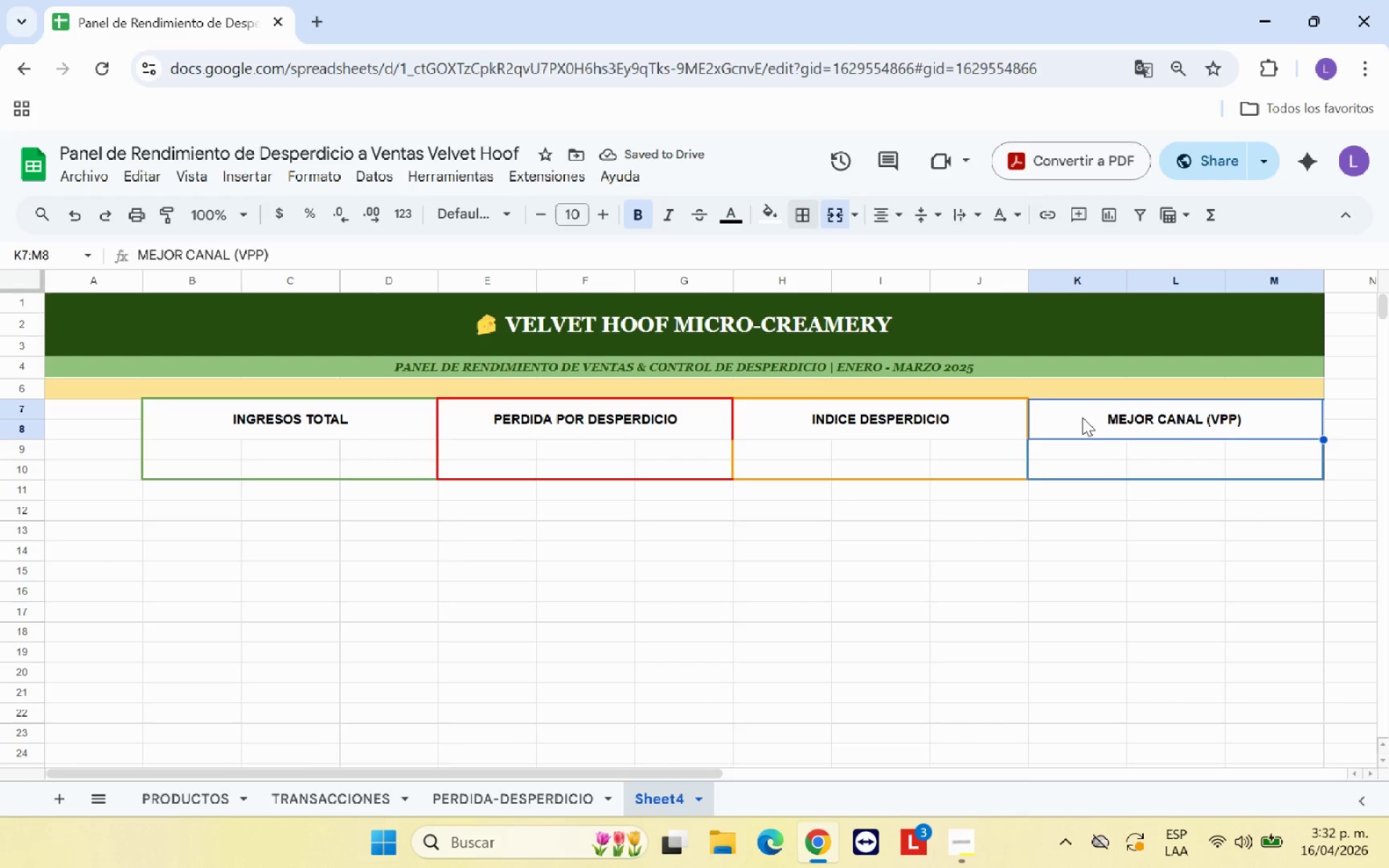 
left_click_drag(start_coordinate=[1082, 417], to_coordinate=[1082, 466])
 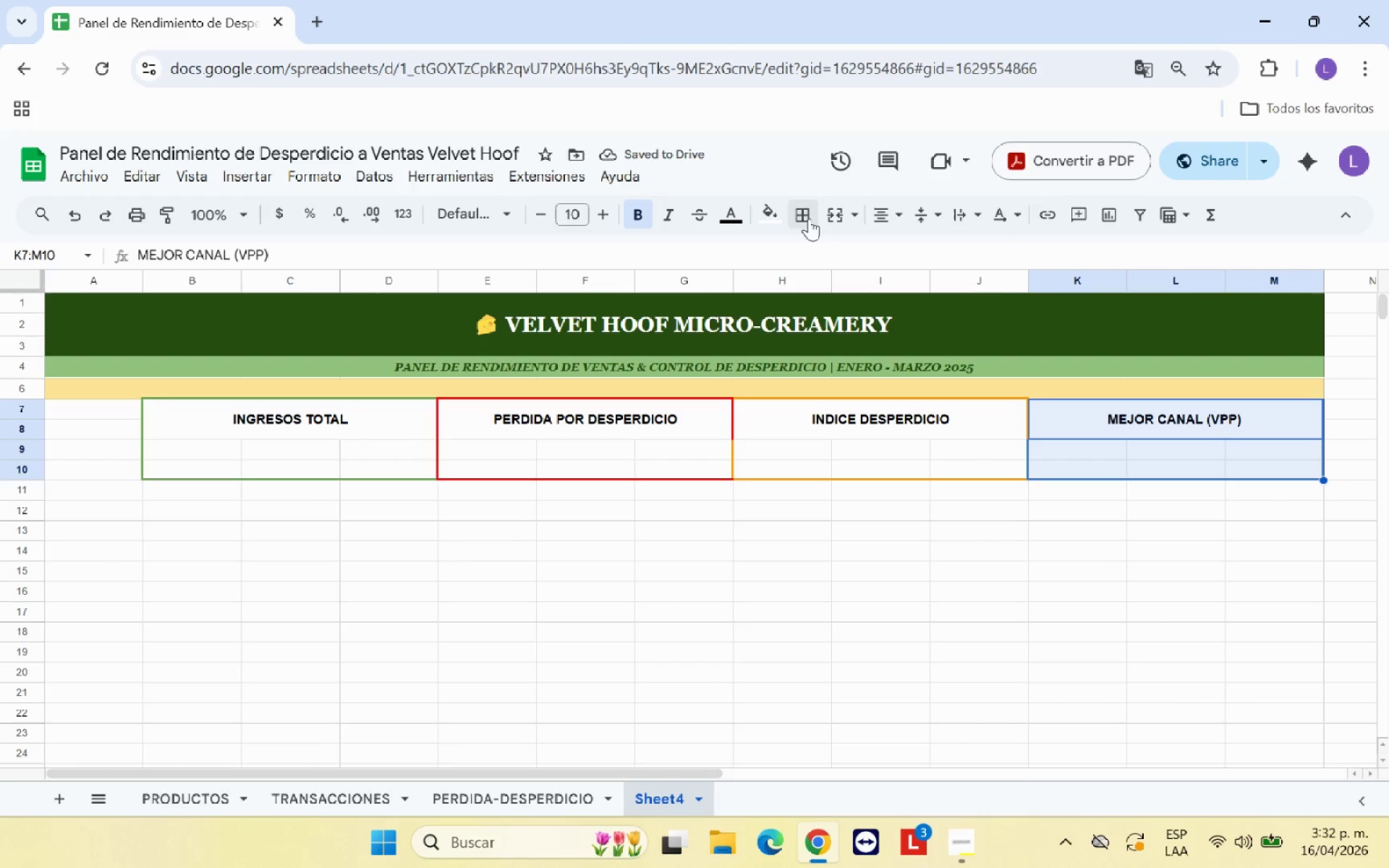 
left_click([804, 216])
 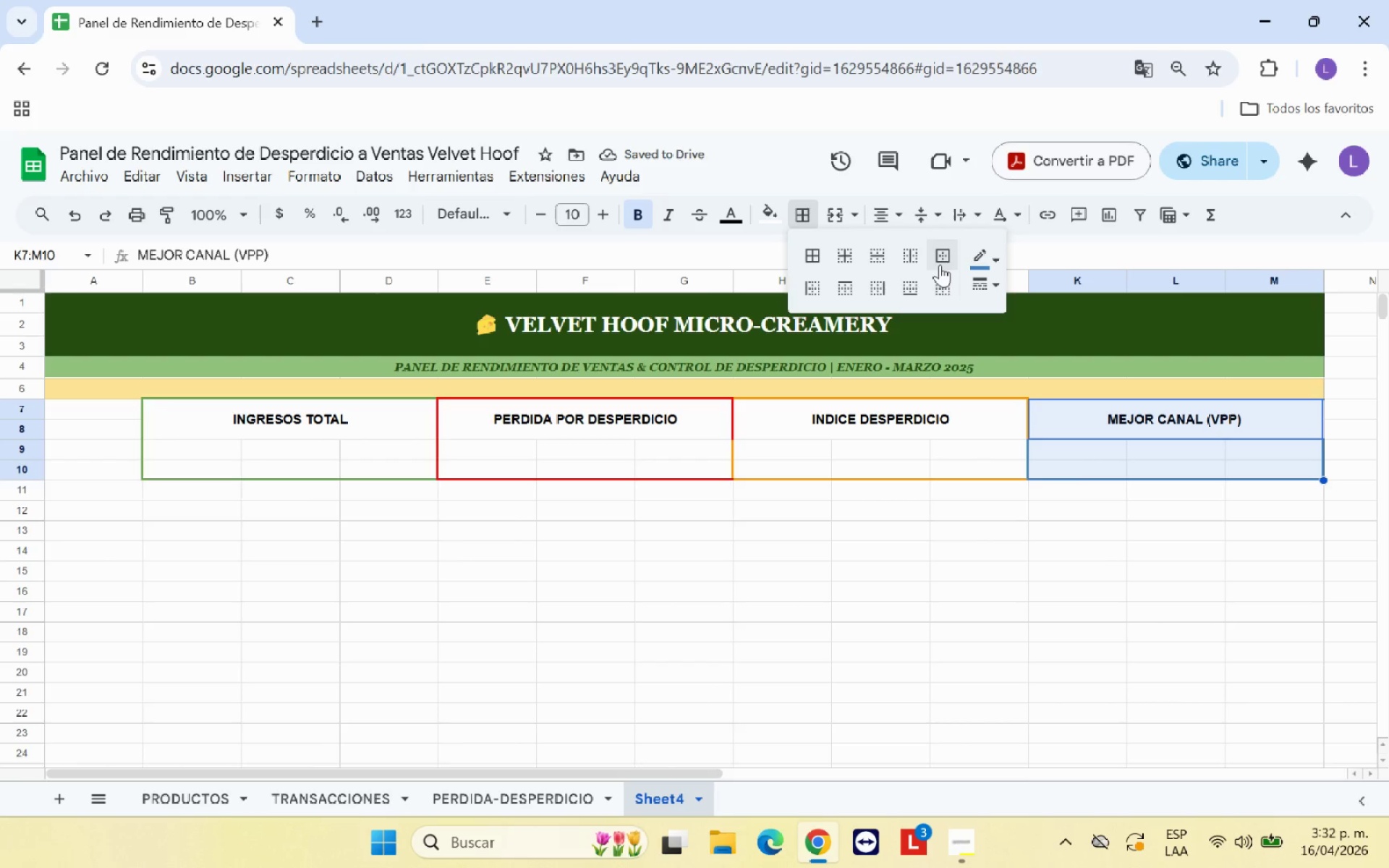 
left_click([944, 259])
 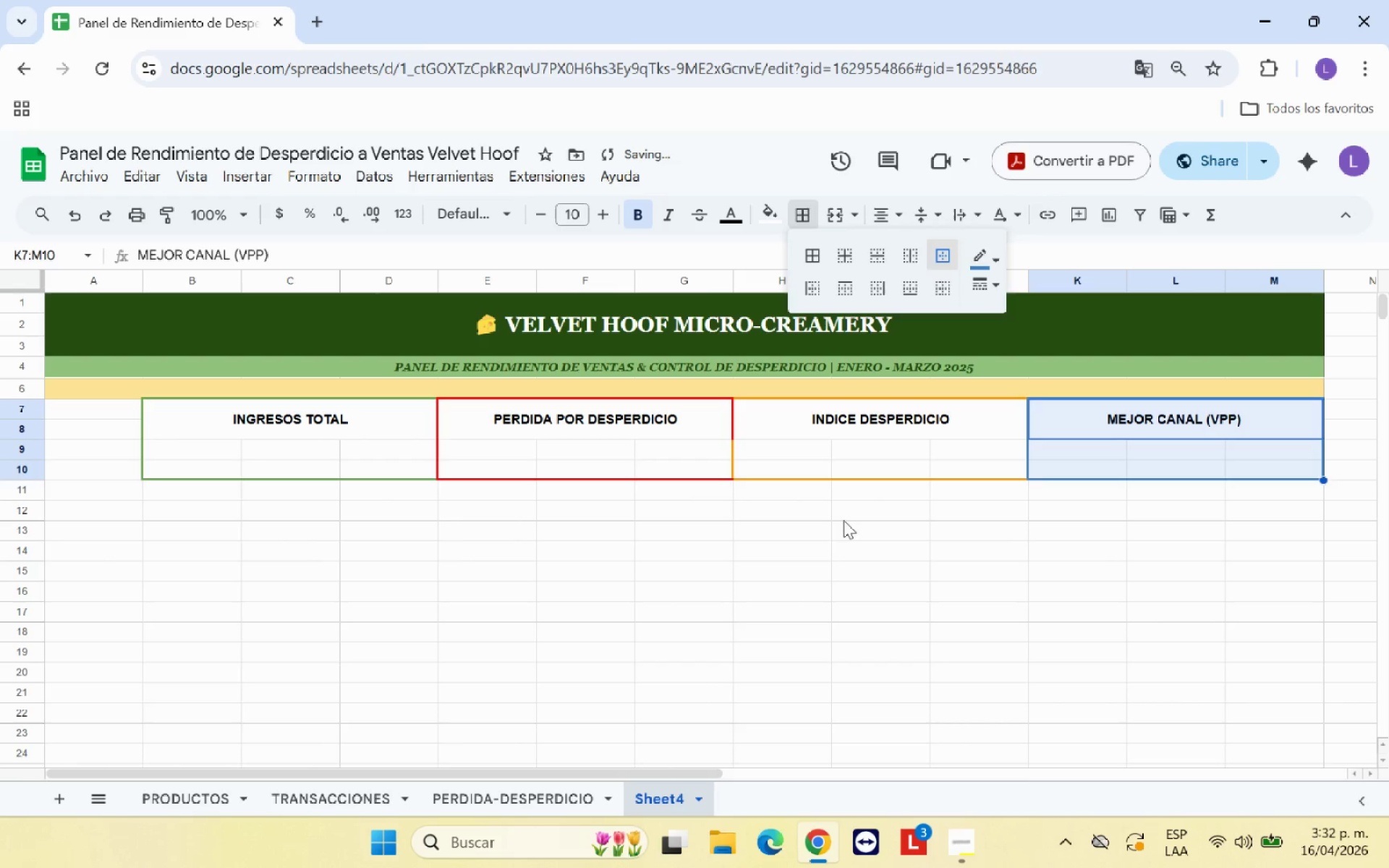 
left_click([833, 535])
 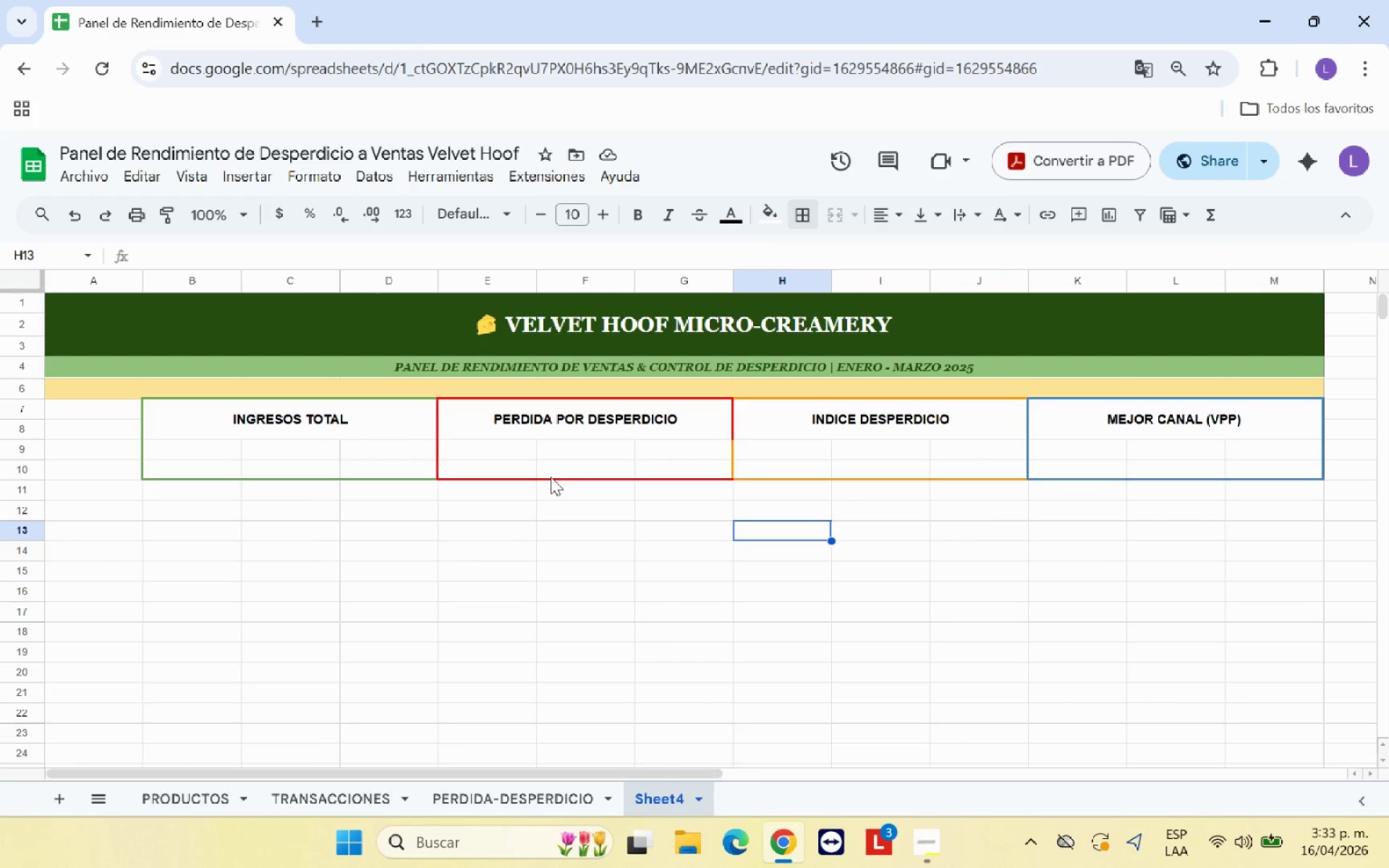 
wait(7.62)
 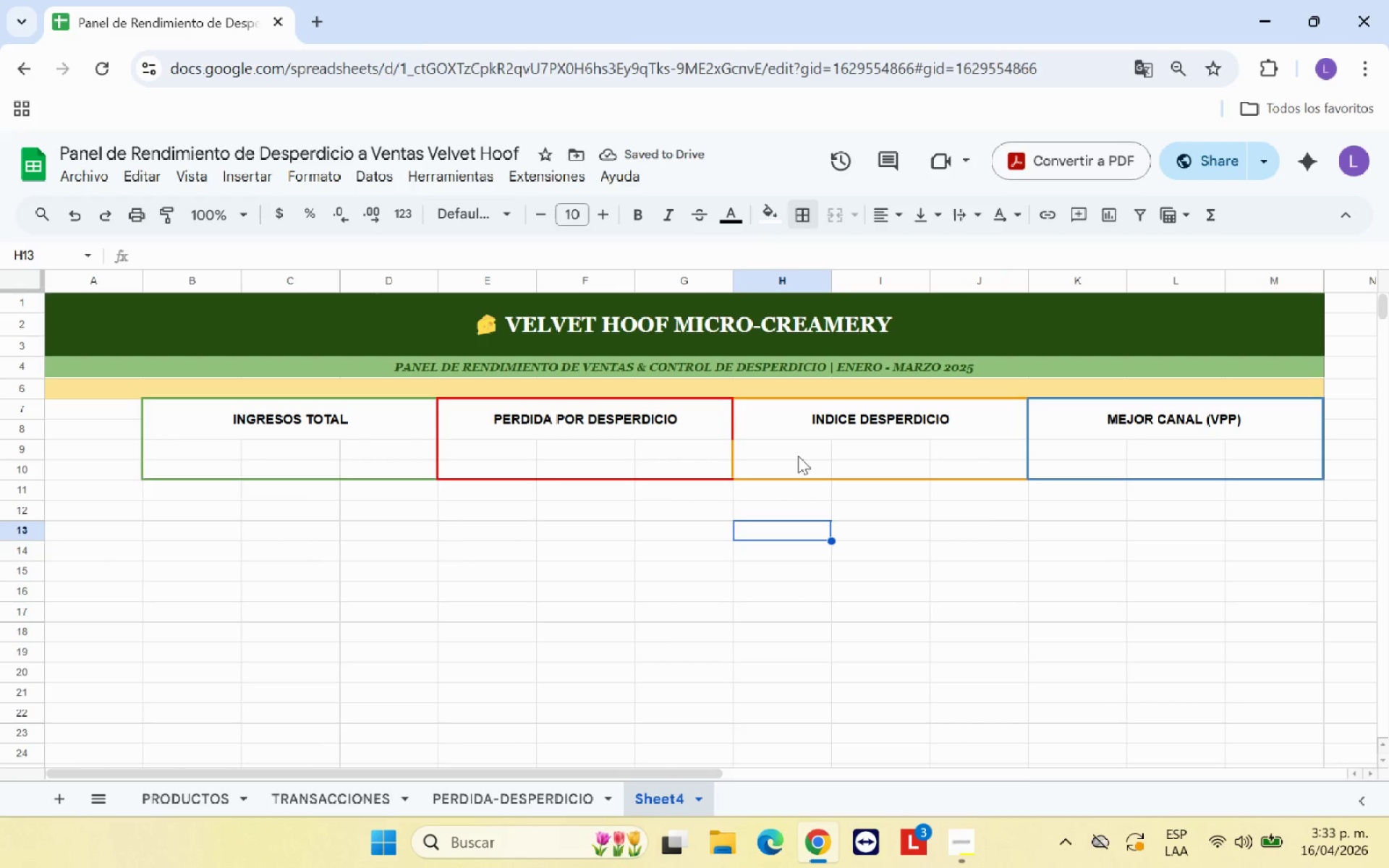 
left_click([472, 555])
 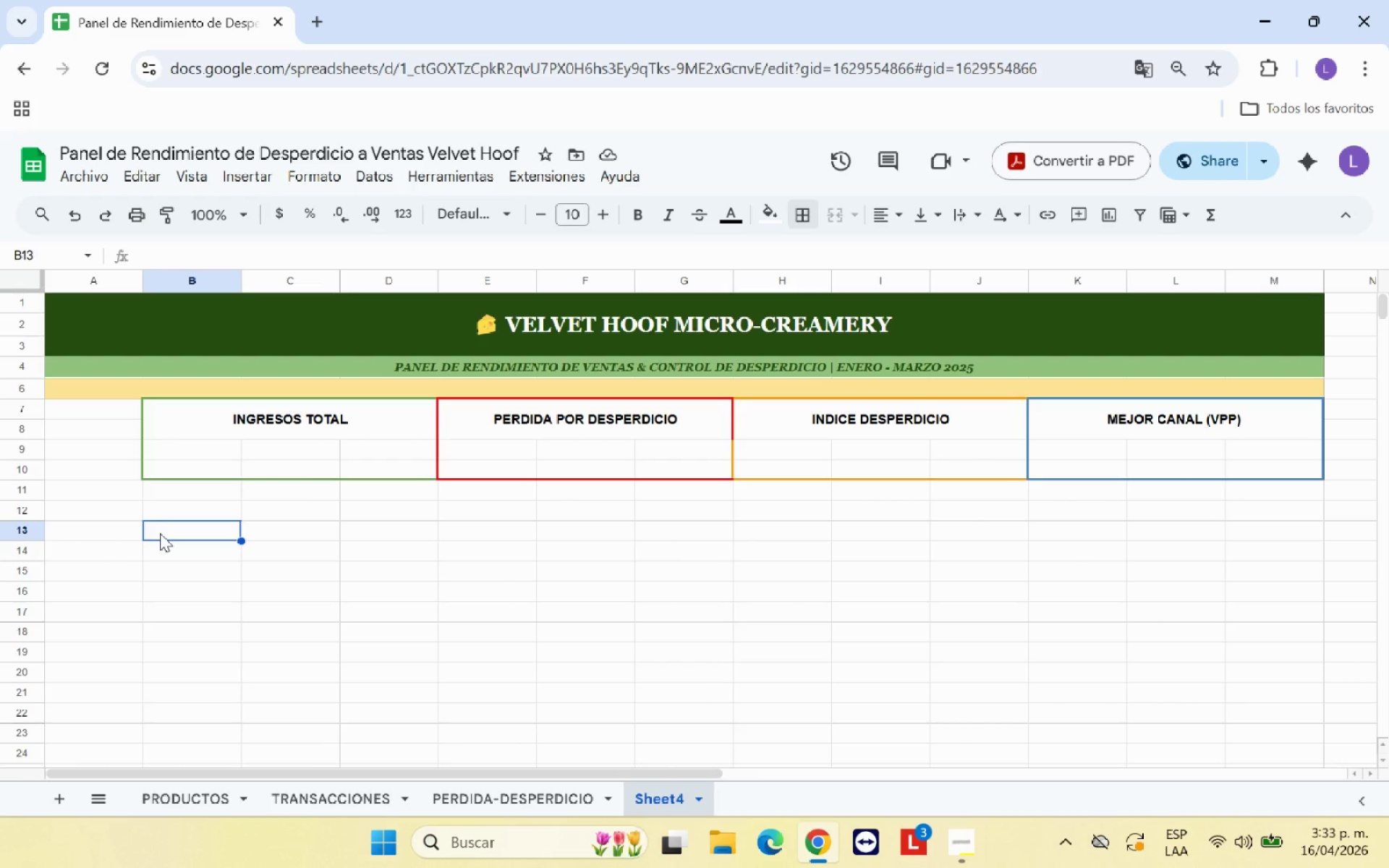 
wait(6.25)
 